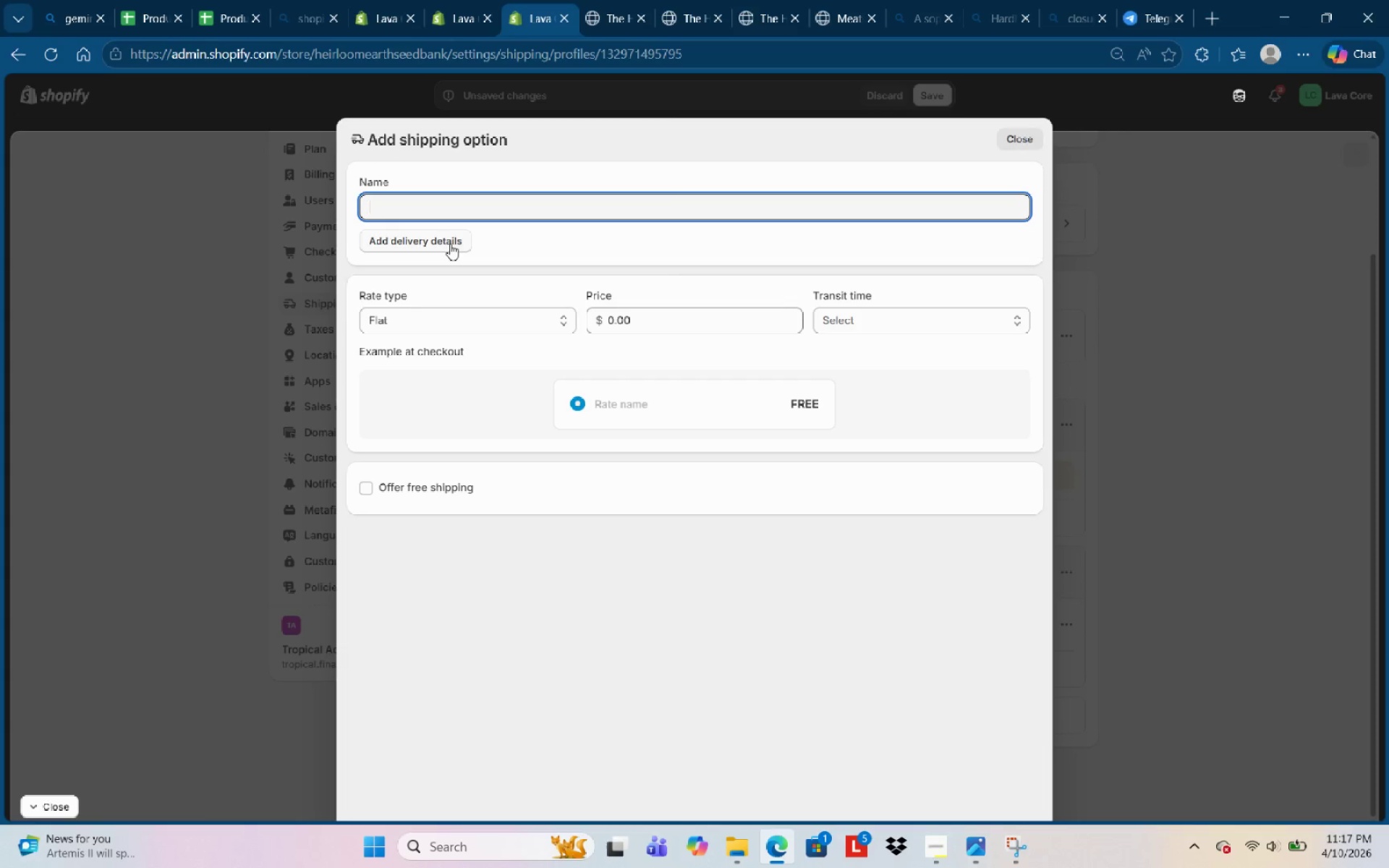 
type(Mid-weight Shipping)
 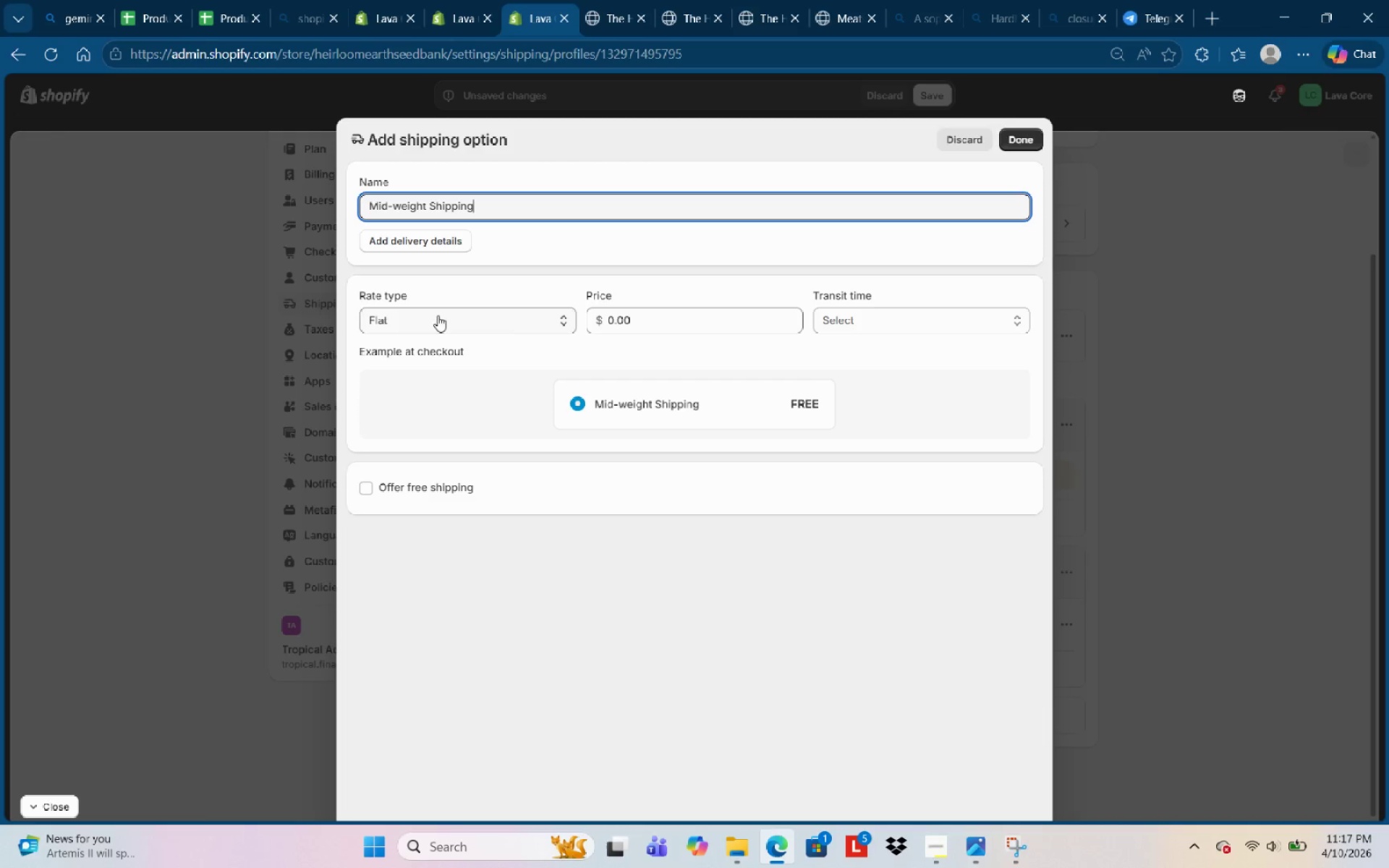 
left_click([512, 318])
 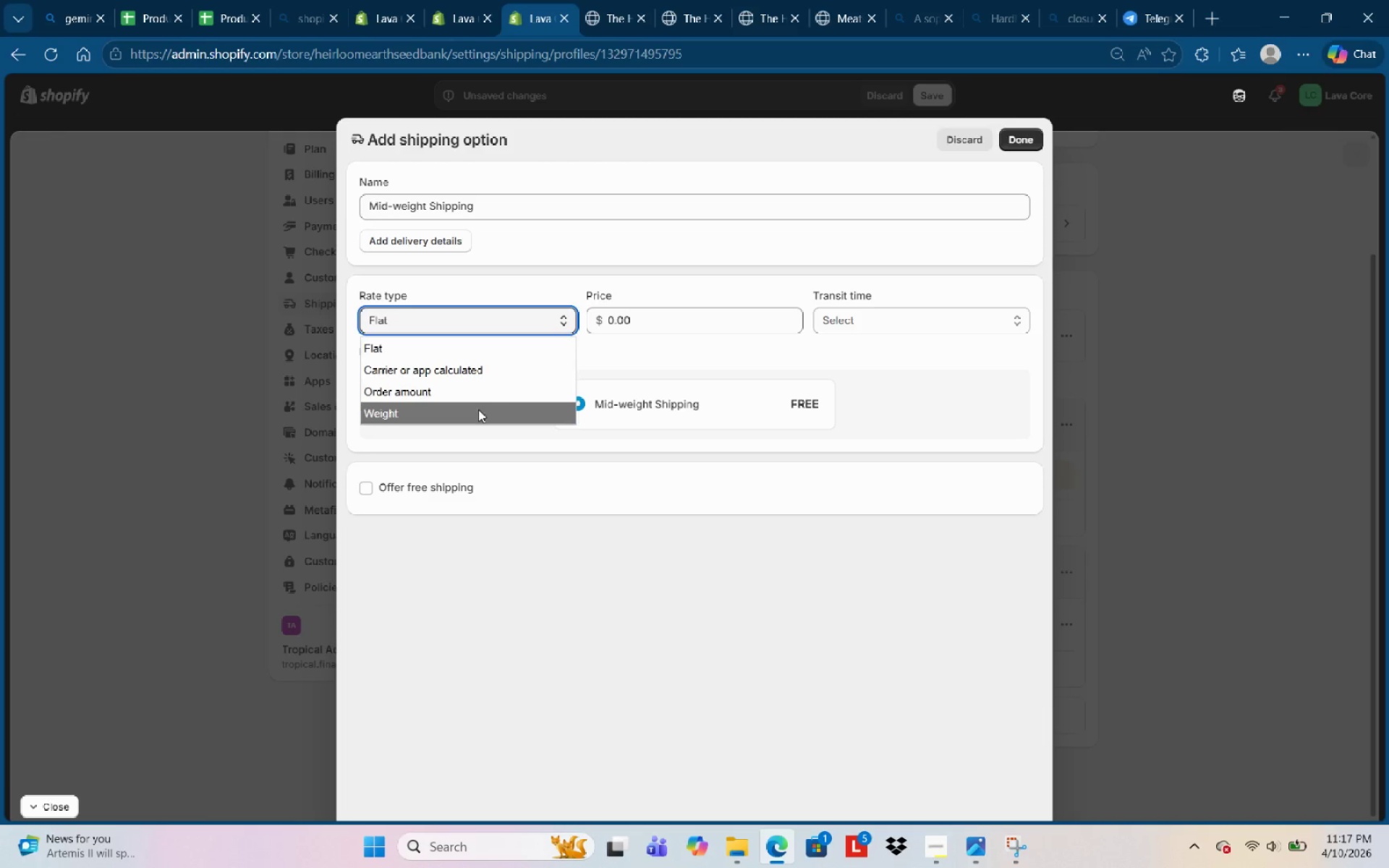 
left_click([478, 411])
 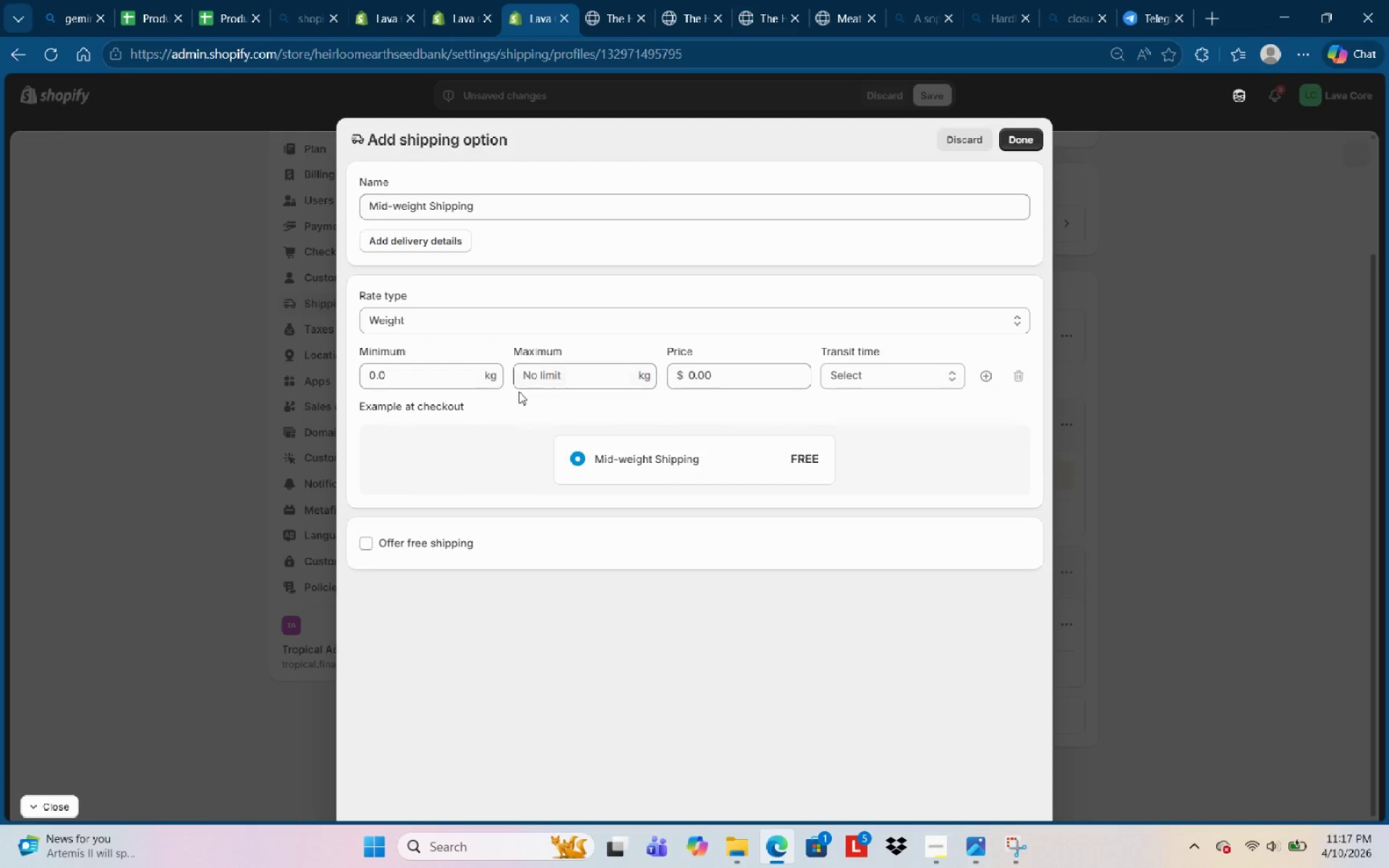 
left_click([402, 367])
 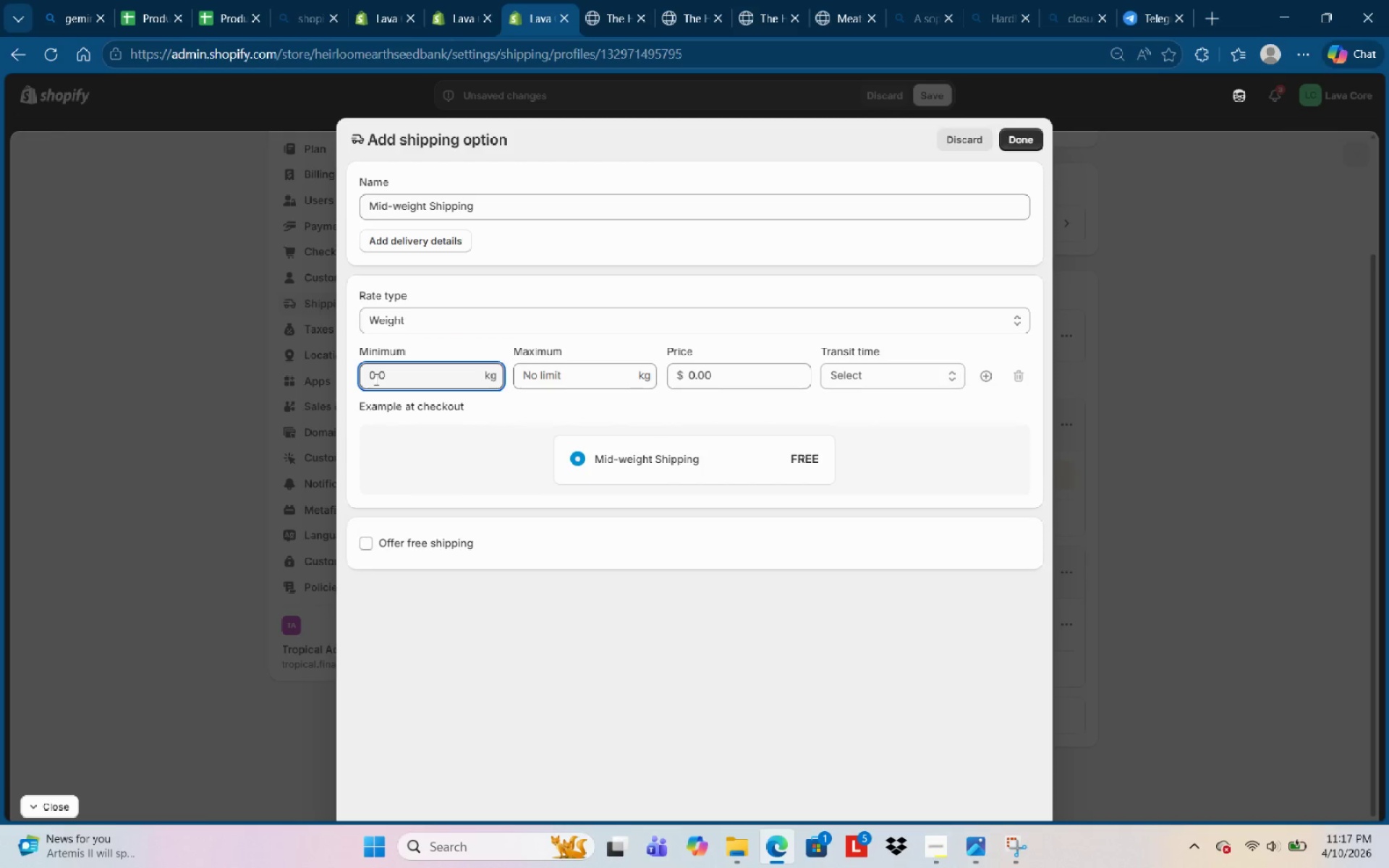 
key(Equal)
 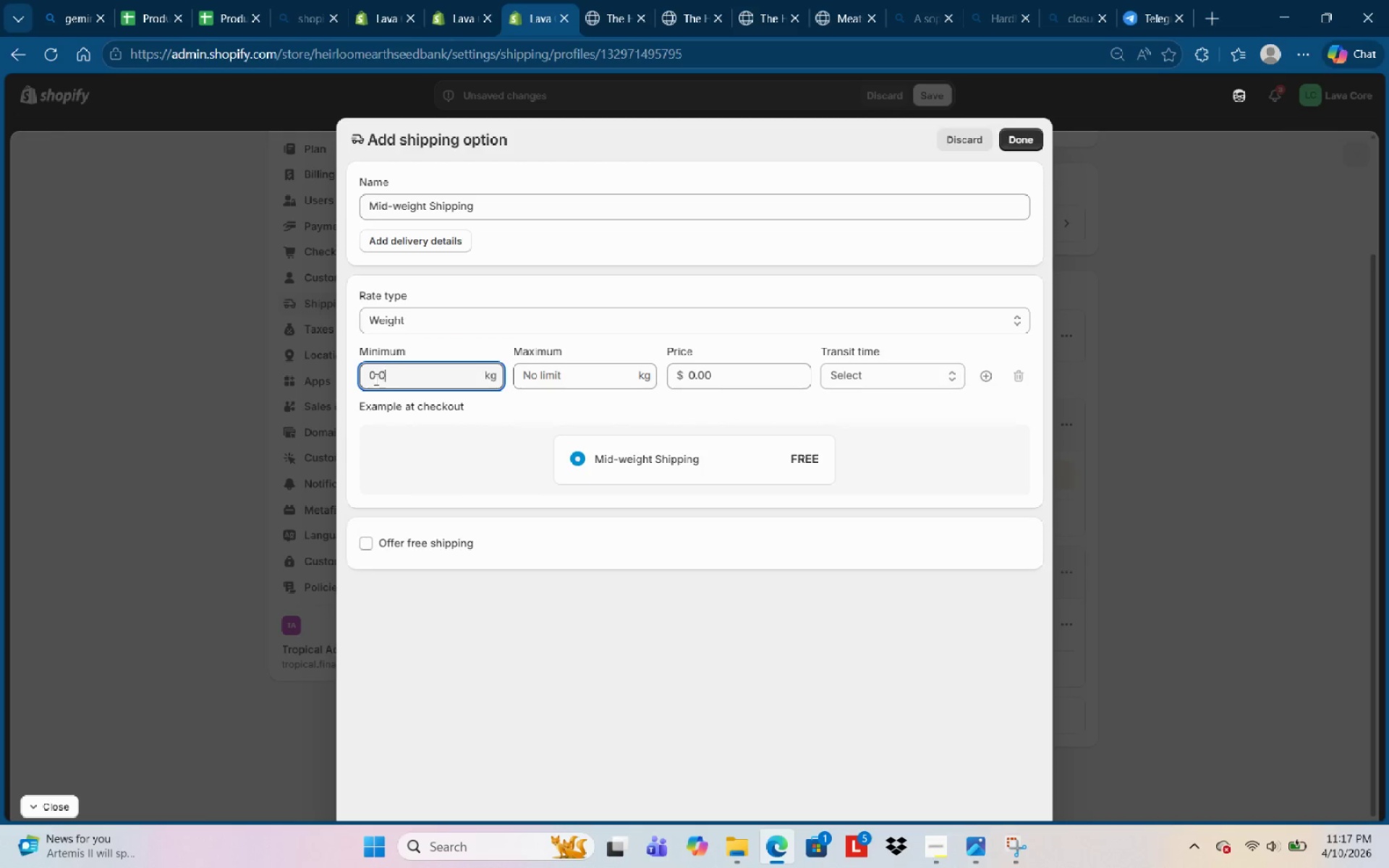 
key(Backspace)
 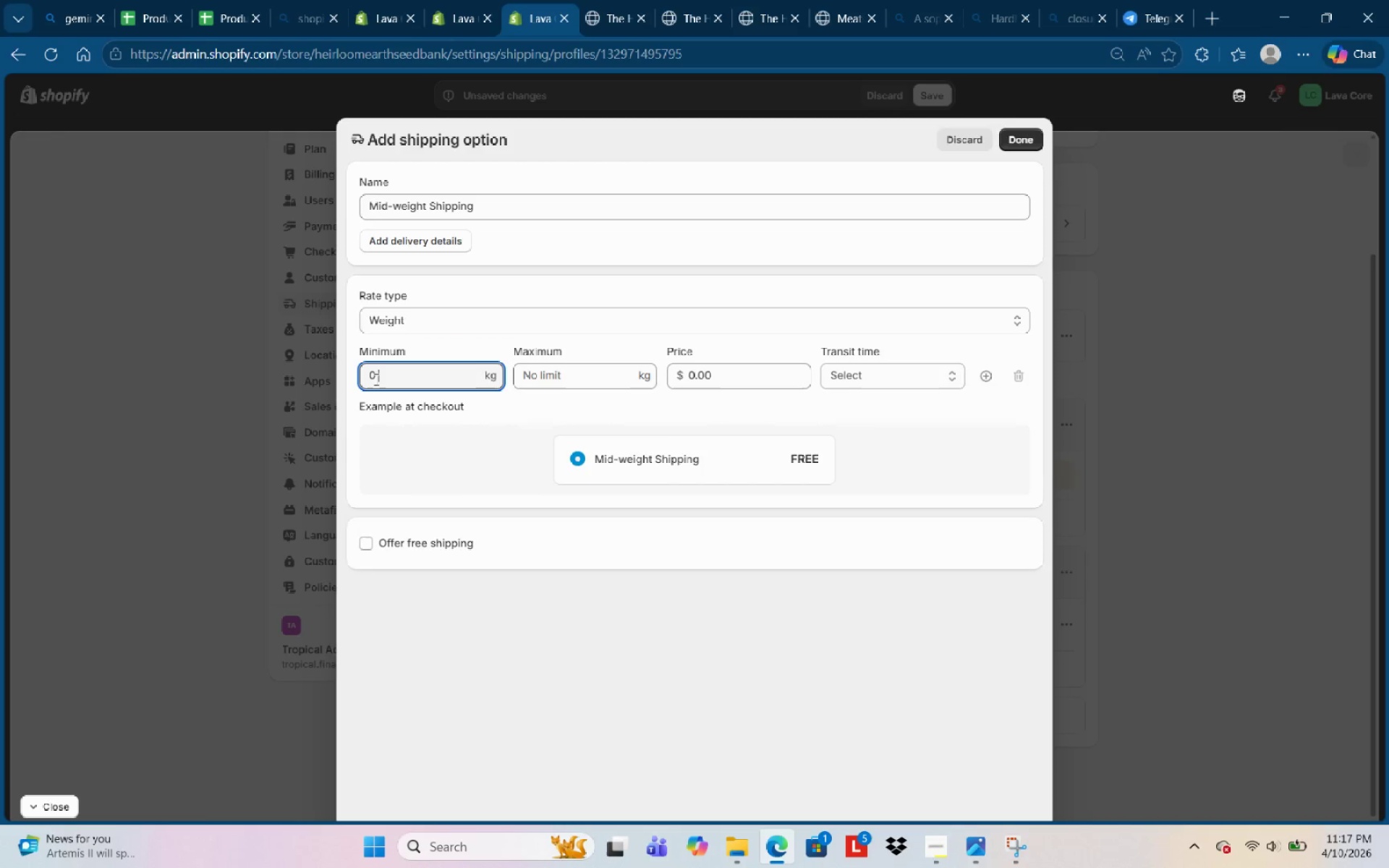 
key(Backspace)
 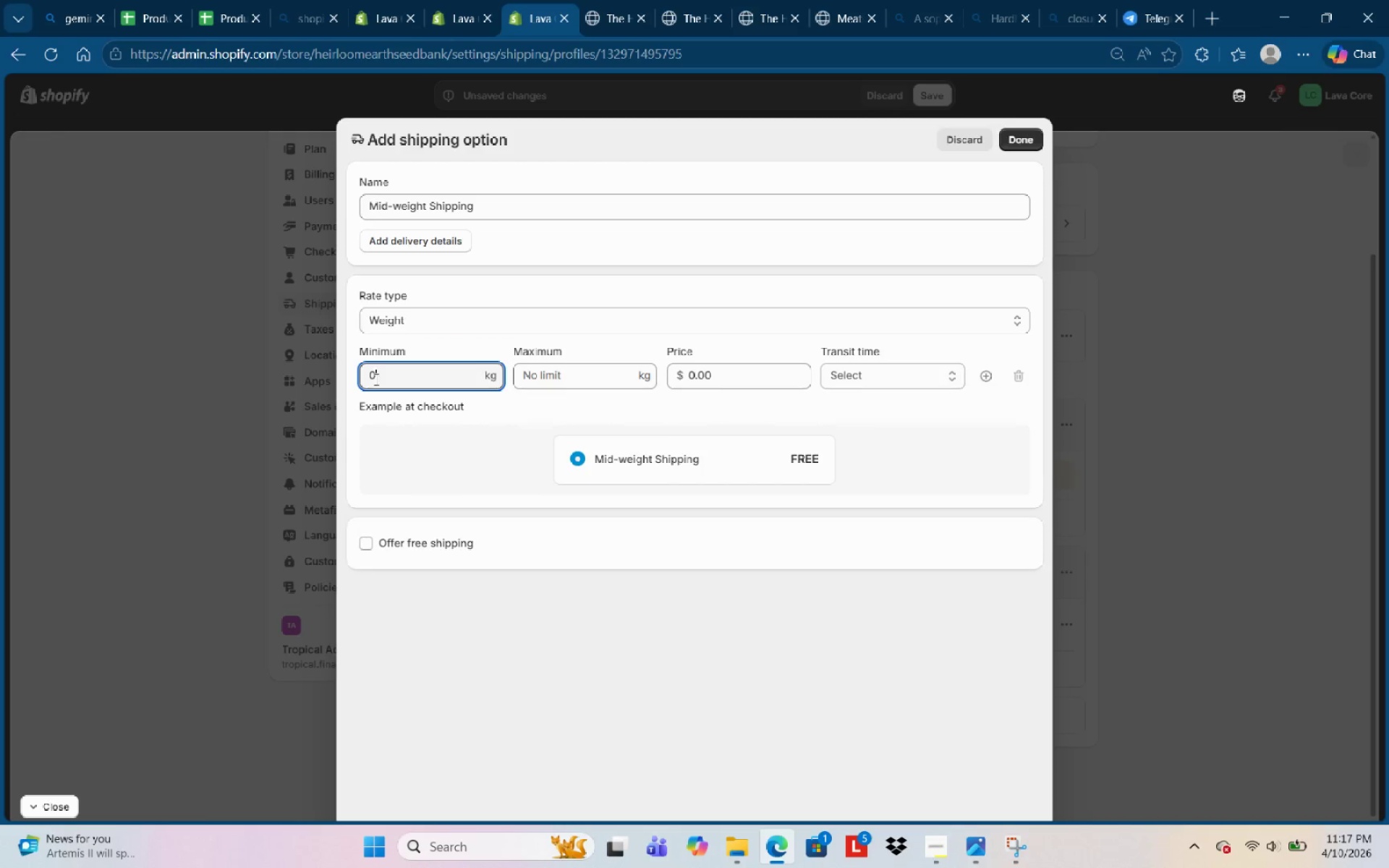 
key(Backspace)
 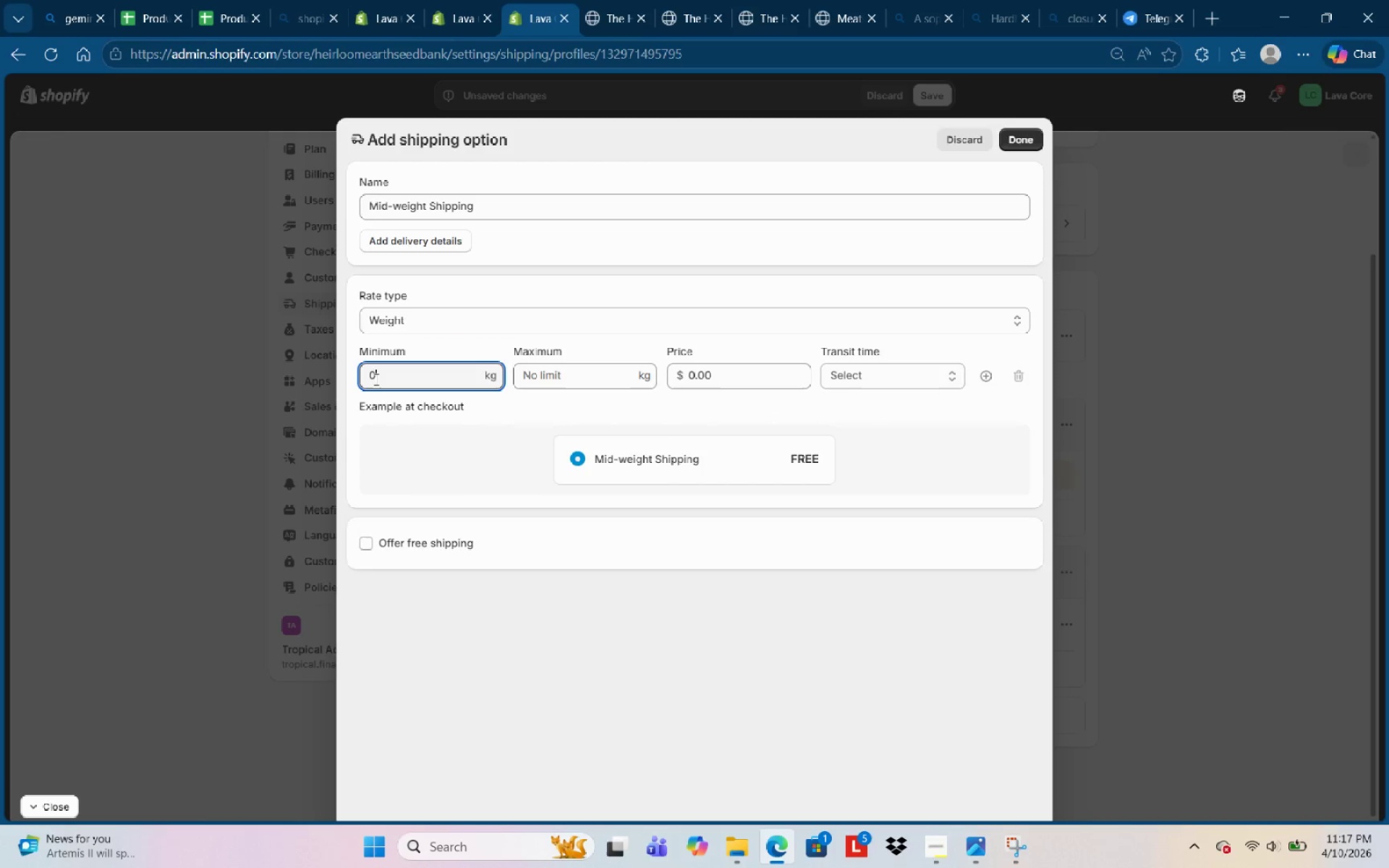 
key(Backspace)
 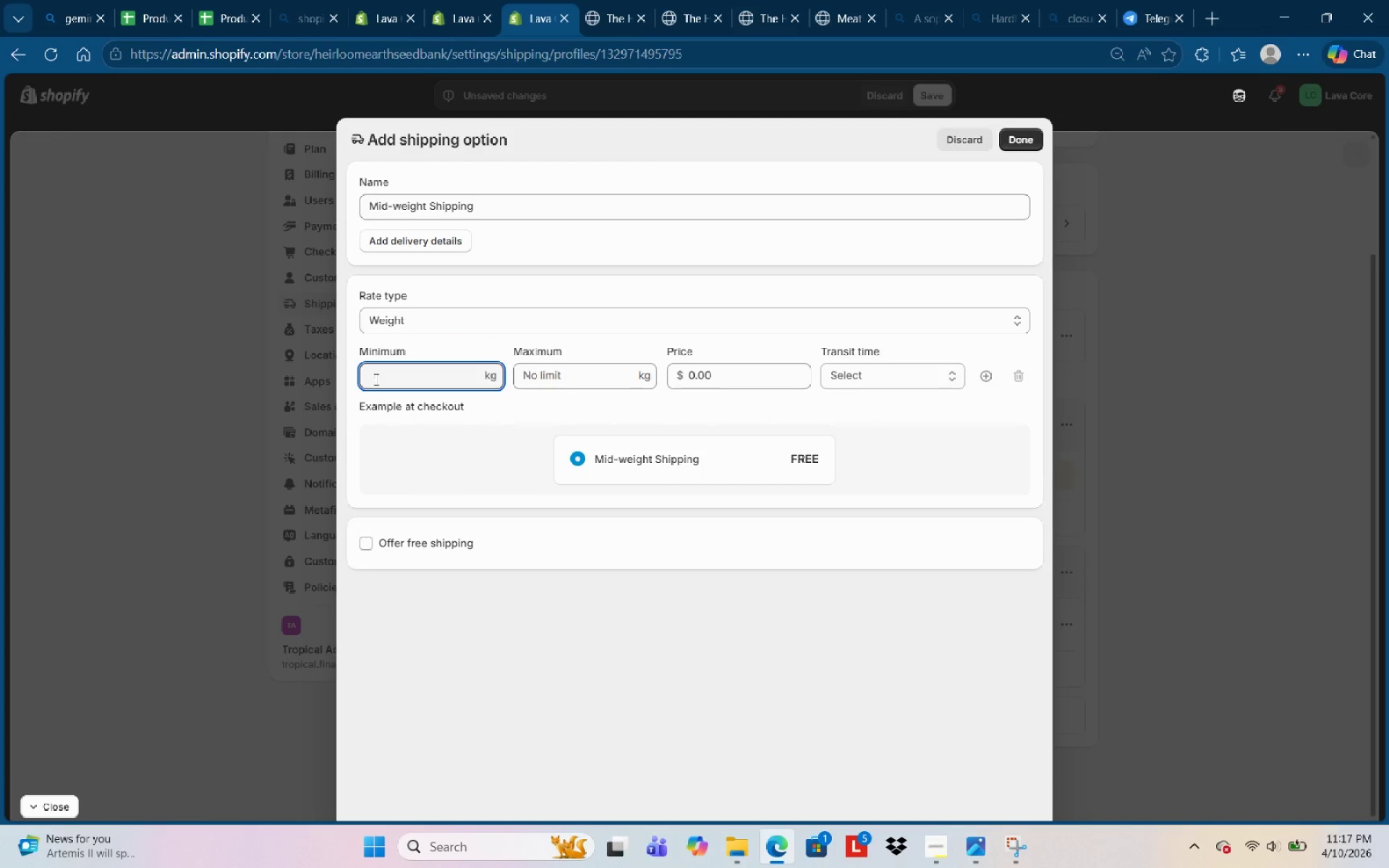 
key(Backspace)
 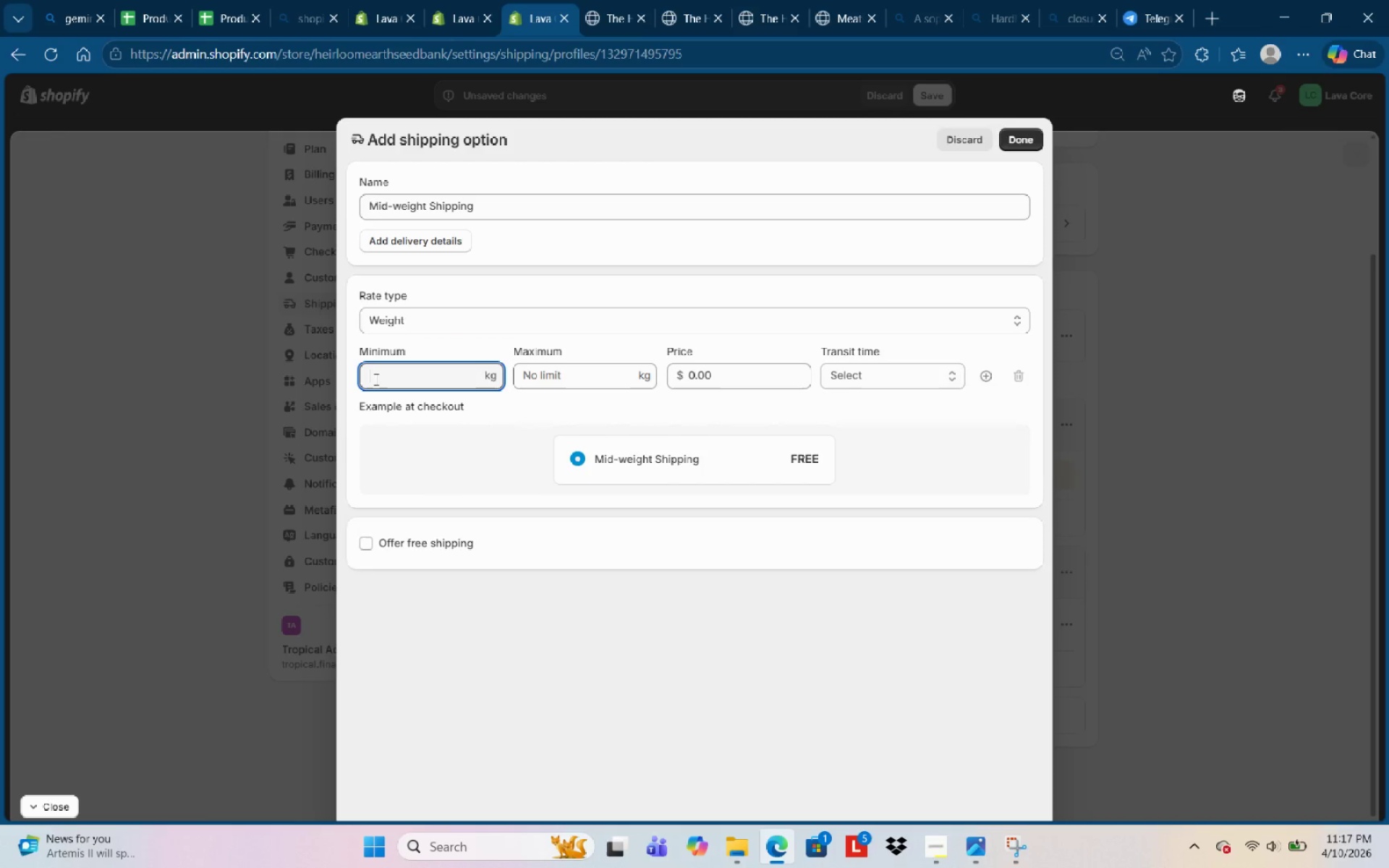 
key(Numpad2)
 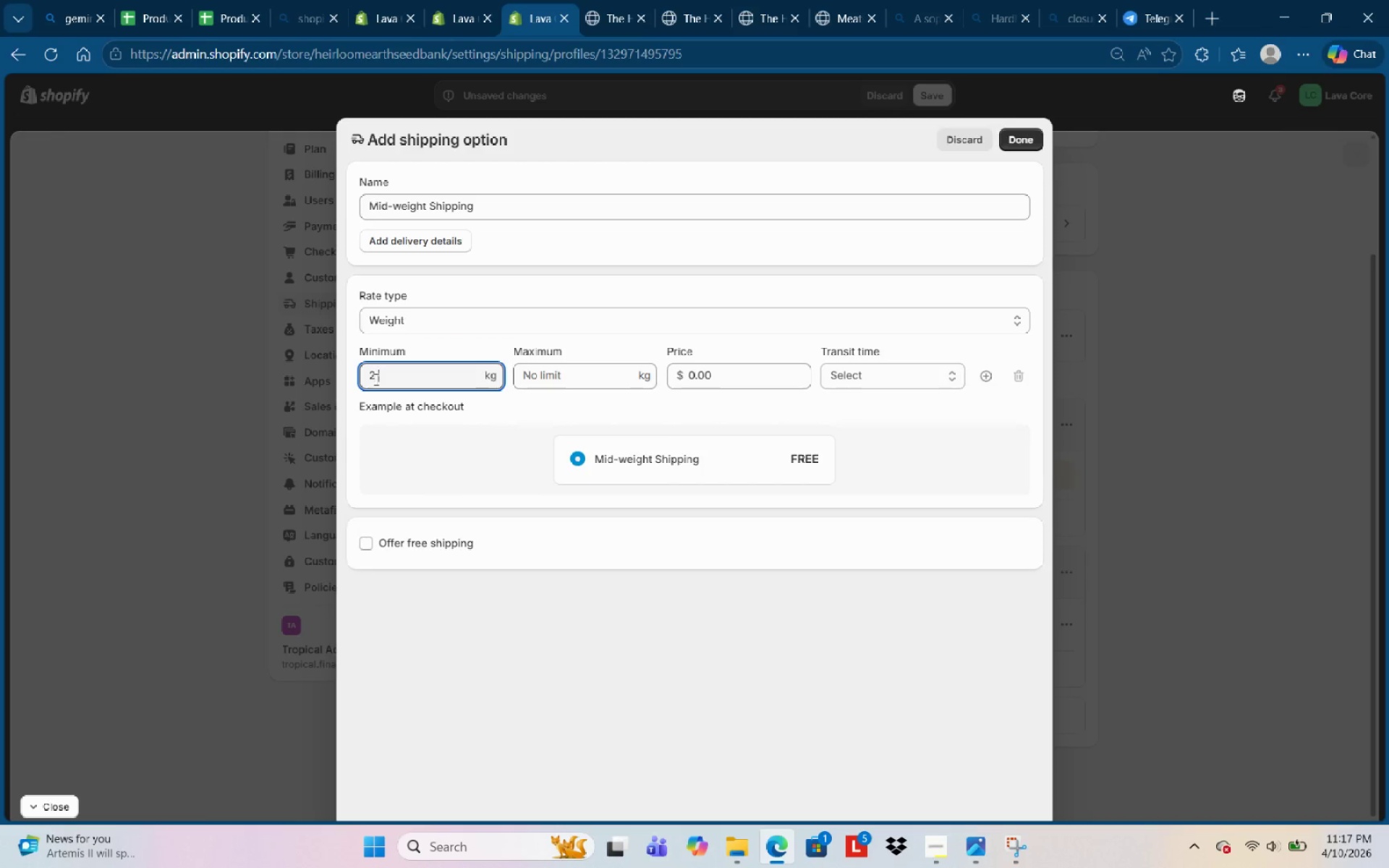 
key(NumpadDecimal)
 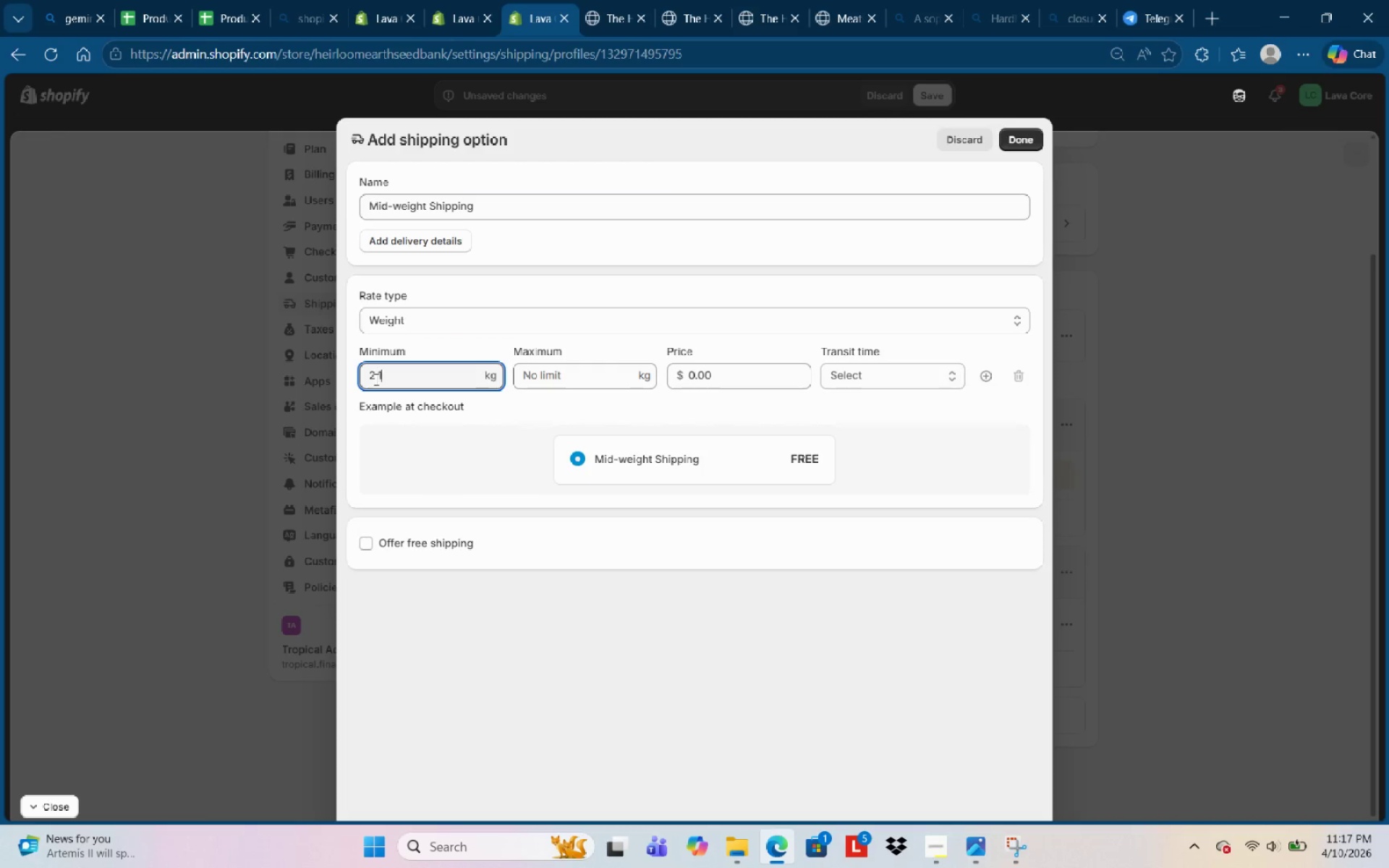 
key(Numpad1)
 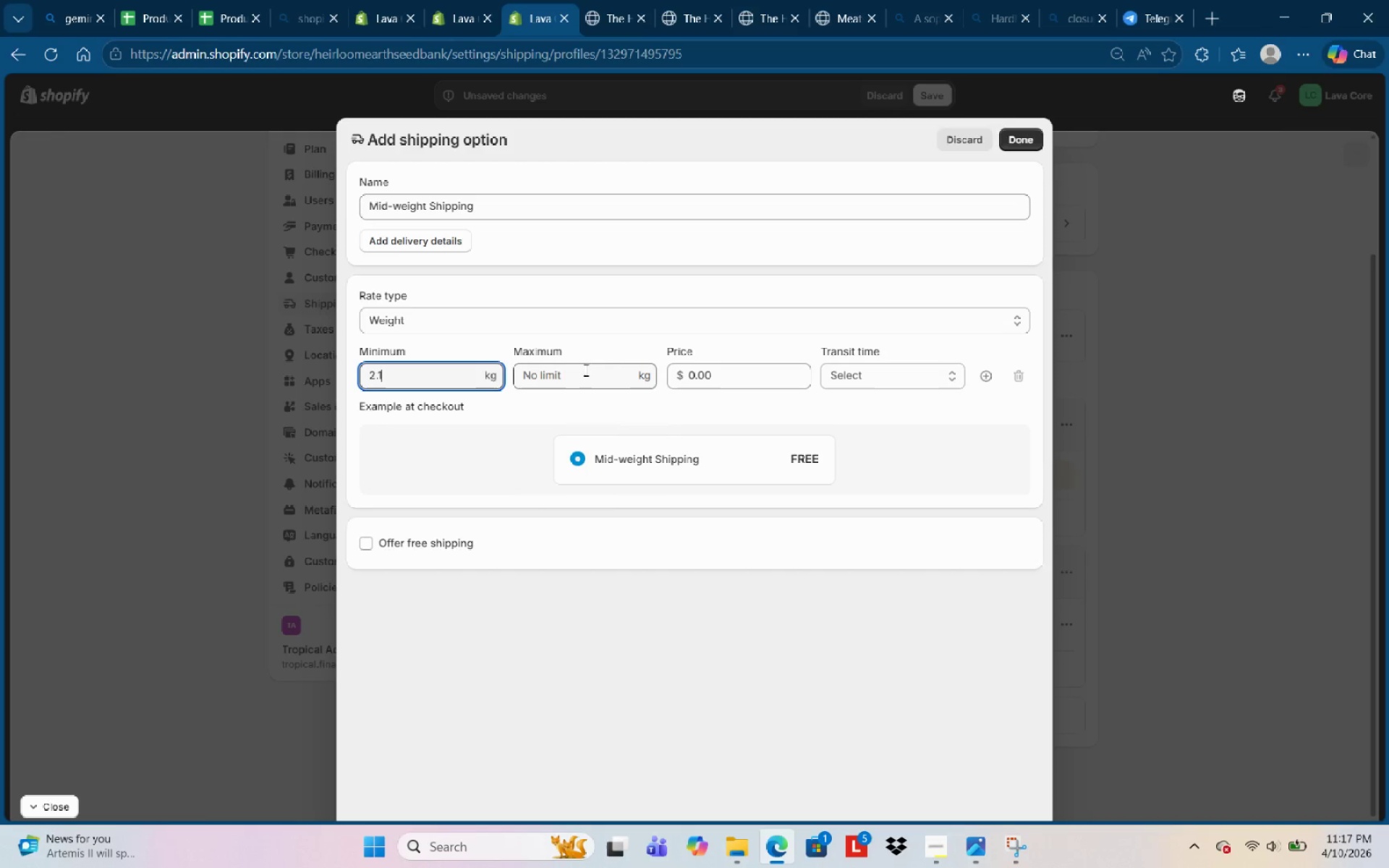 
left_click([581, 379])
 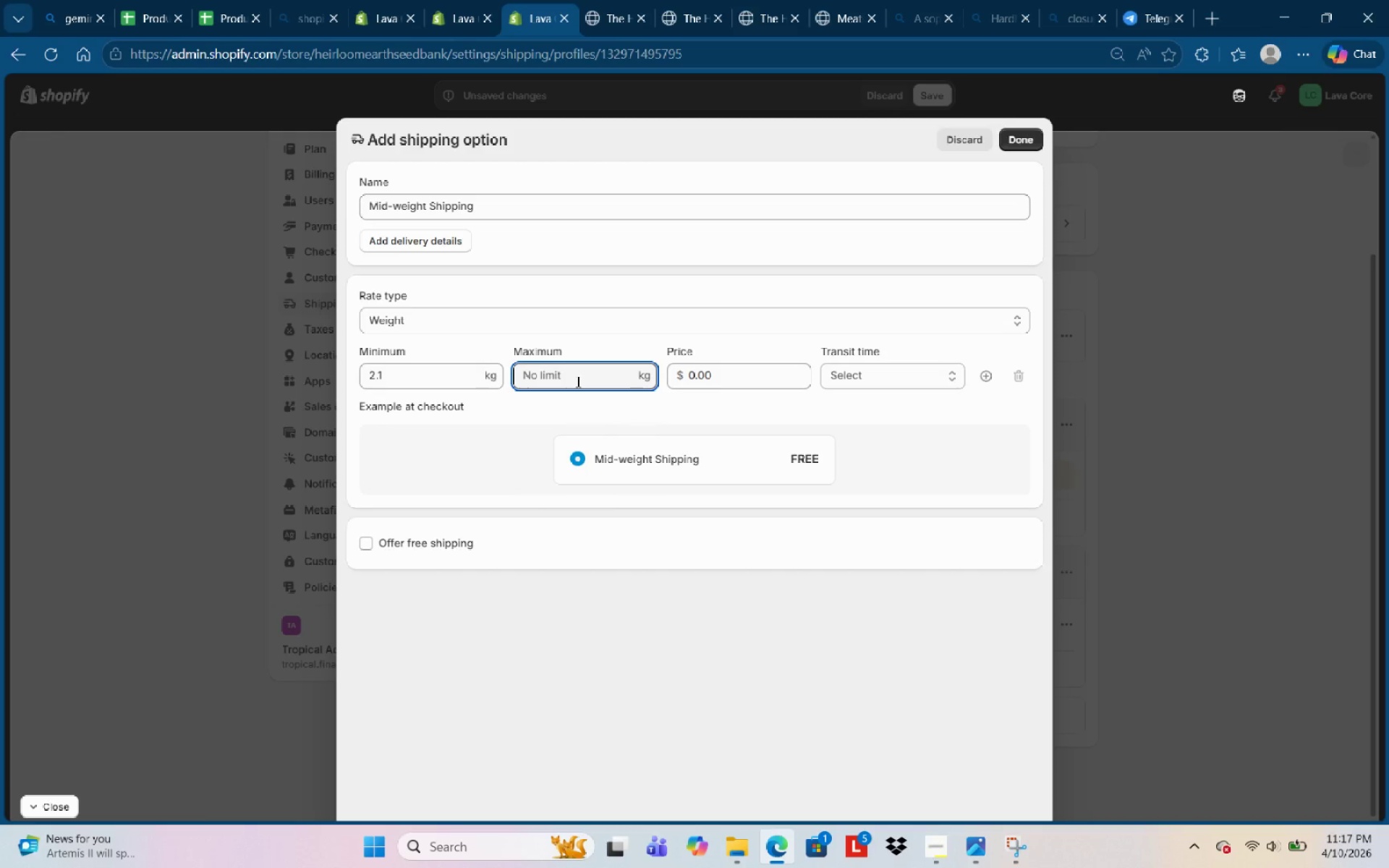 
key(Numpad1)
 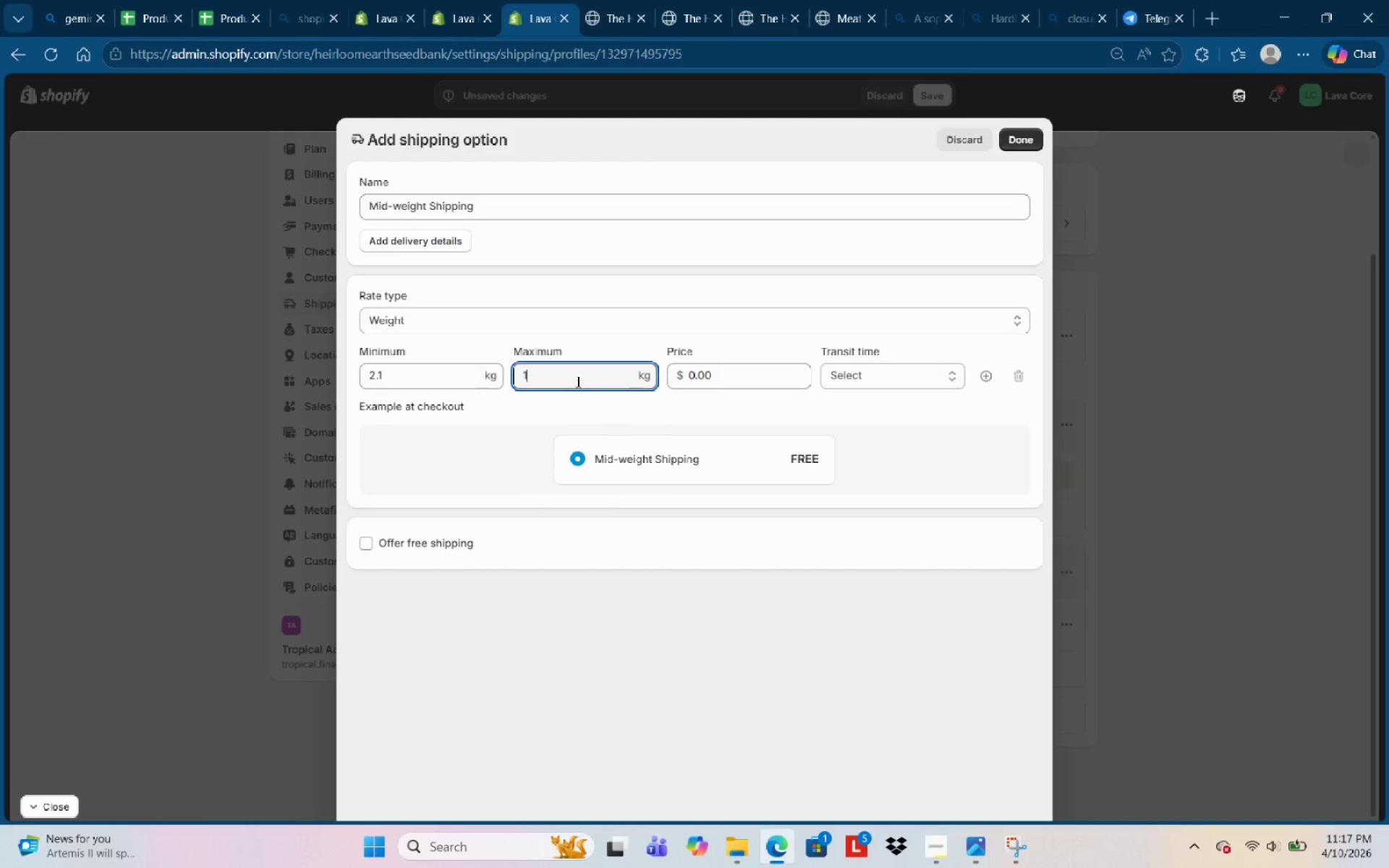 
key(Numpad0)
 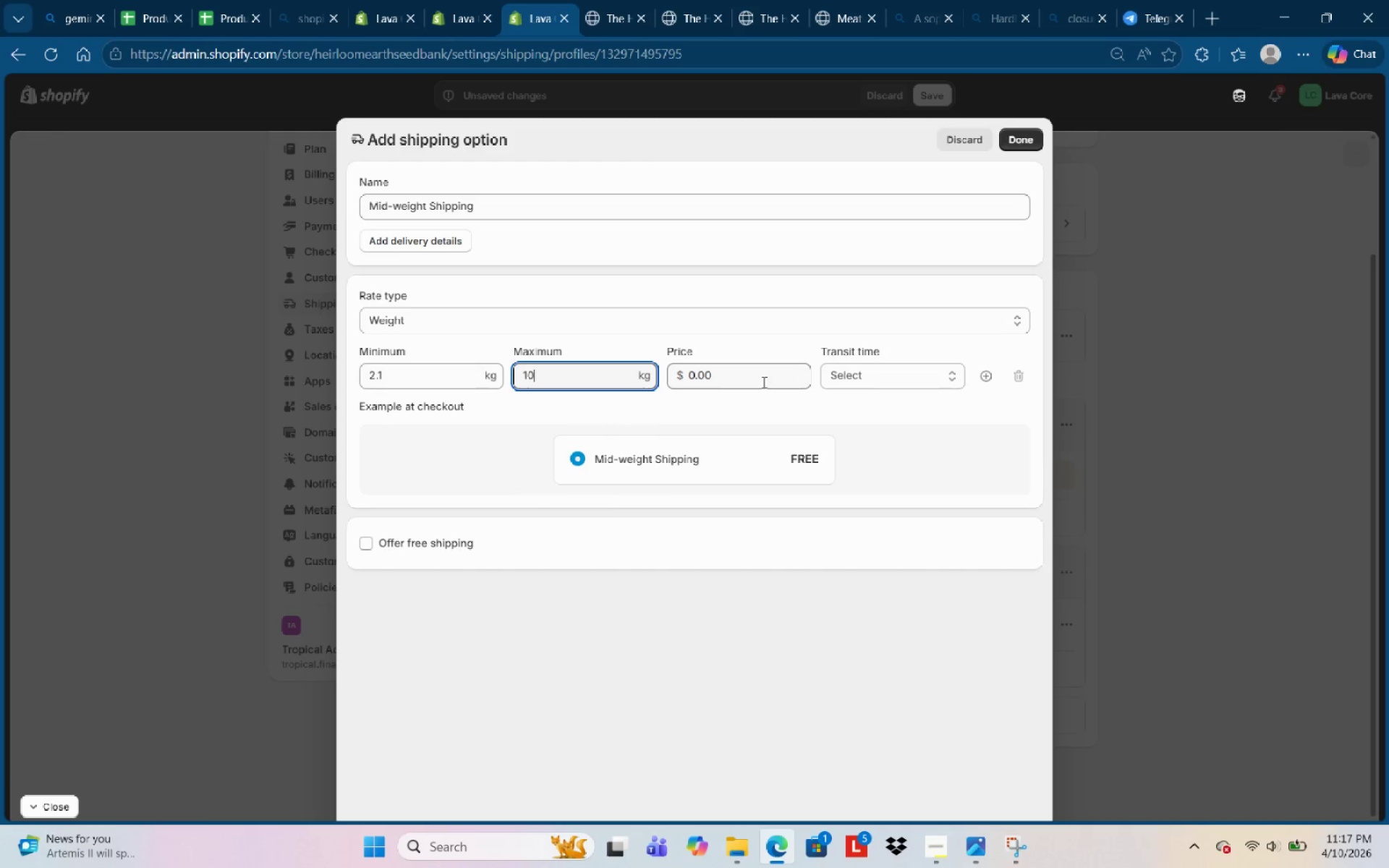 
key(Backspace)
 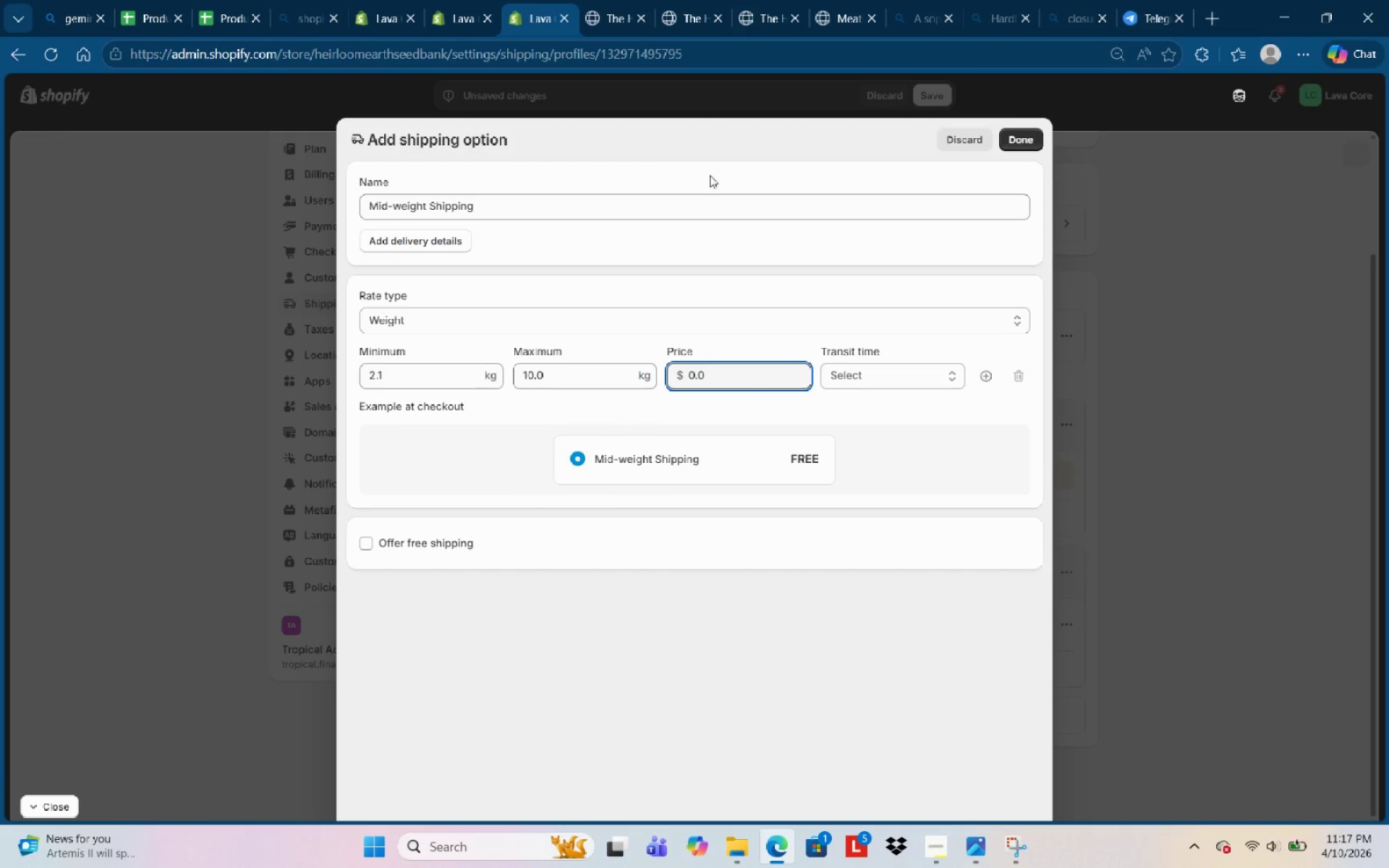 
key(Backspace)
 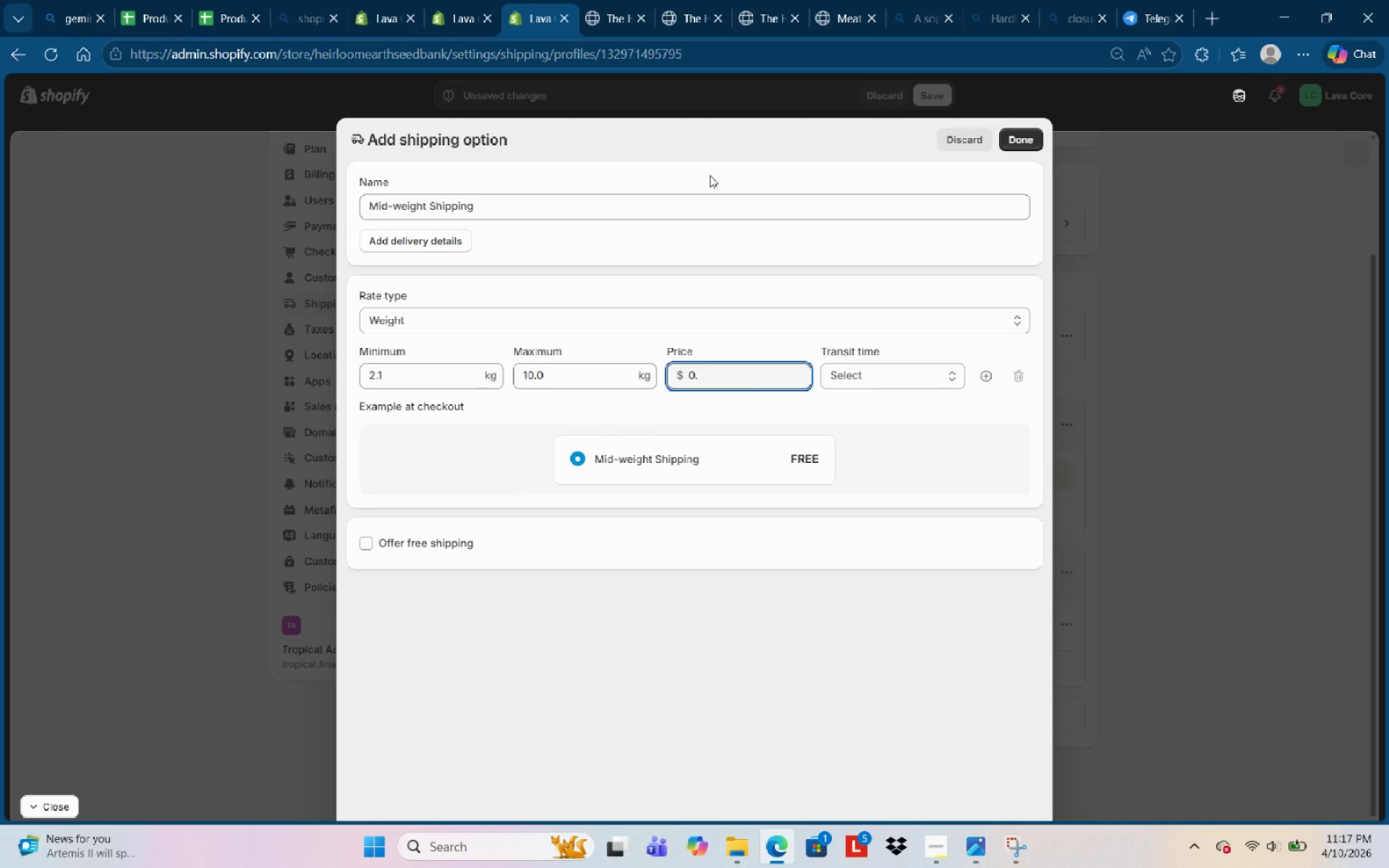 
key(Backspace)
 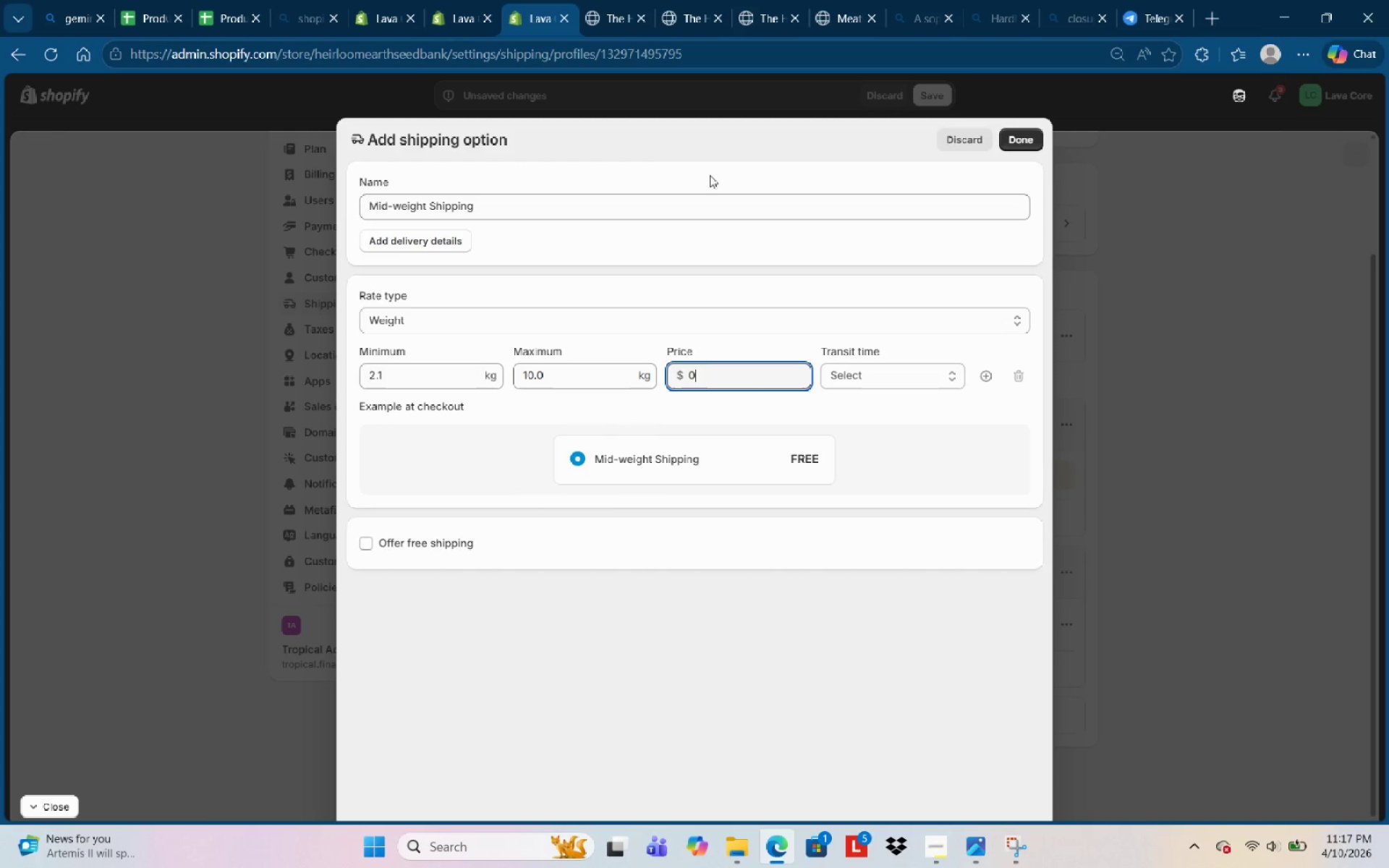 
key(Backspace)
 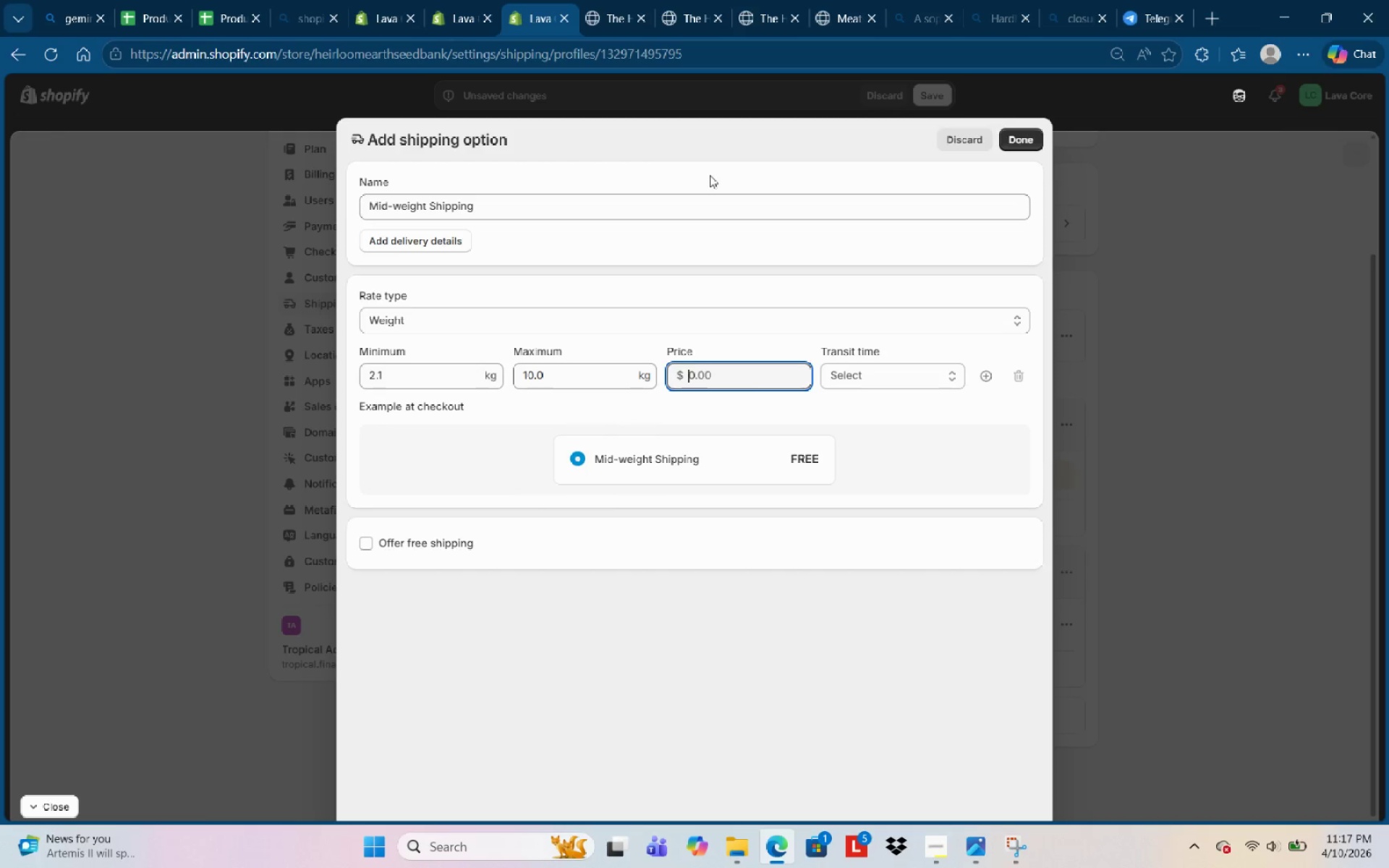 
key(Backspace)
 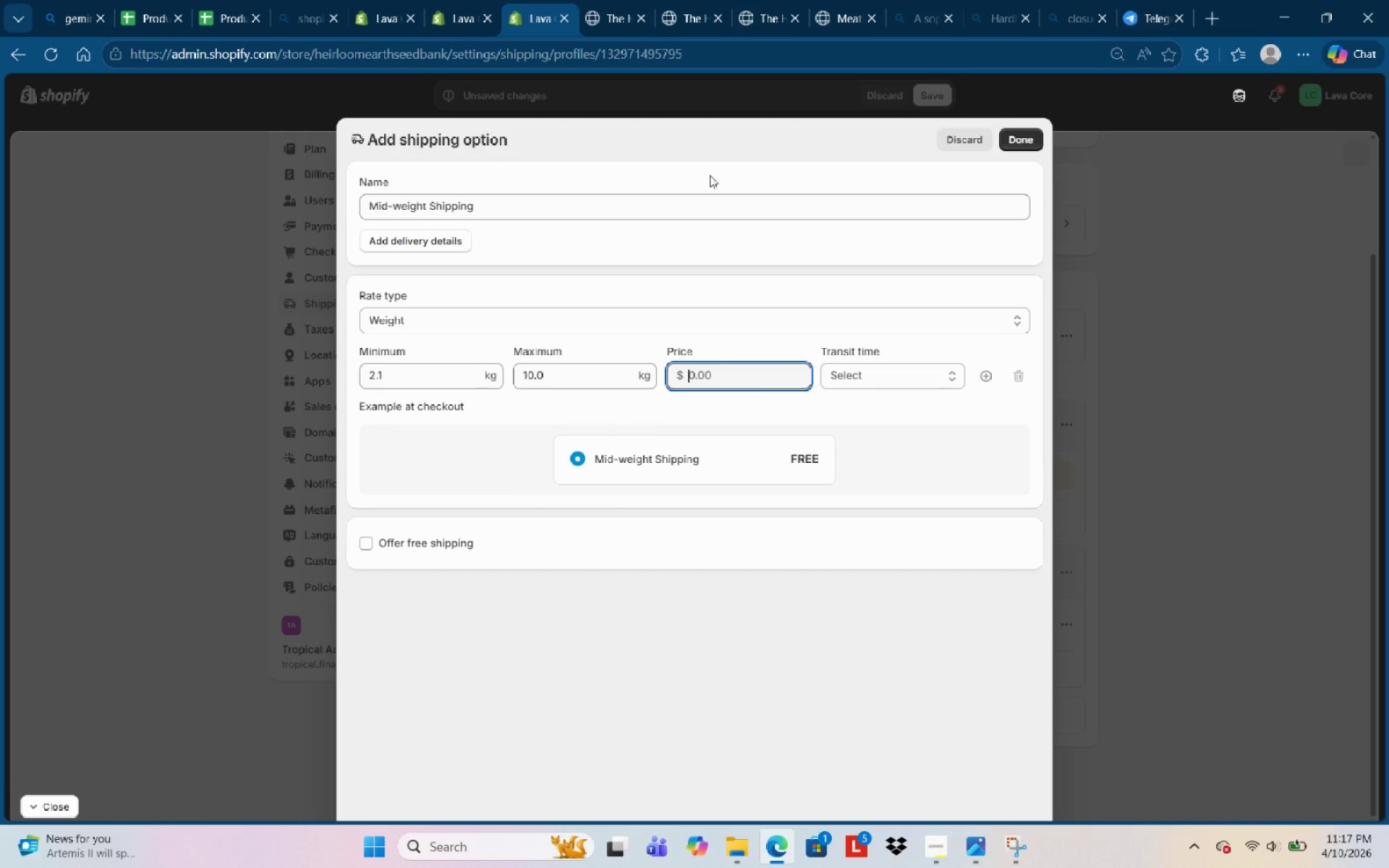 
key(Numpad1)
 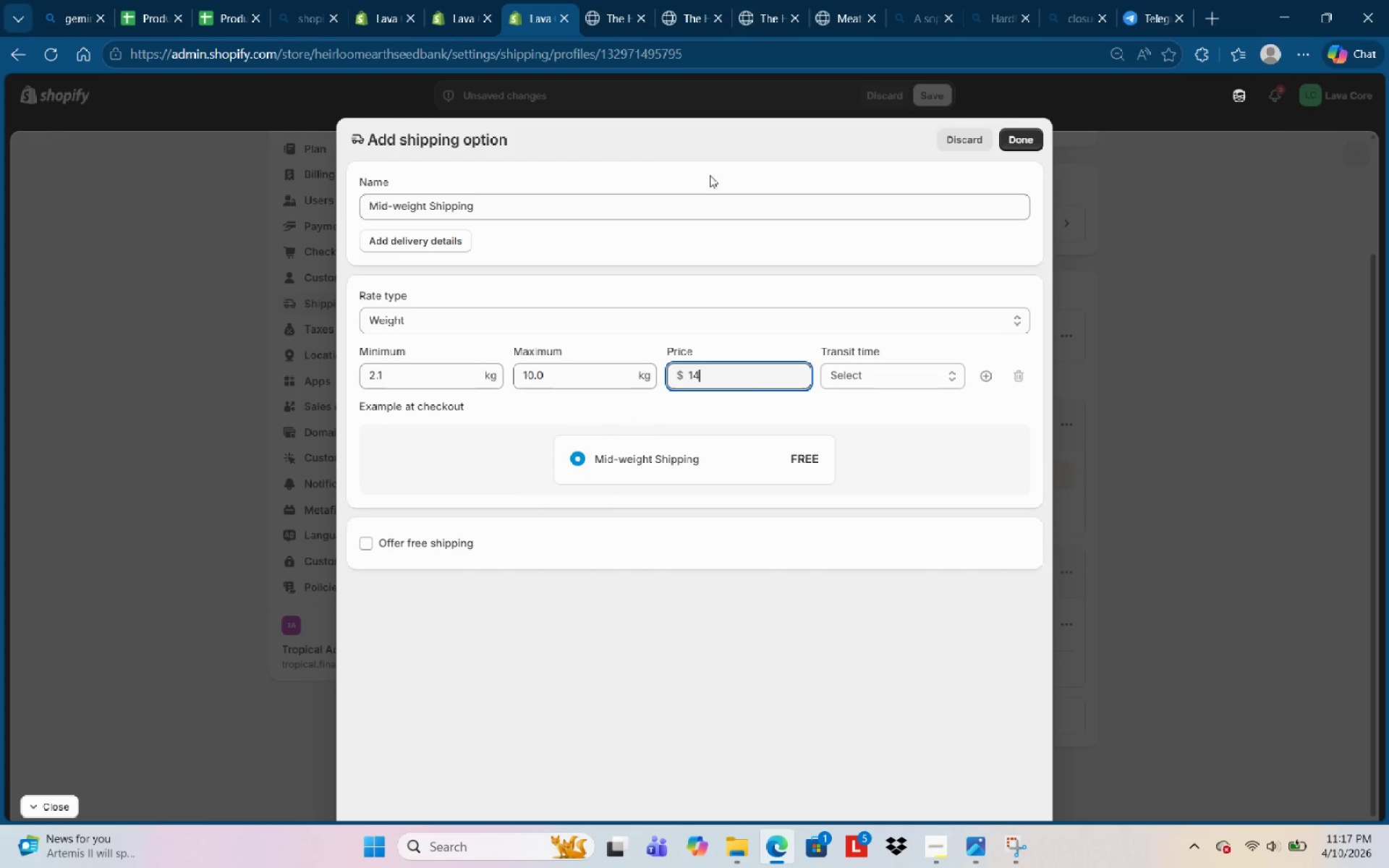 
key(Numpad4)
 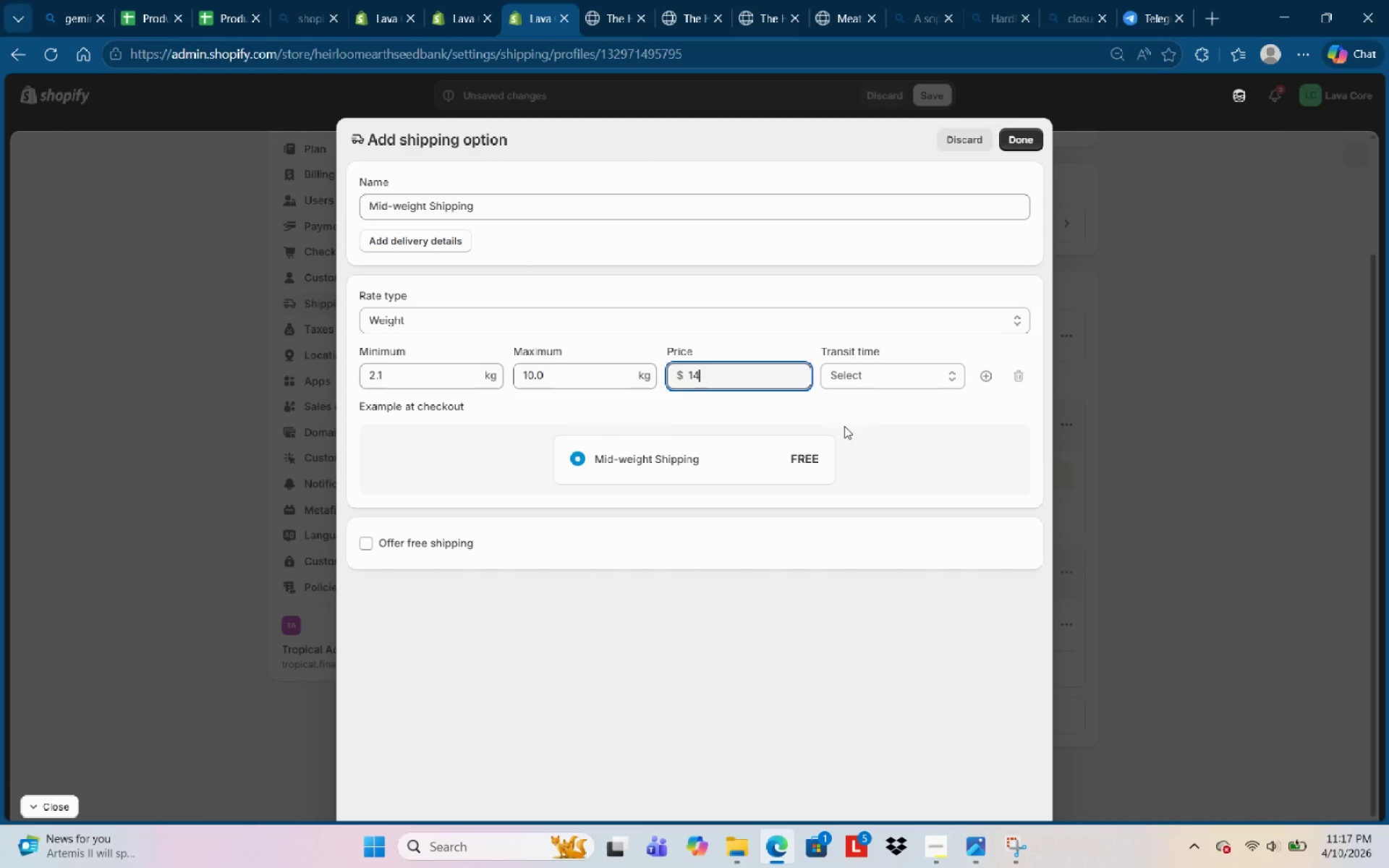 
left_click([883, 373])
 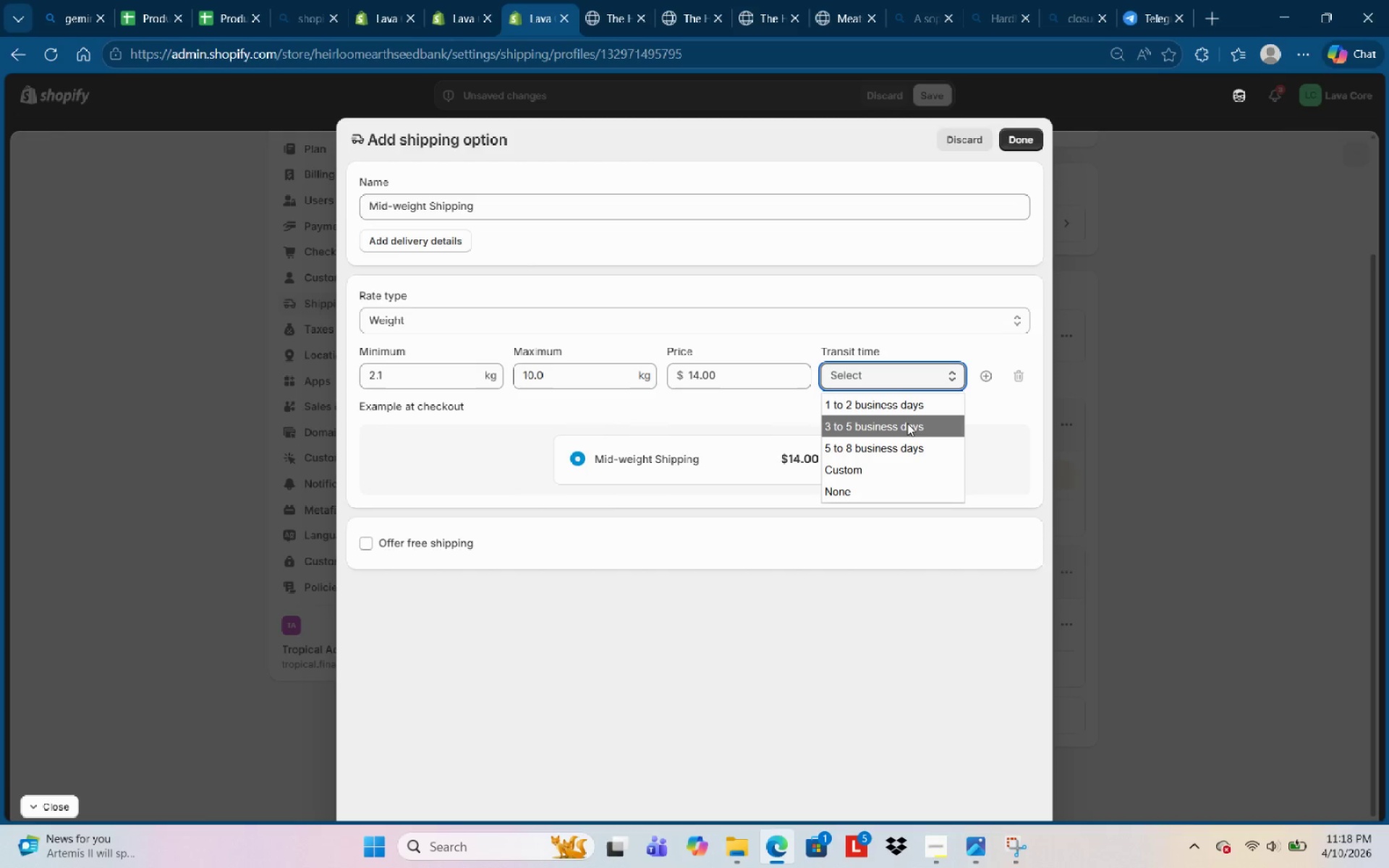 
left_click([920, 407])
 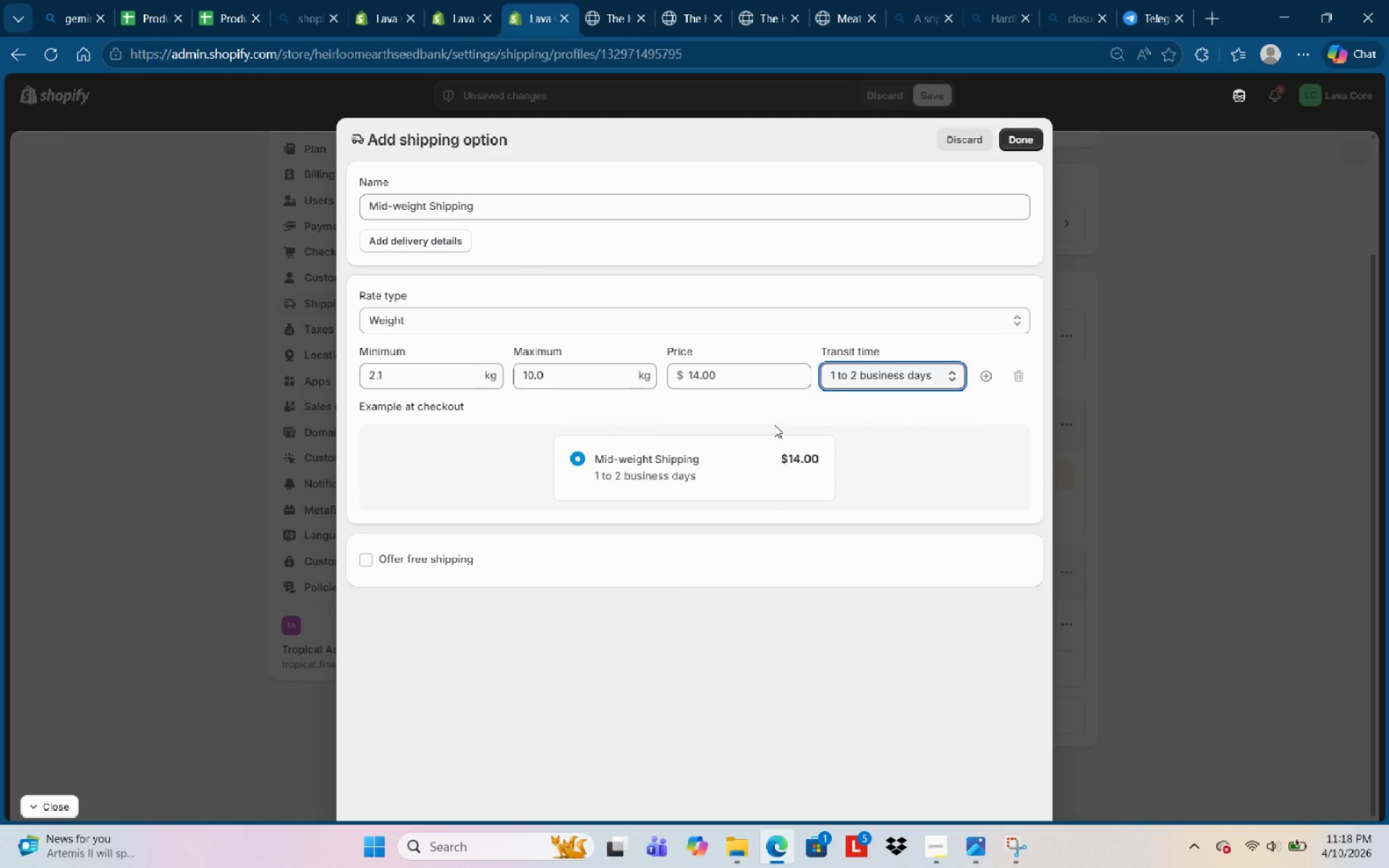 
left_click([774, 424])
 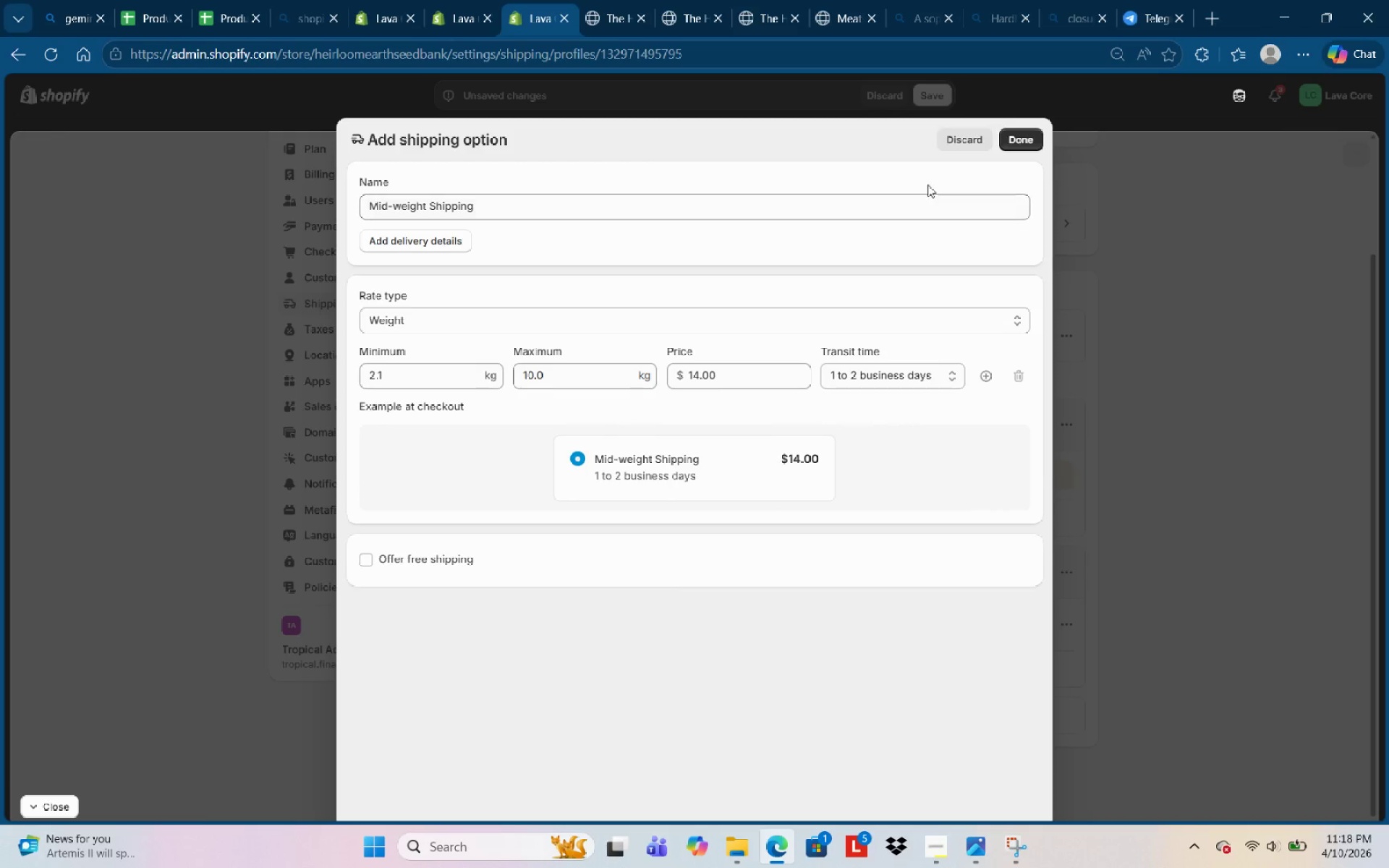 
left_click([1023, 137])
 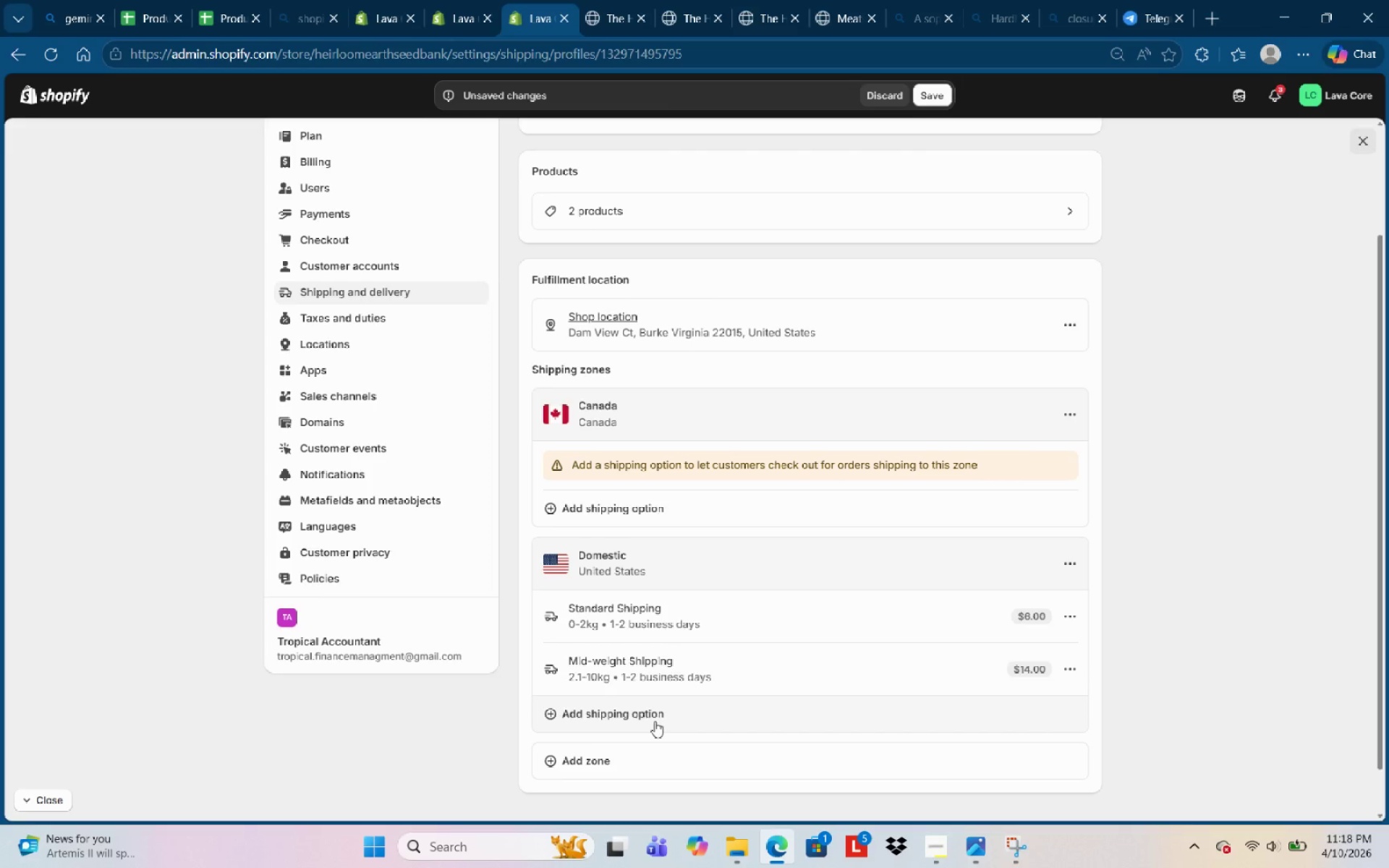 
left_click([655, 721])
 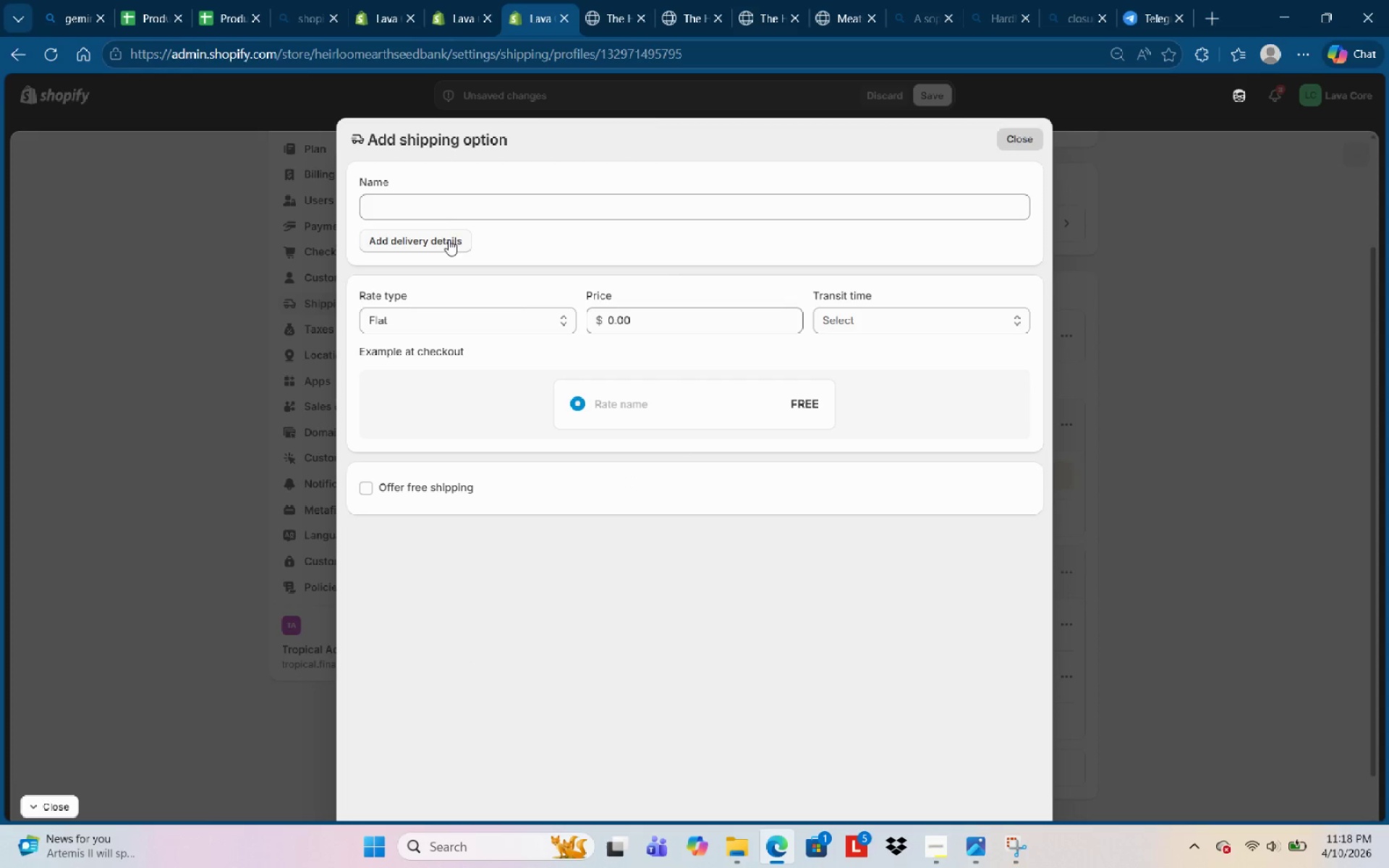 
left_click([449, 215])
 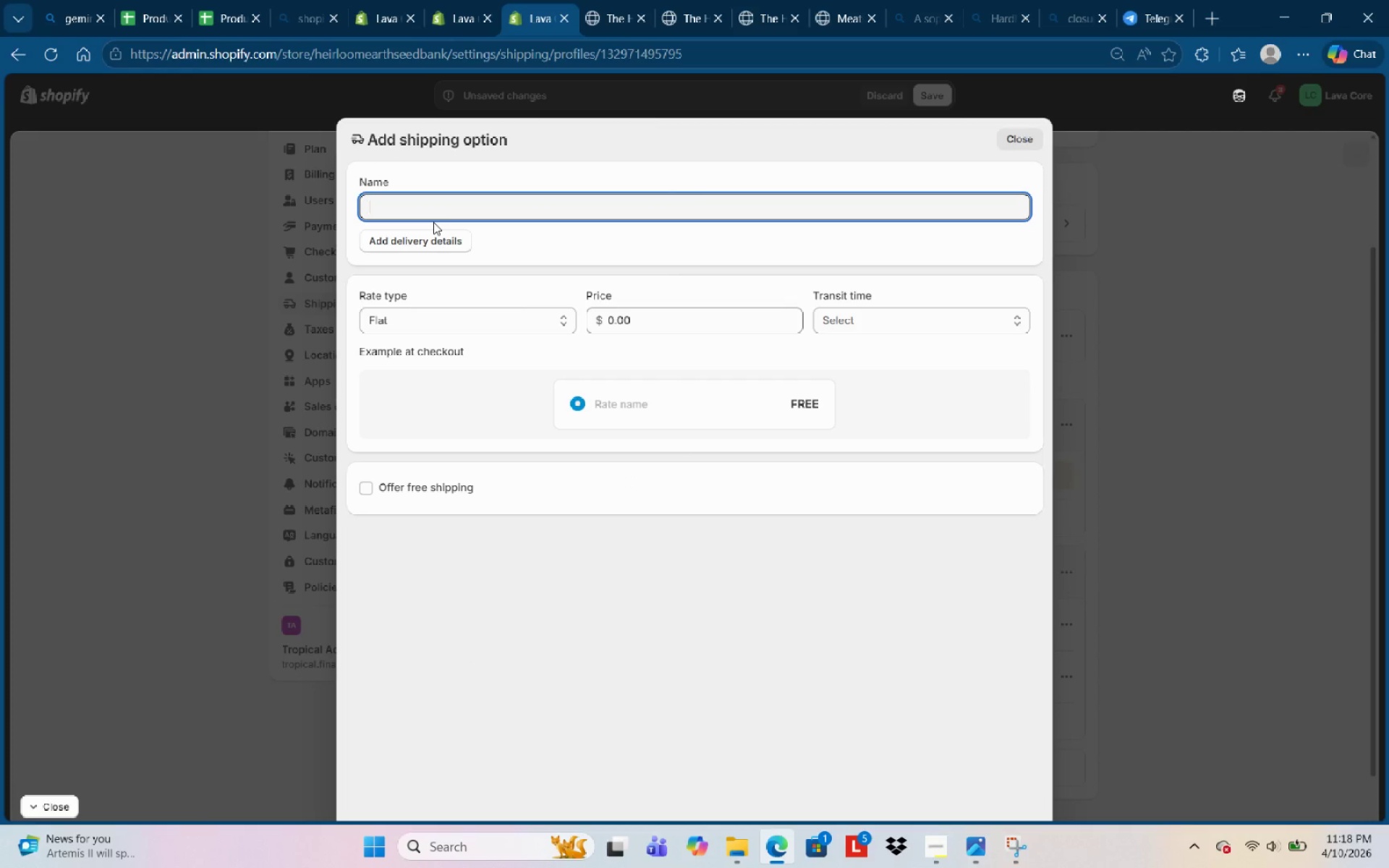 
hold_key(key=CapsLock, duration=0.53)
 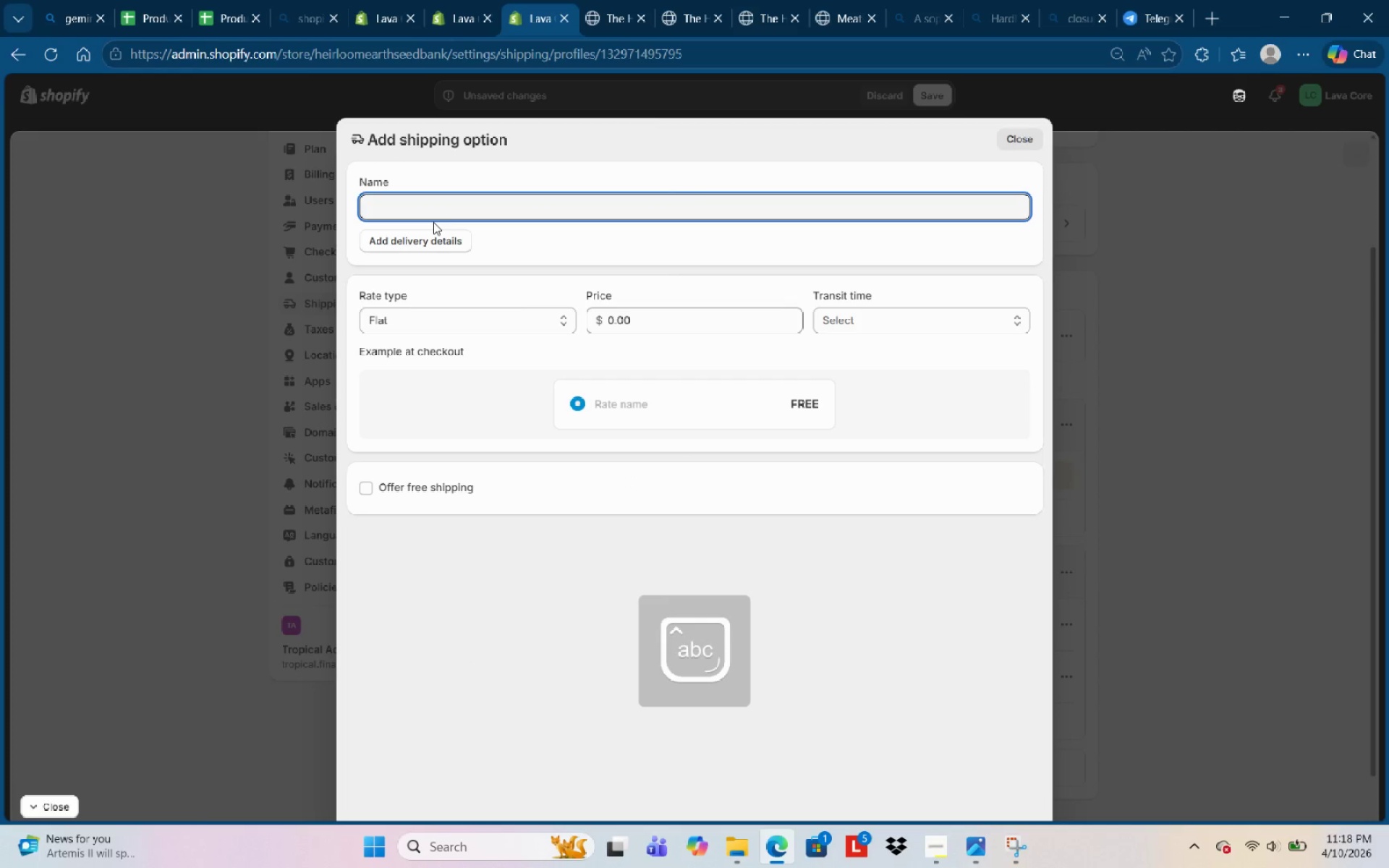 
type(Heavy Goofd )
key(Backspace)
key(Backspace)
type(ddf)
key(Backspace)
key(Backspace)
key(Backspace)
type(fd)
key(Backspace)
key(Backspace)
key(Backspace)
type(g)
key(Backspace)
type(ds Shipping )
 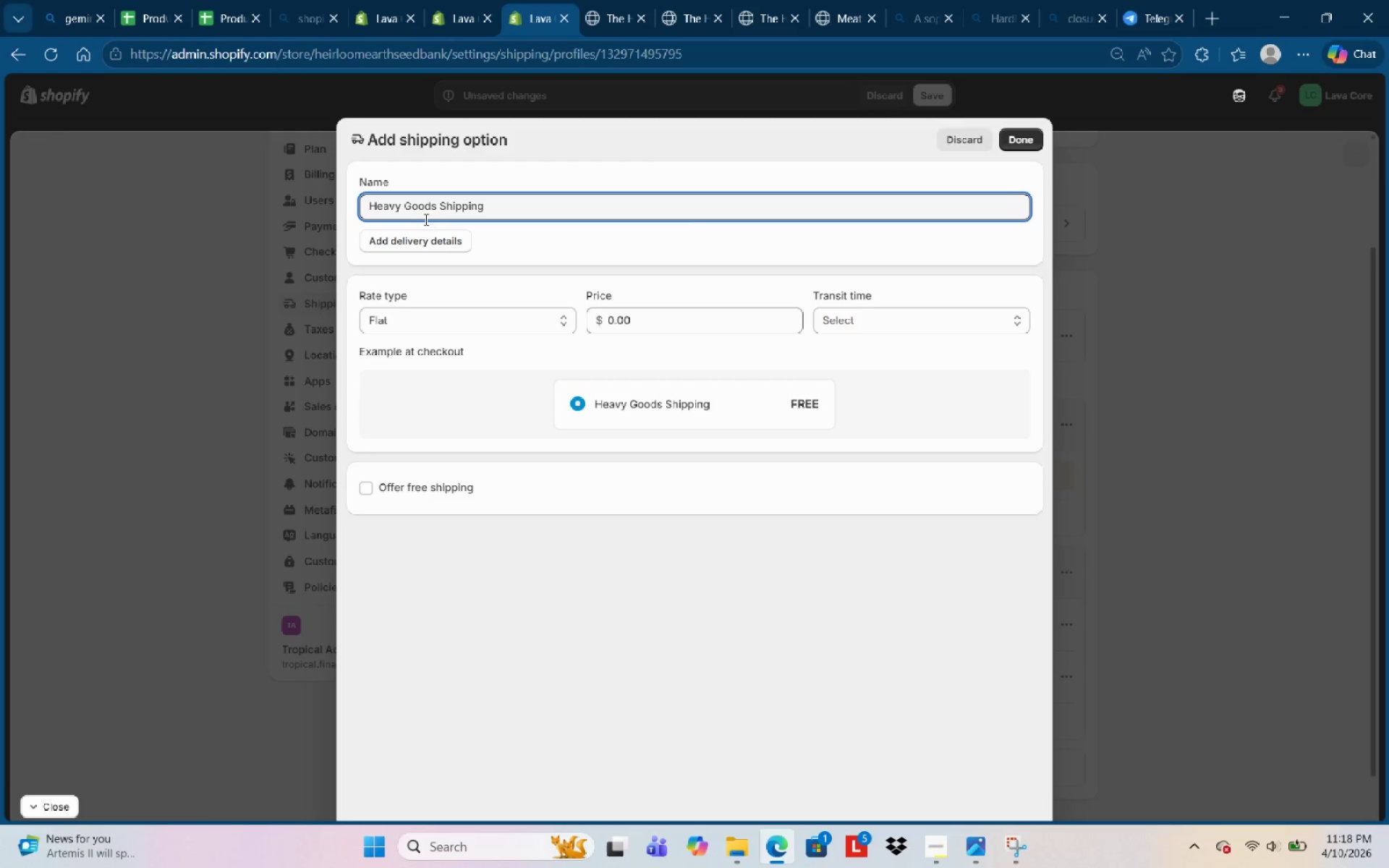 
left_click([417, 322])
 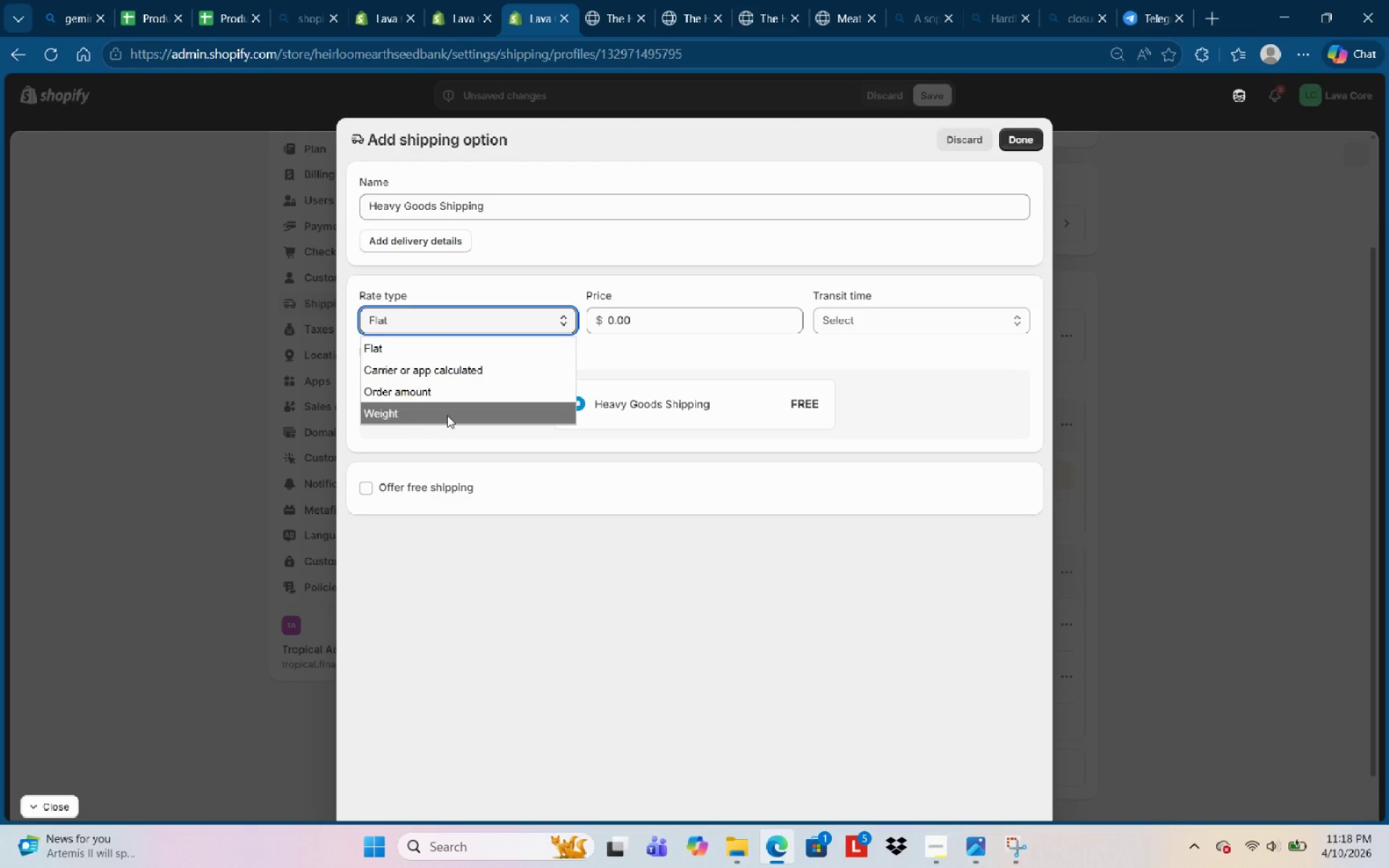 
left_click([448, 415])
 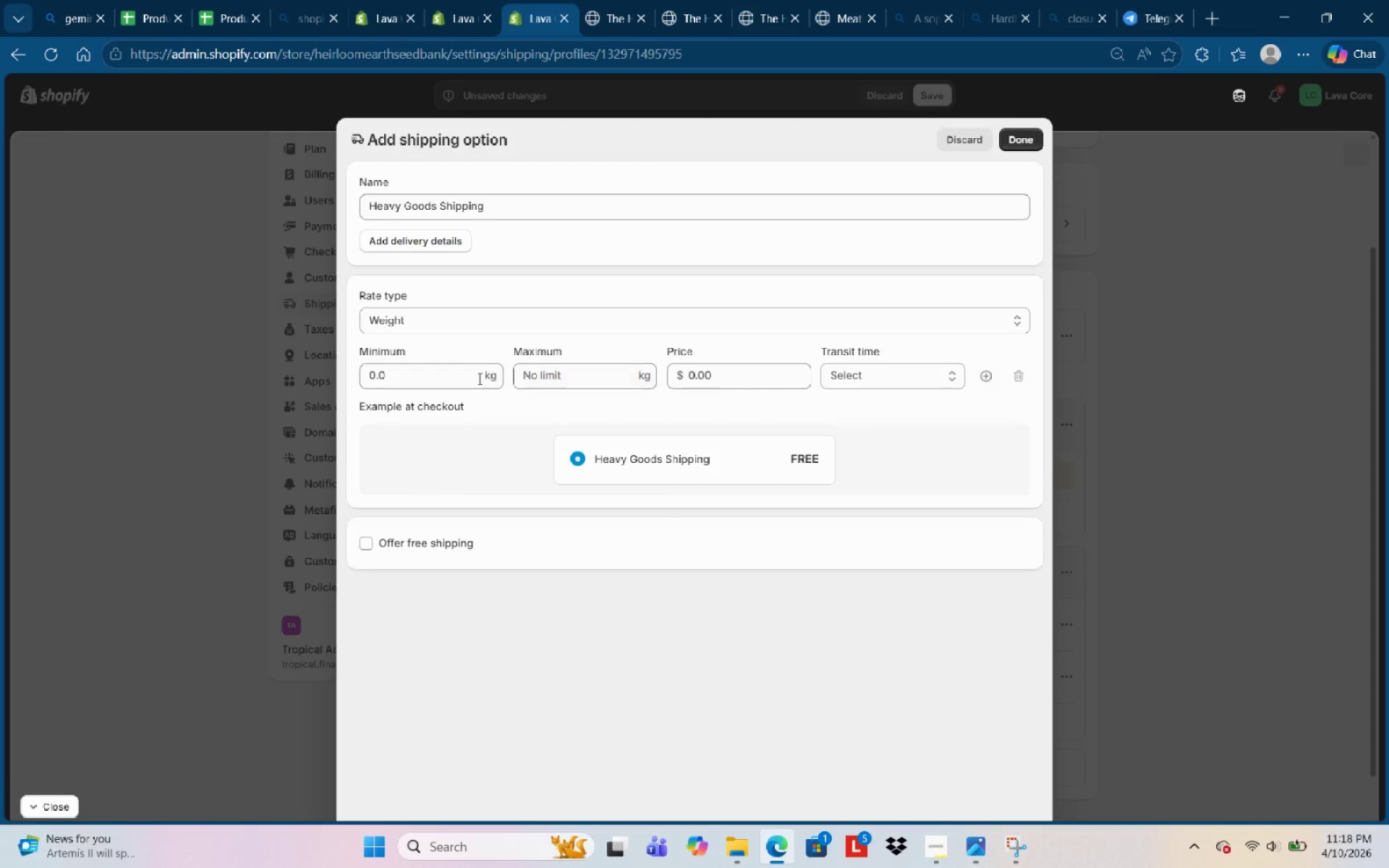 
left_click([470, 378])
 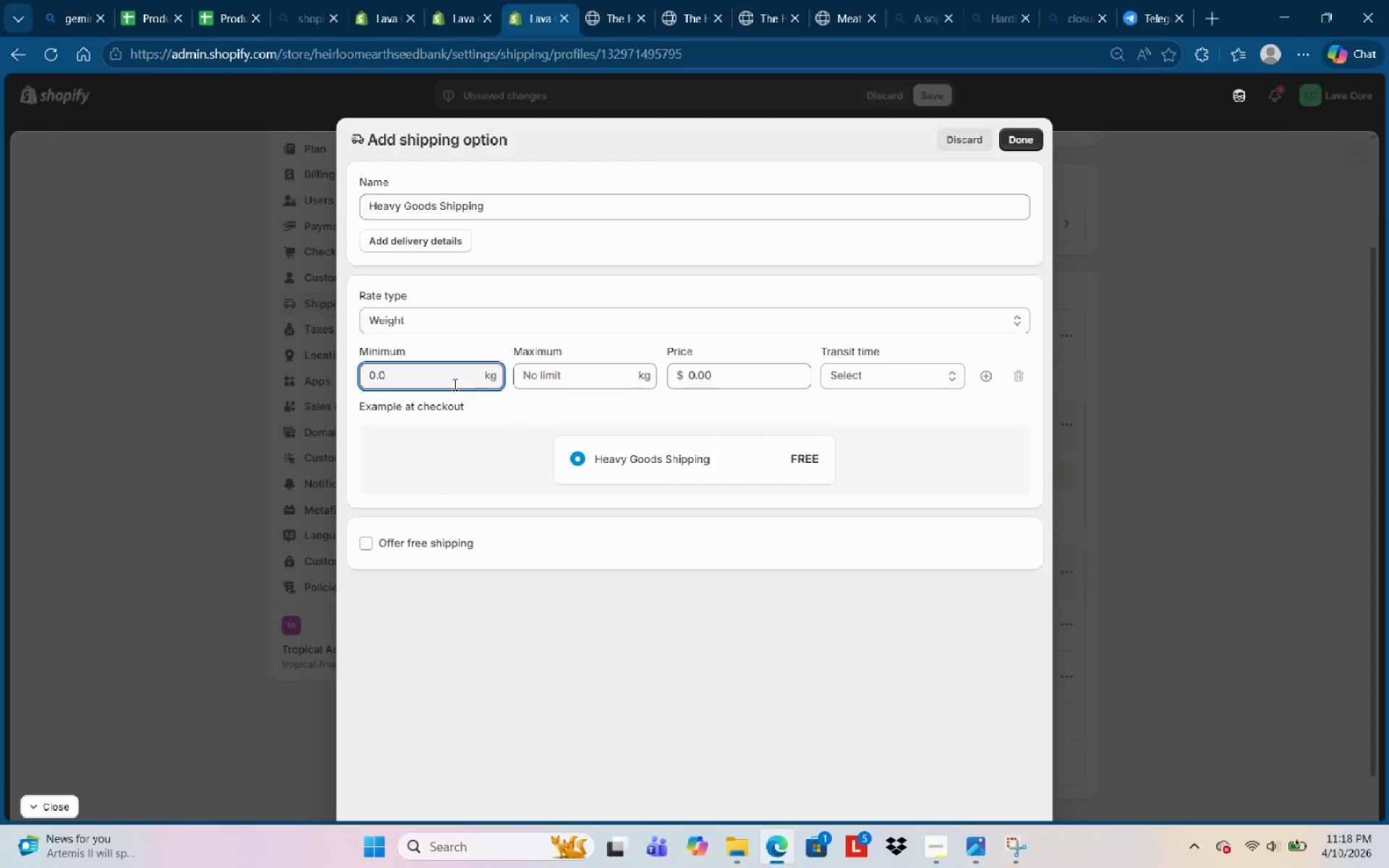 
key(Backspace)
 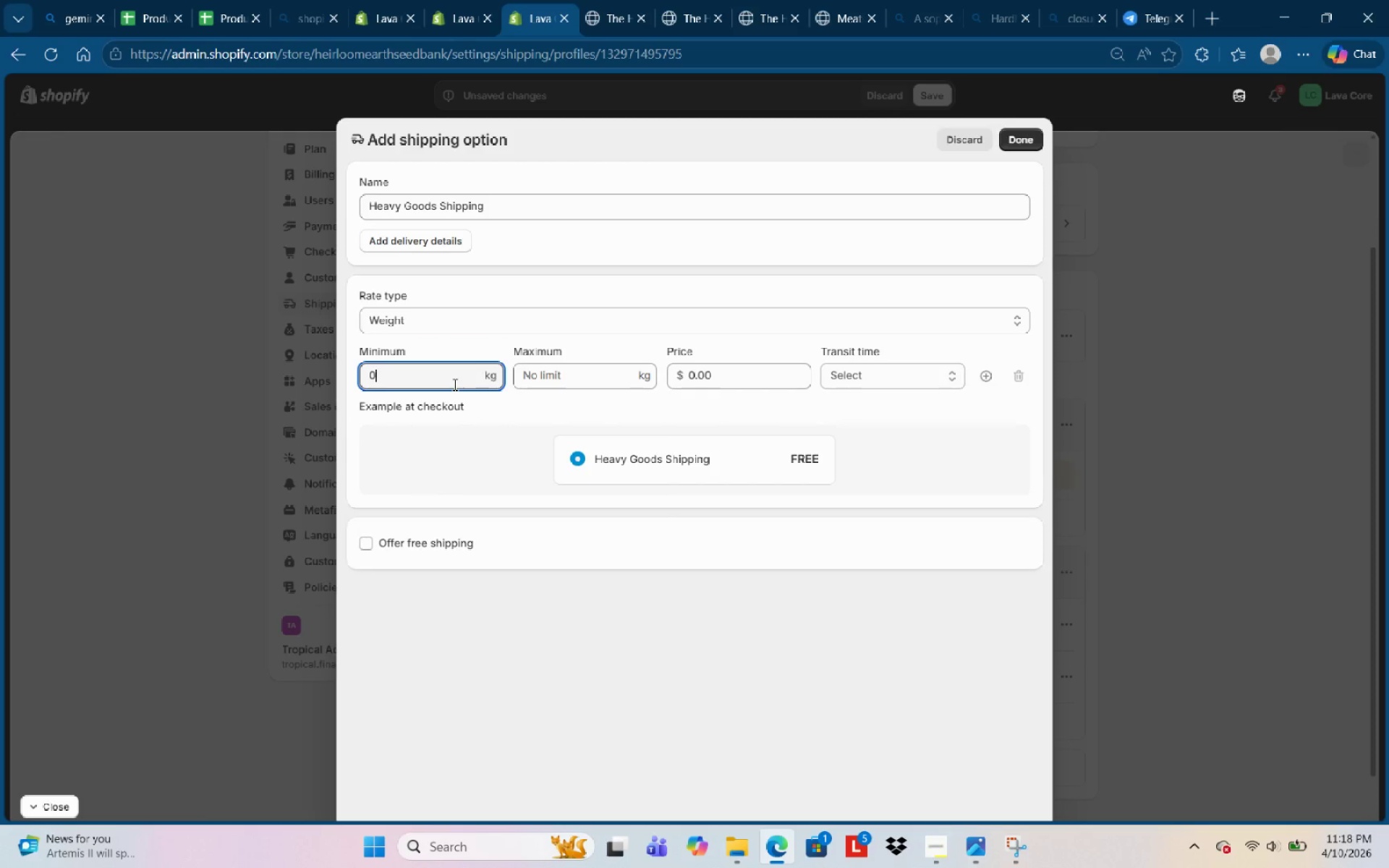 
key(Backspace)
 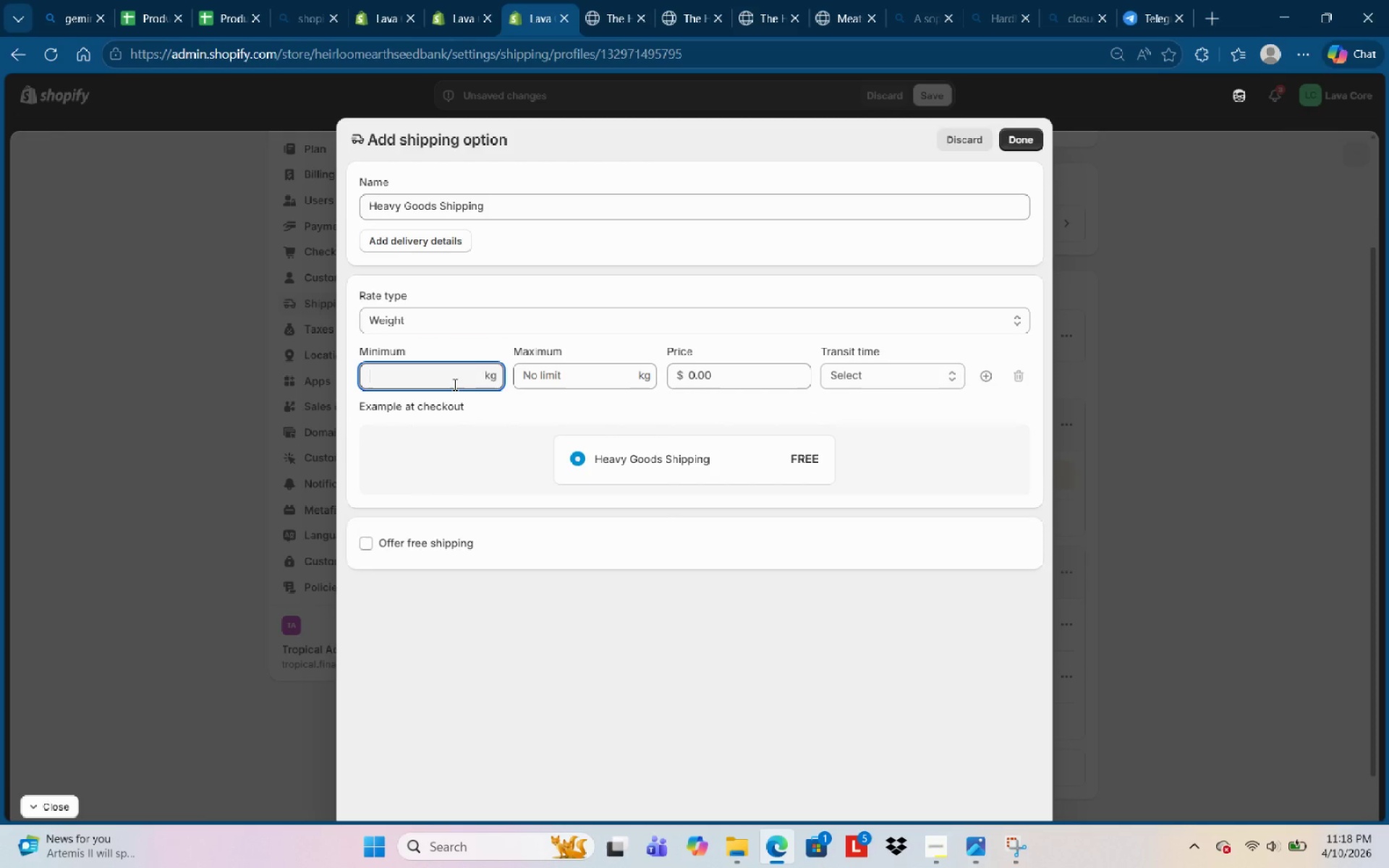 
key(Backspace)
 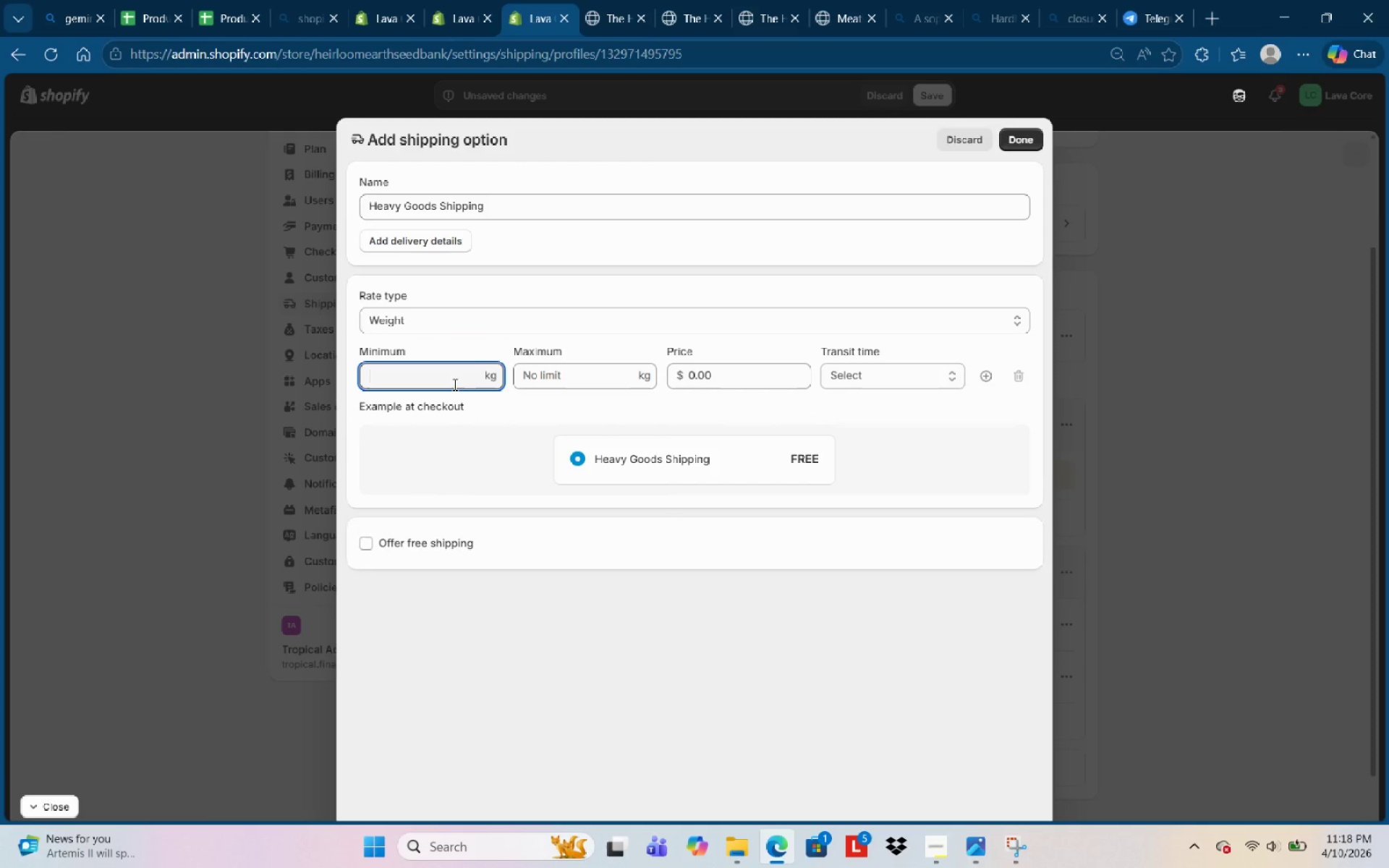 
key(Backspace)
 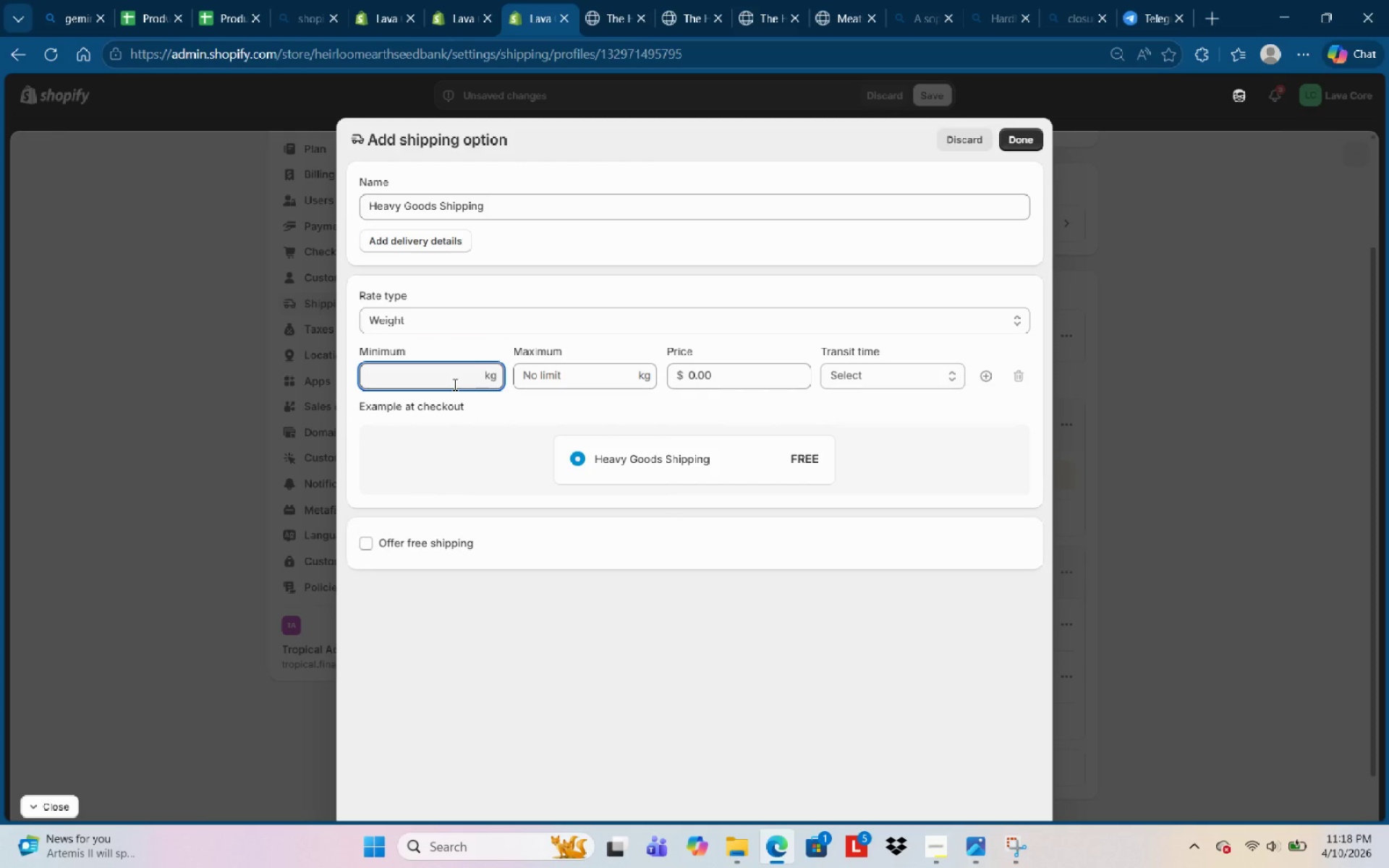 
key(Backspace)
 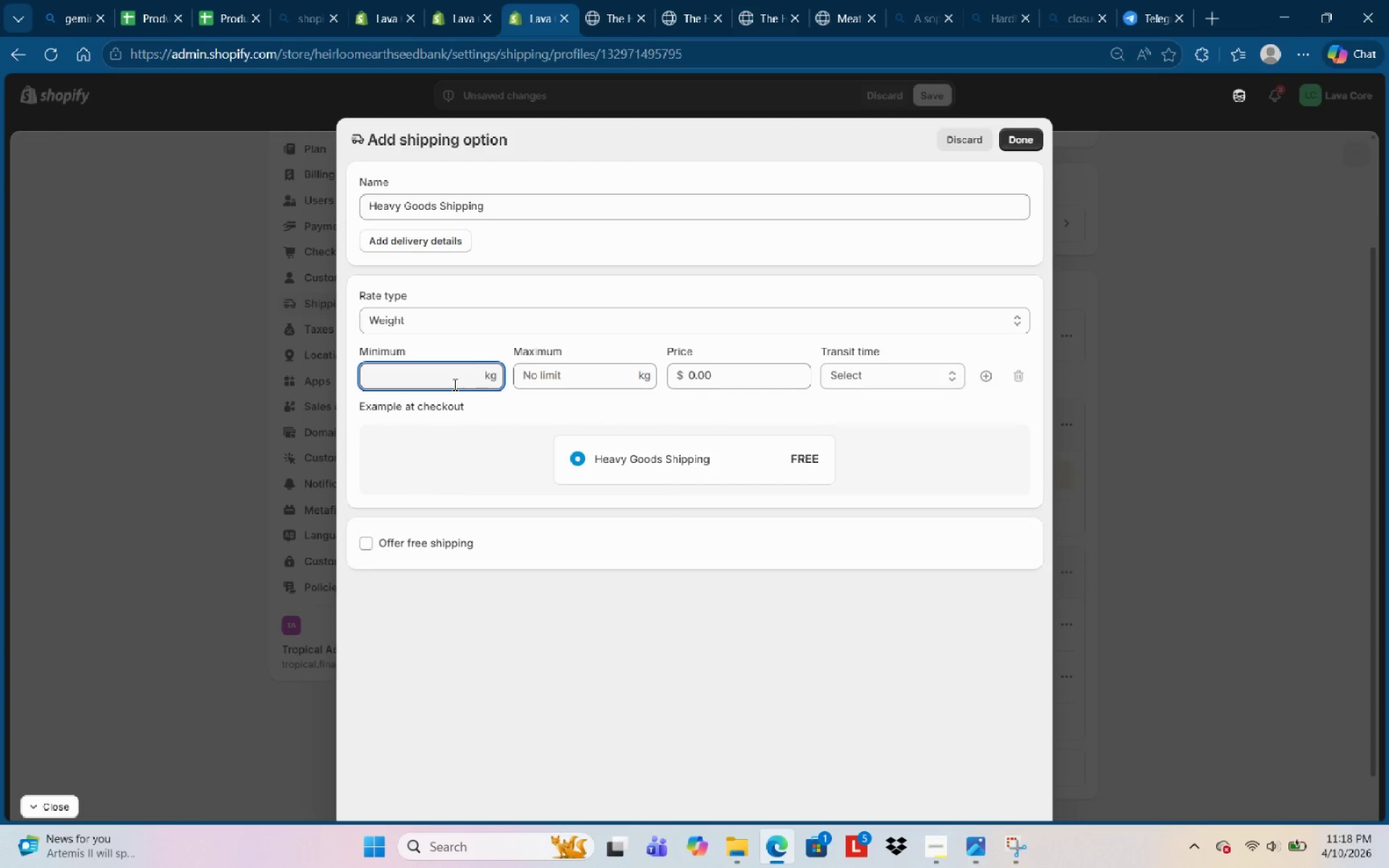 
key(Backspace)
 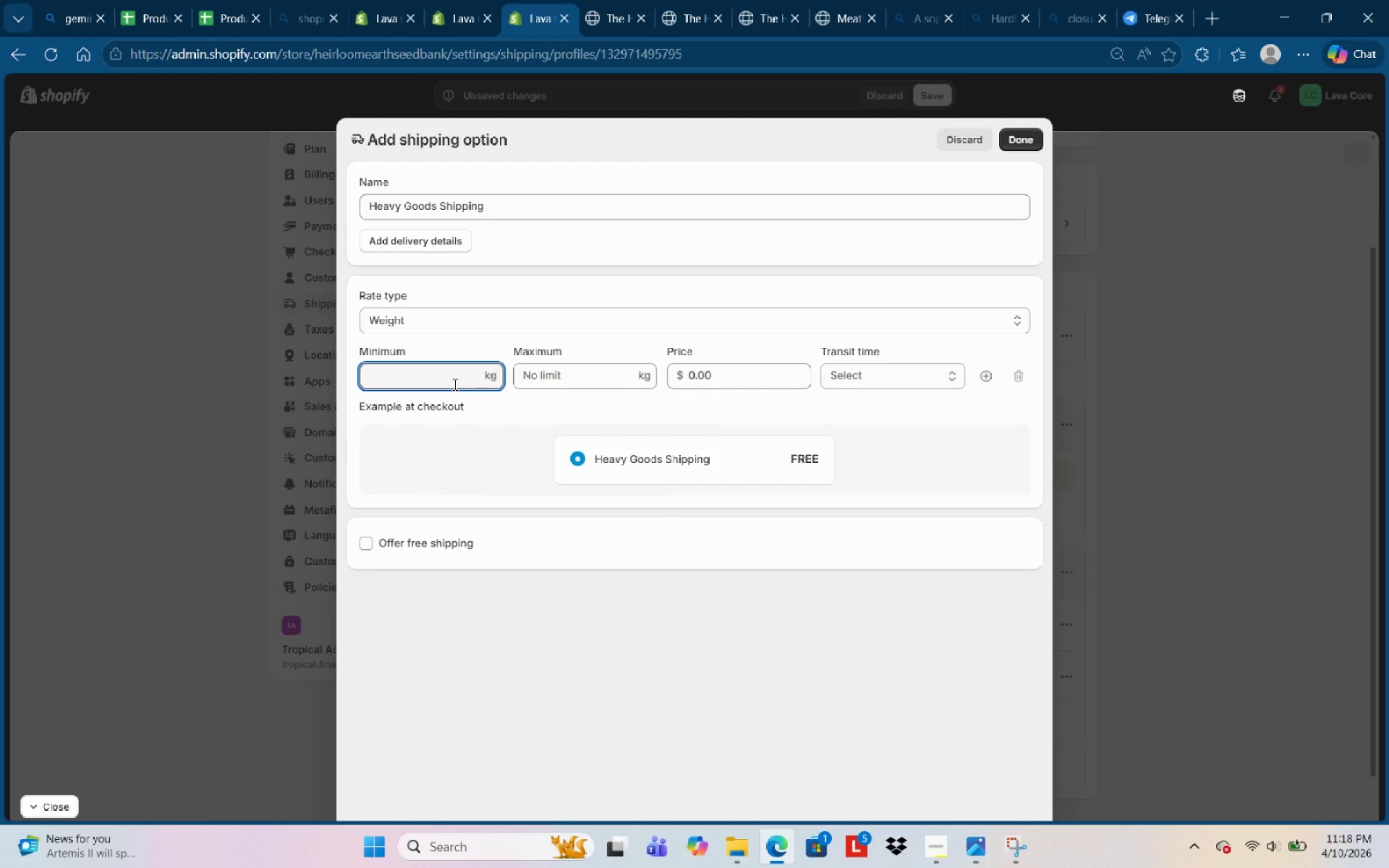 
key(Numpad1)
 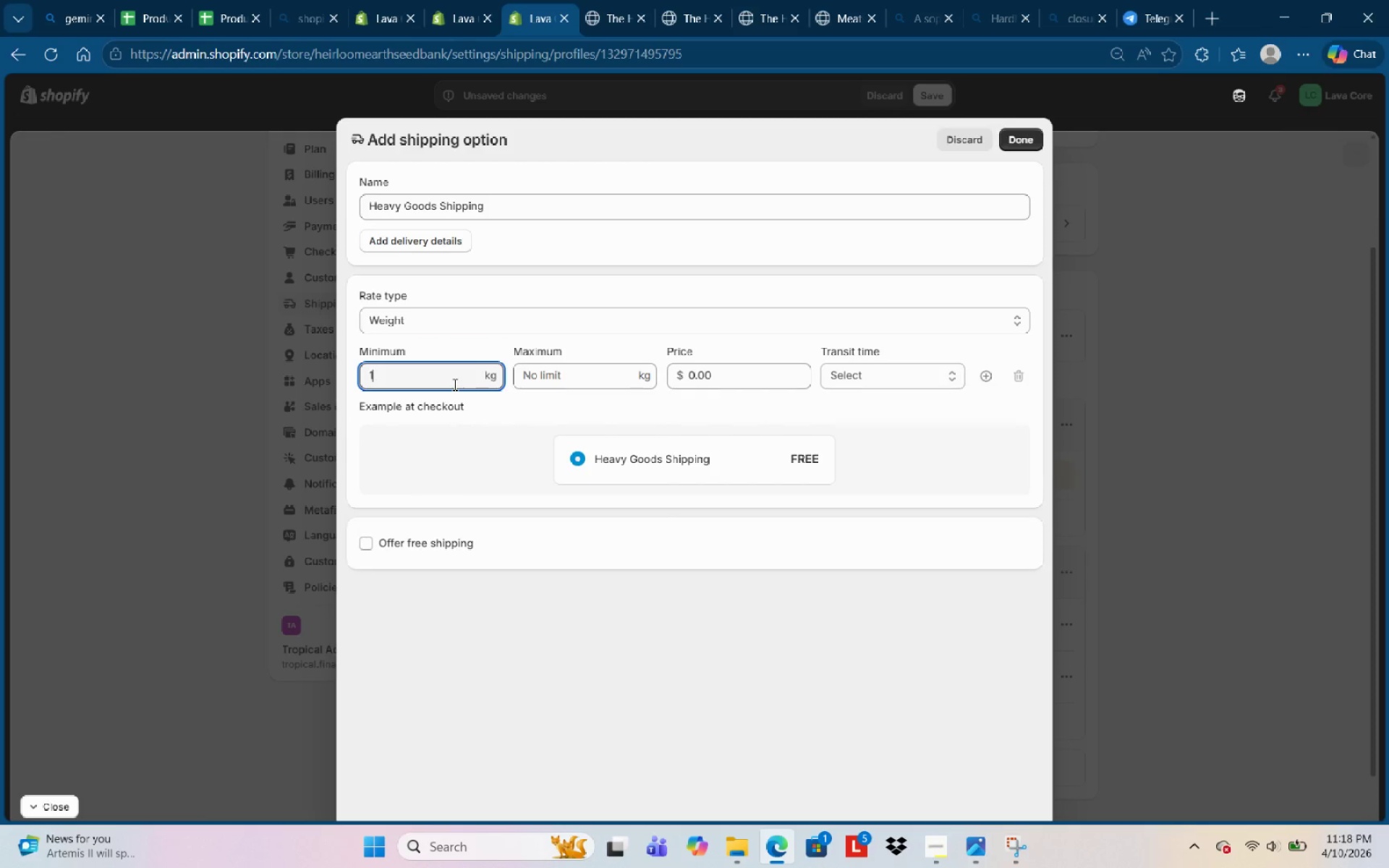 
key(Numpad0)
 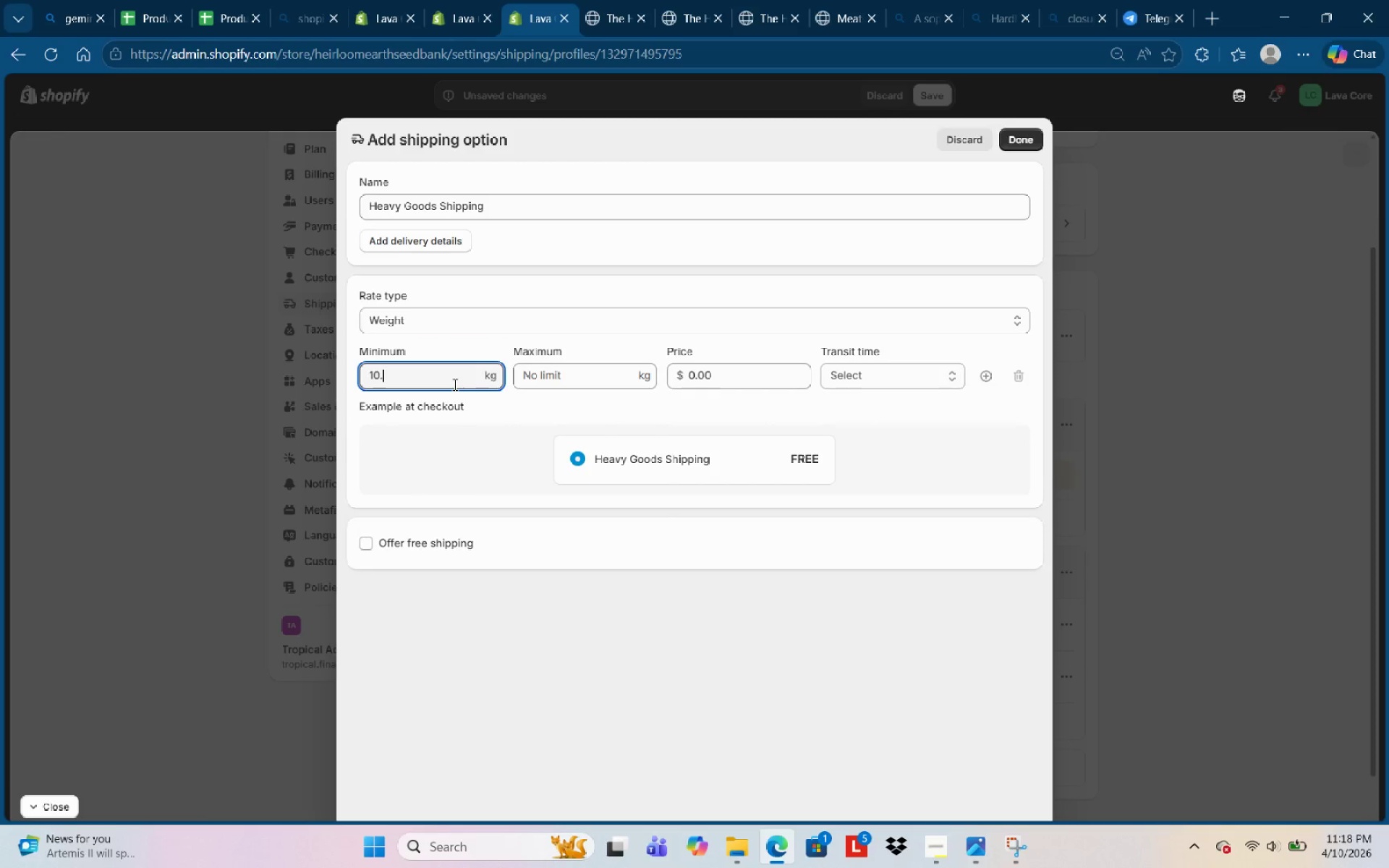 
key(NumpadDecimal)
 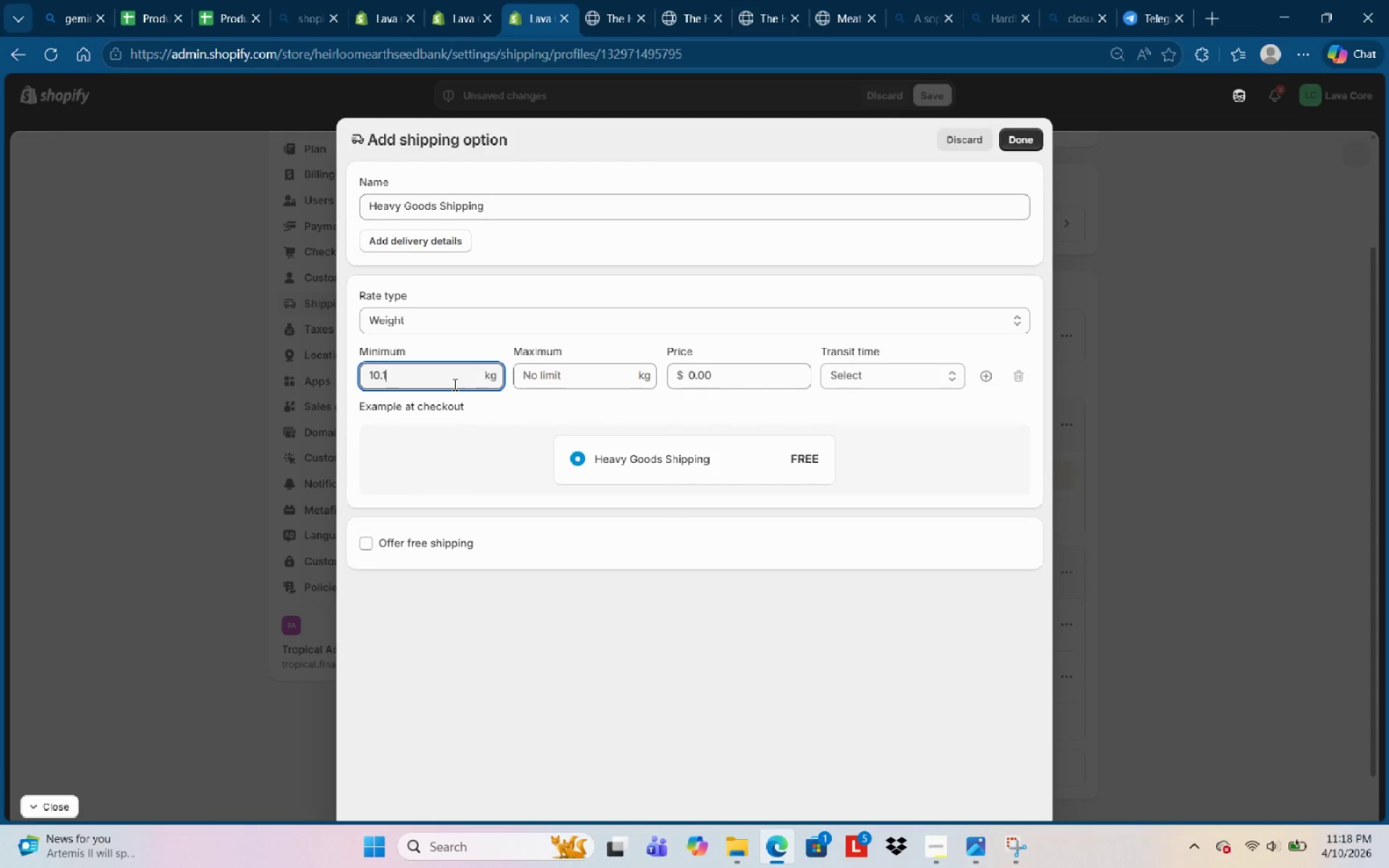 
key(Numpad1)
 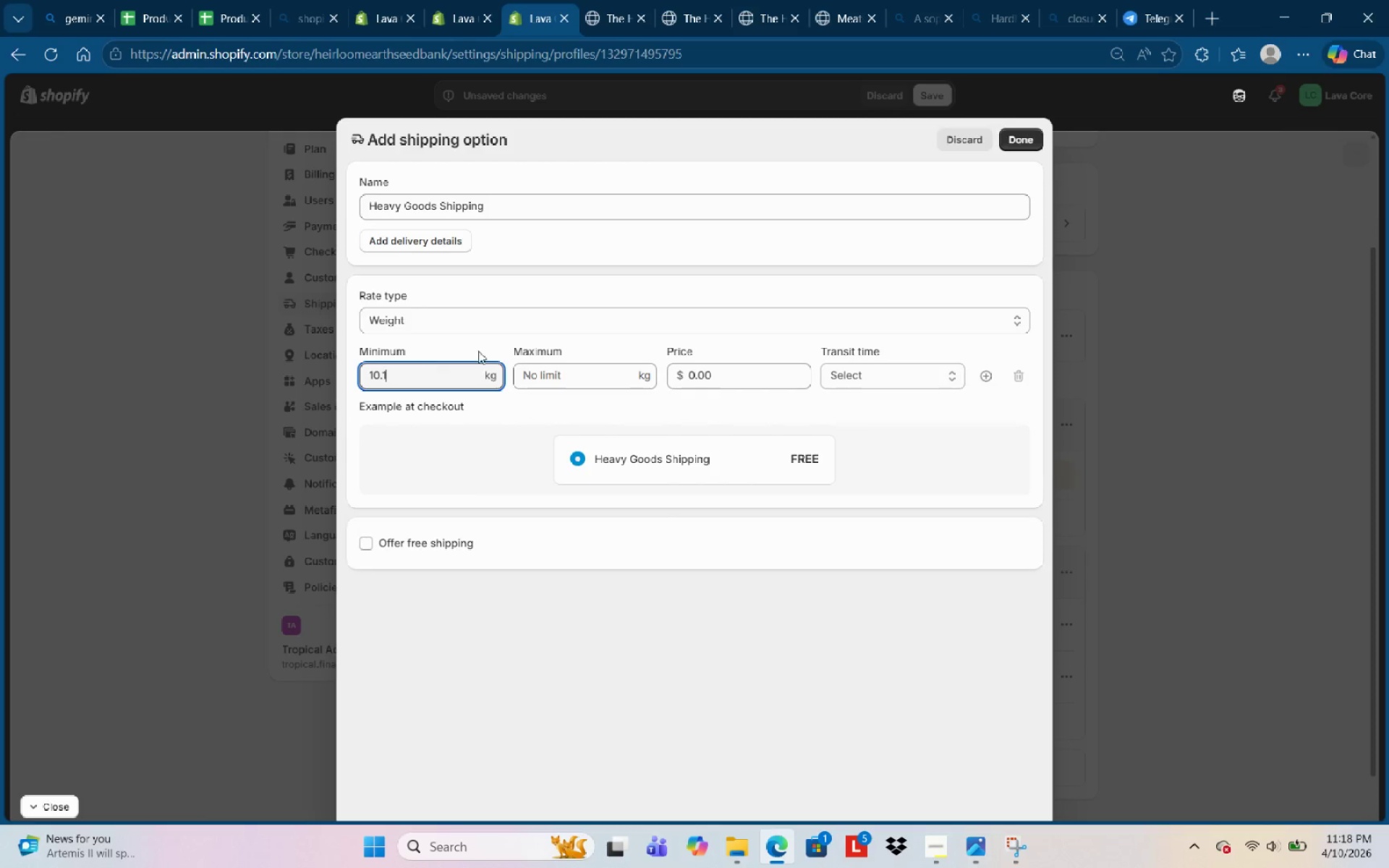 
left_click([570, 384])
 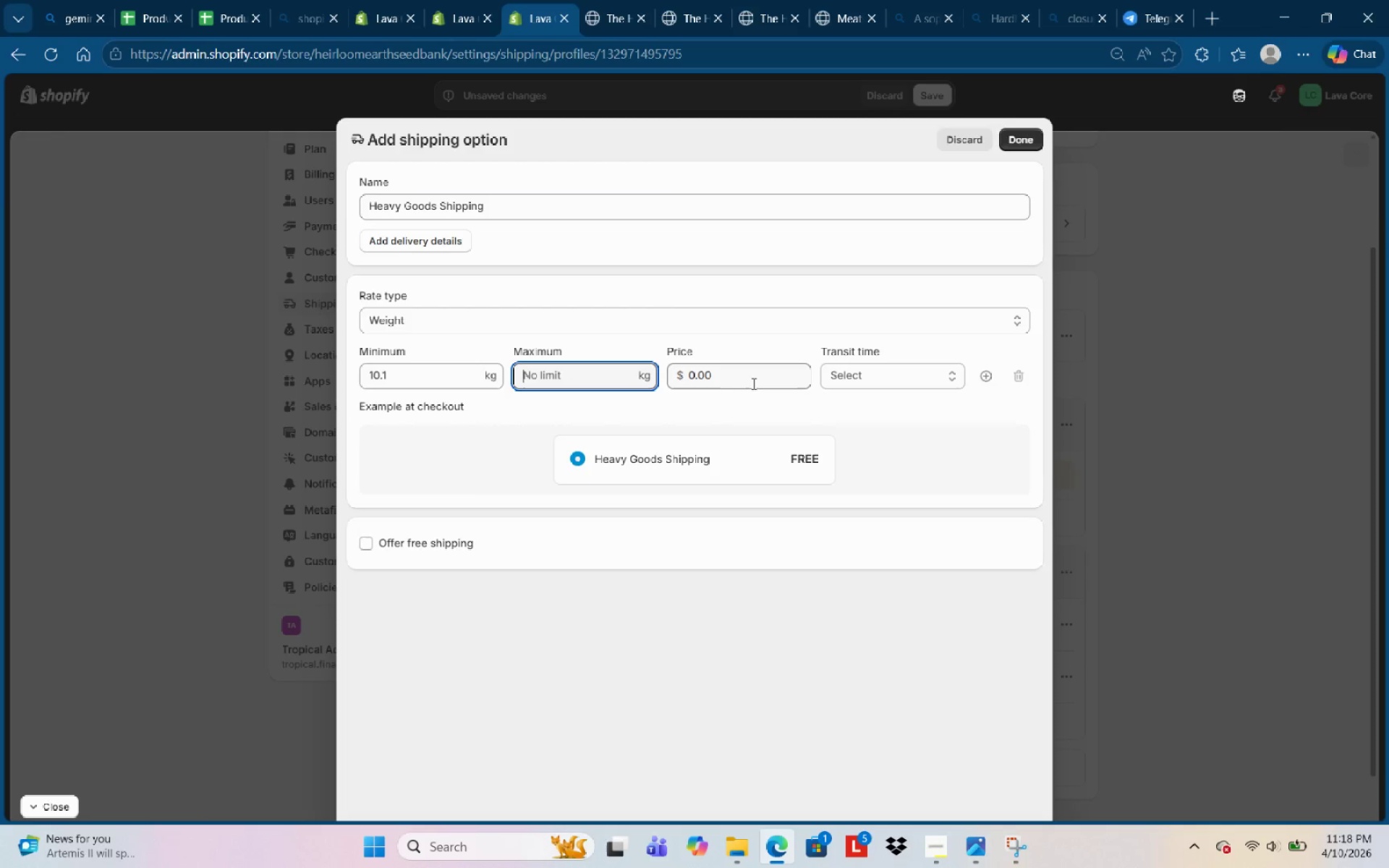 
left_click([753, 383])
 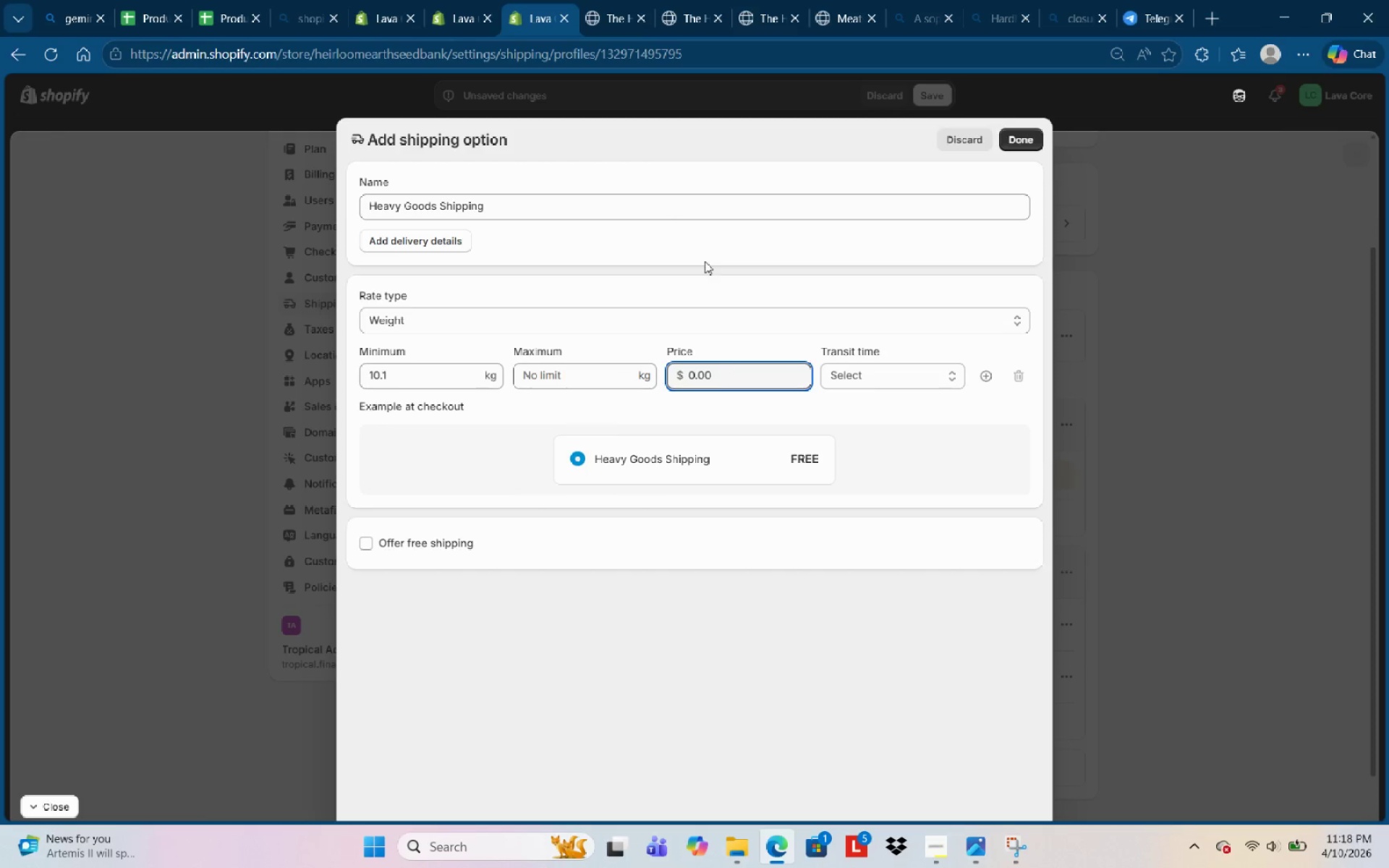 
key(Backspace)
 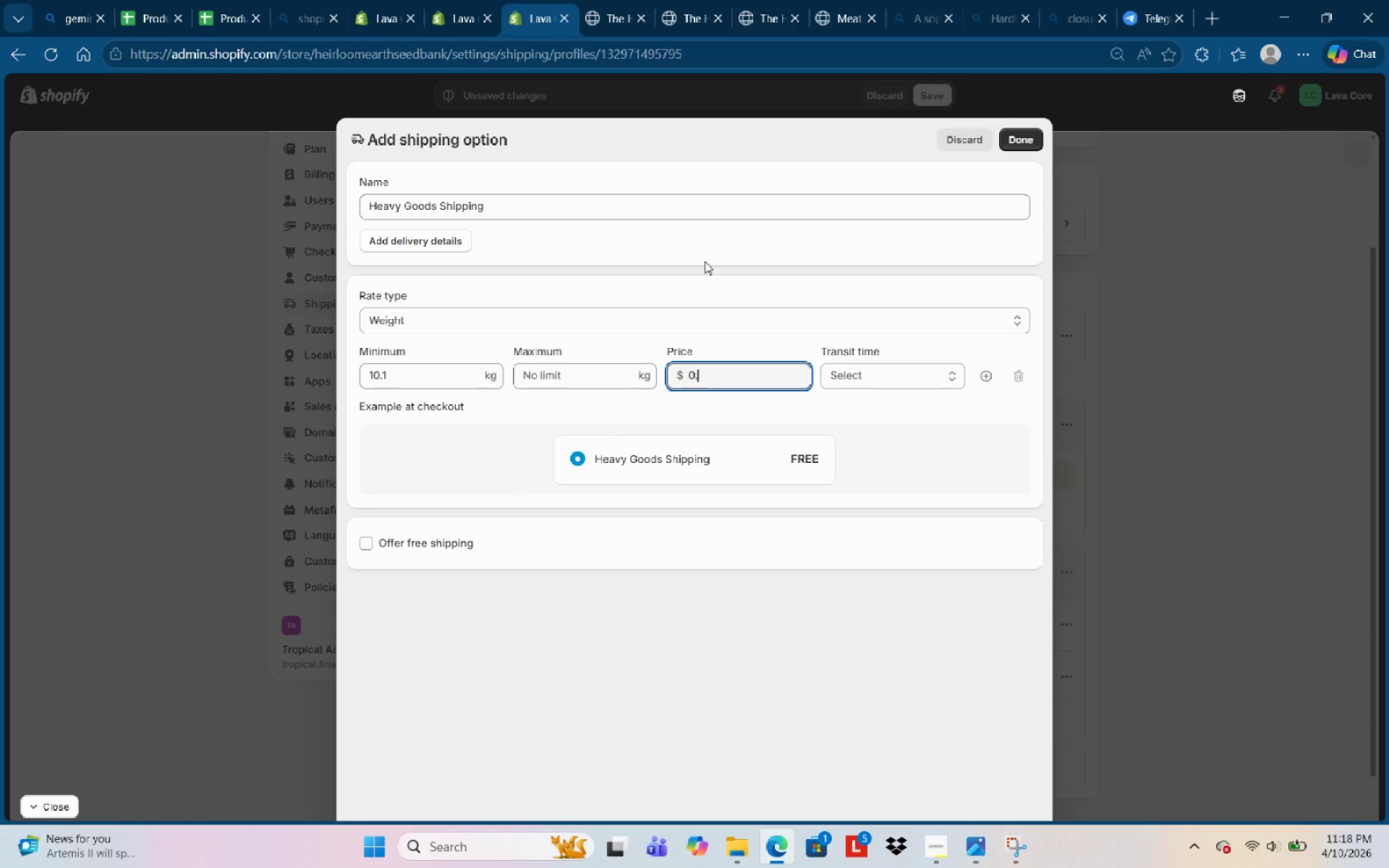 
key(Backspace)
 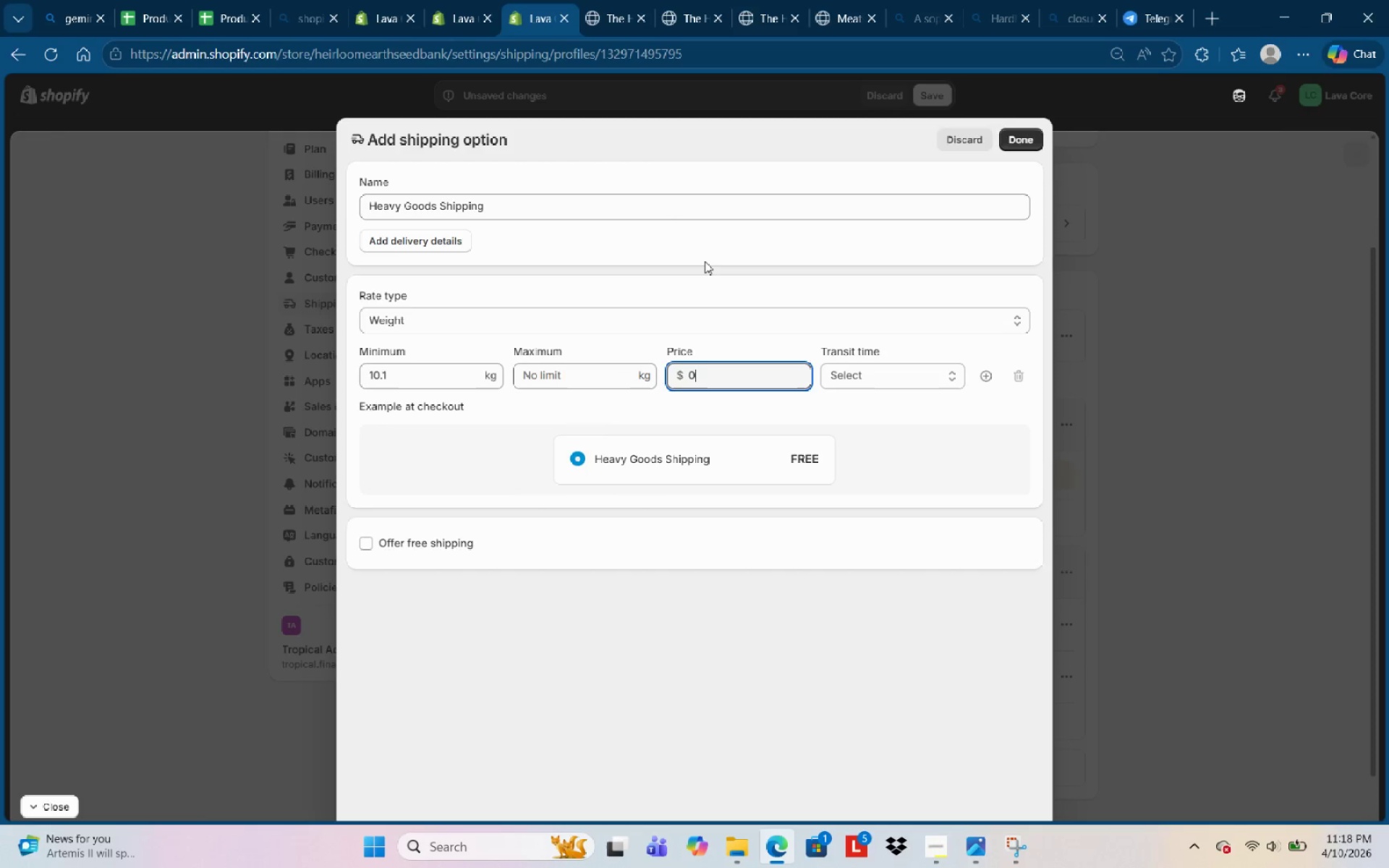 
key(Backspace)
 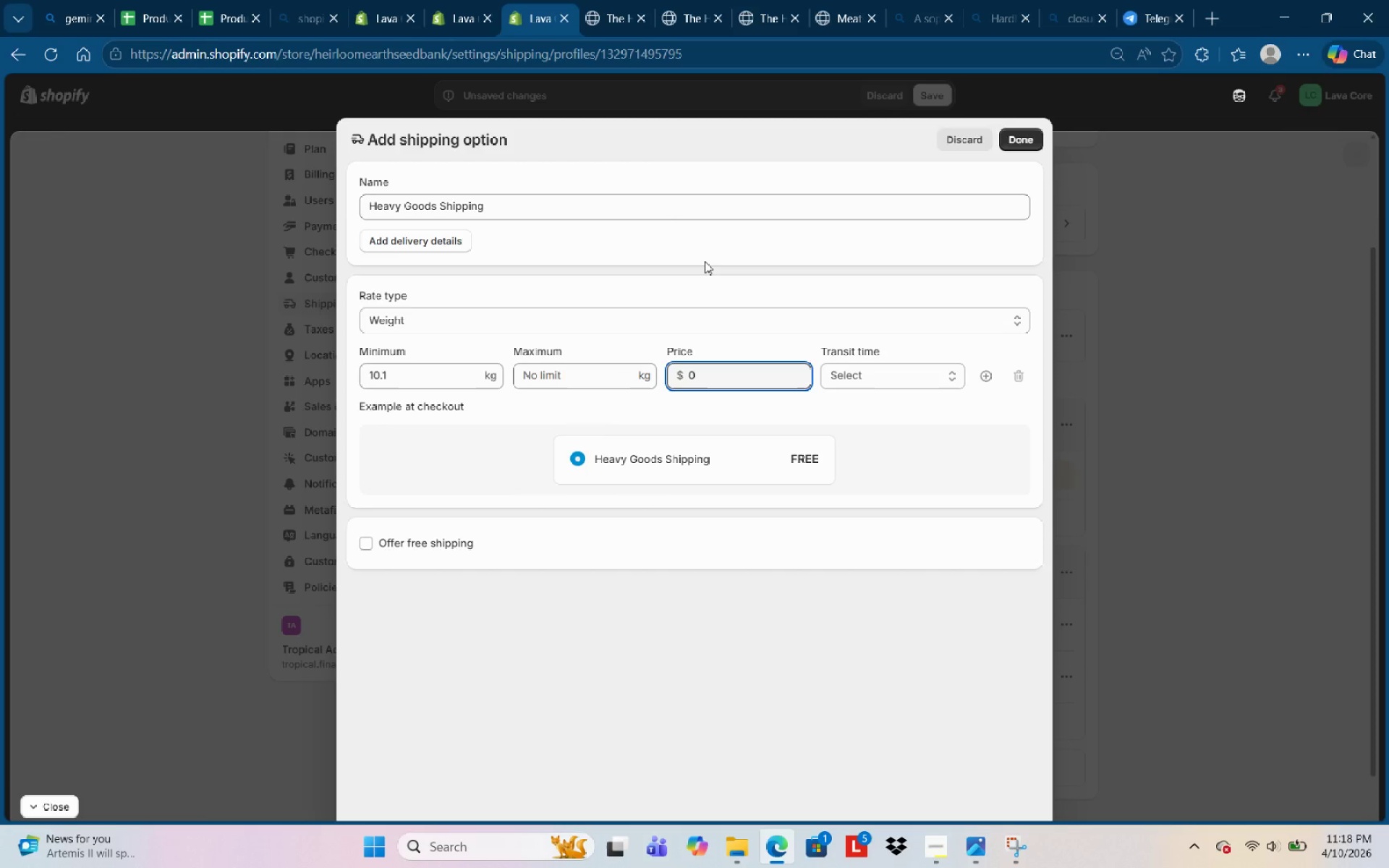 
key(Backspace)
 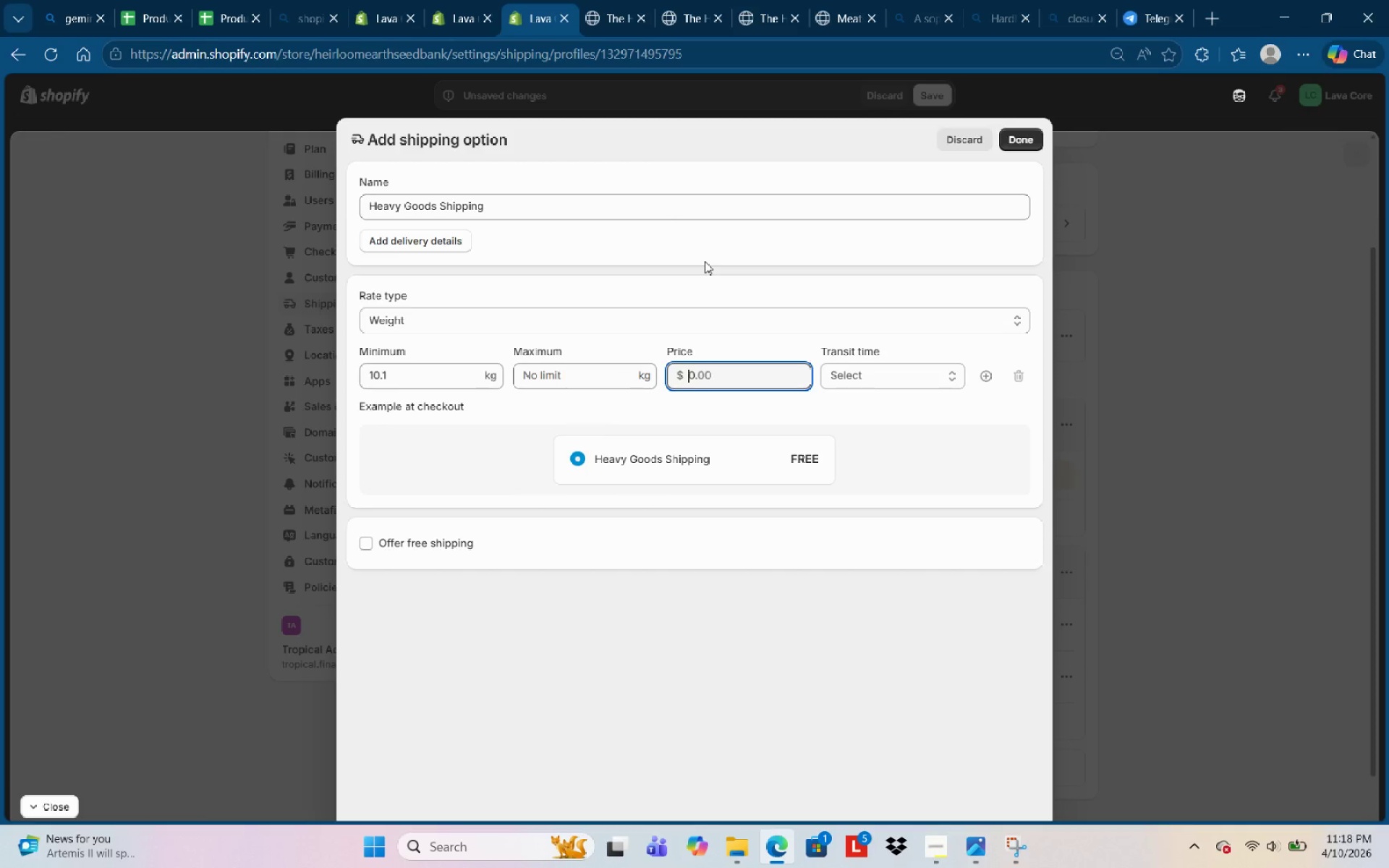 
key(Backspace)
 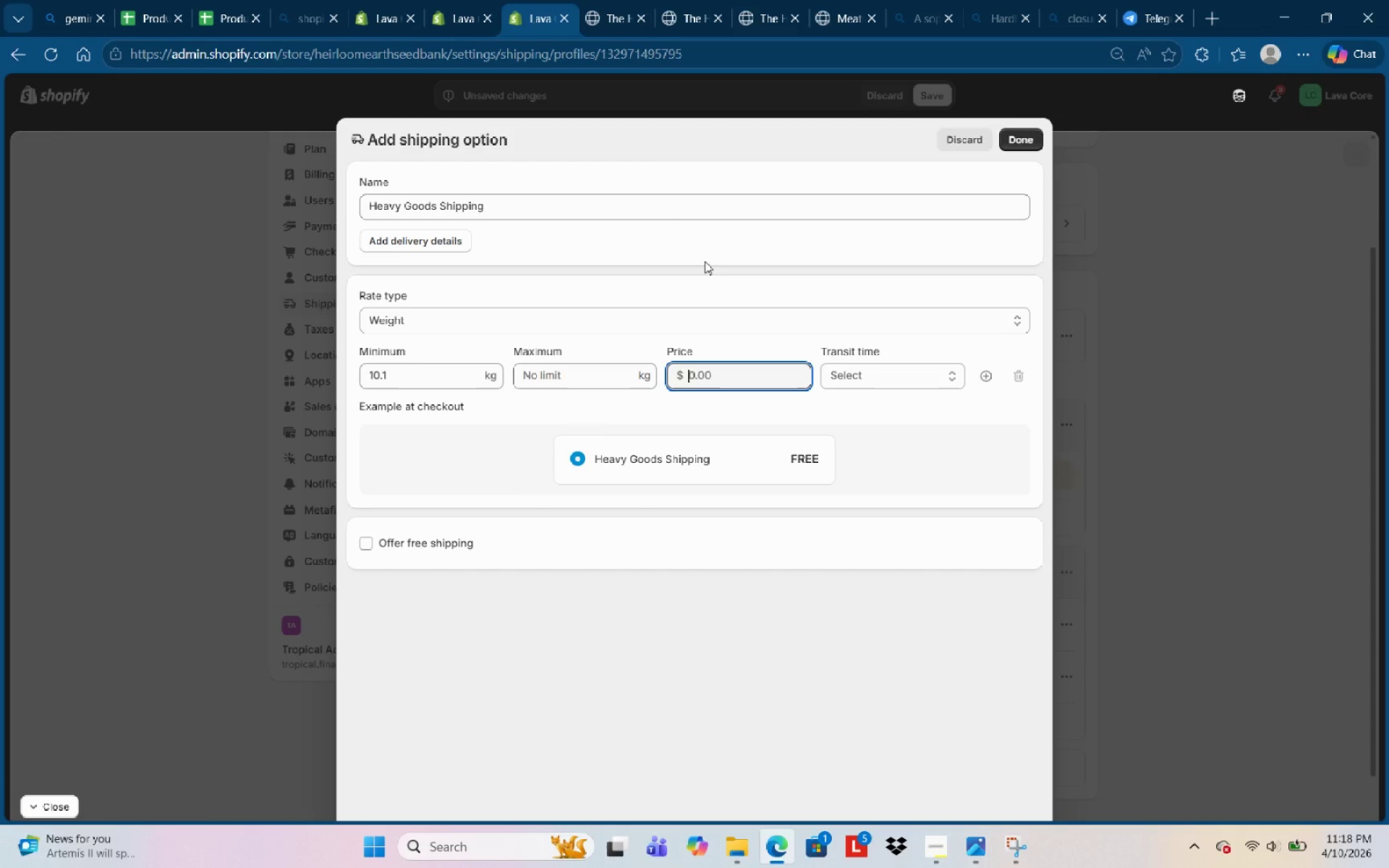 
key(Backspace)
 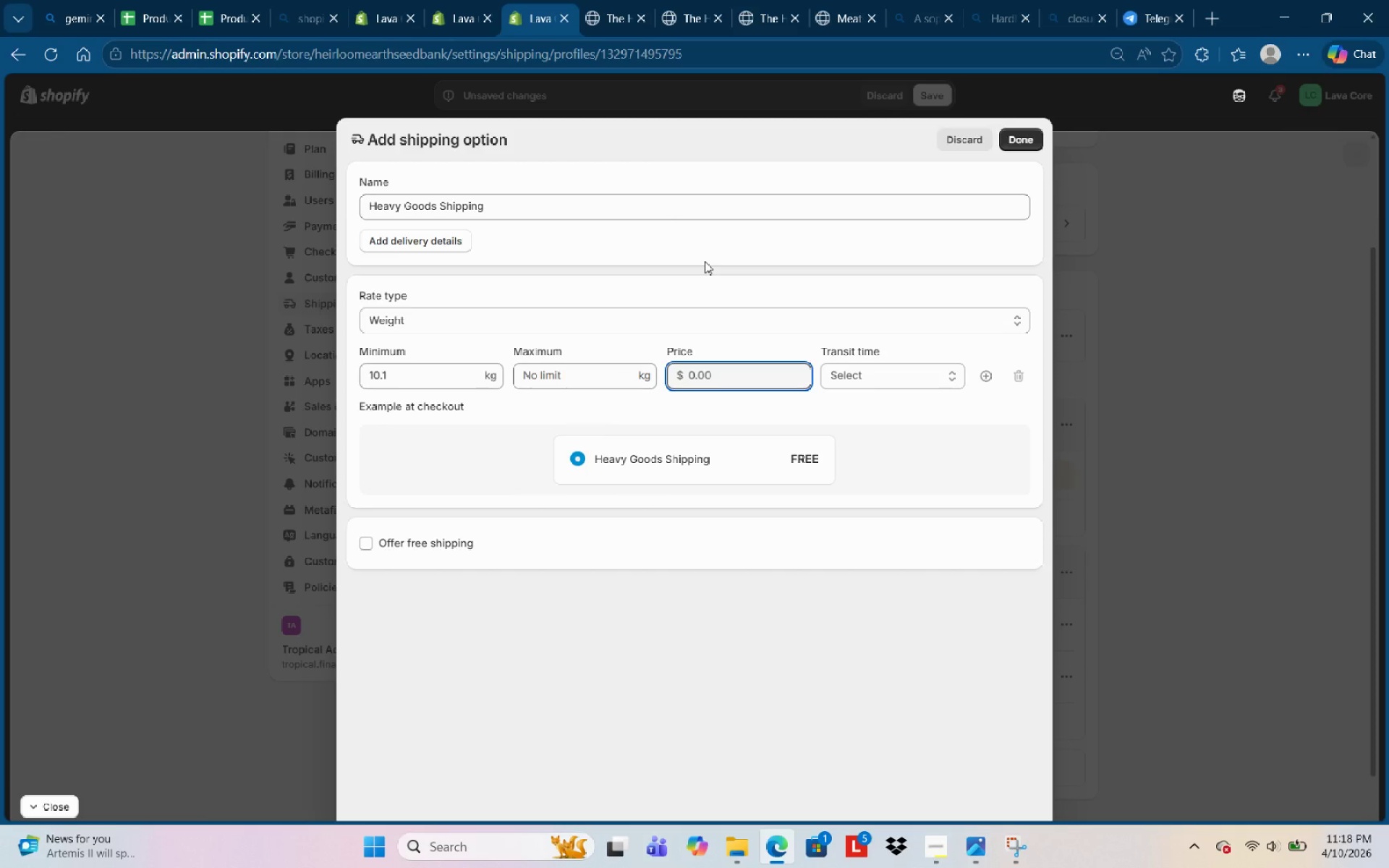 
key(Numpad2)
 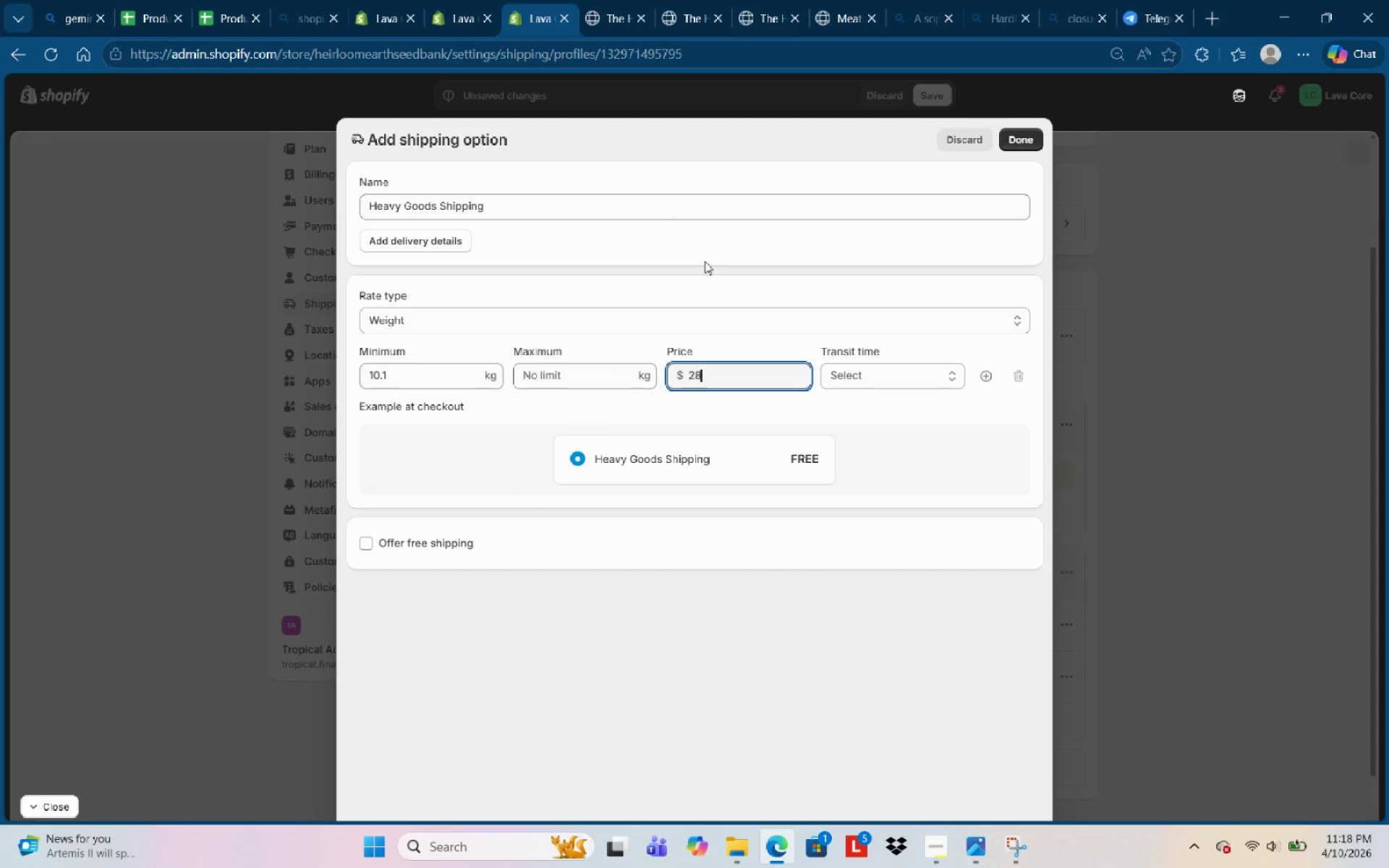 
key(Numpad8)
 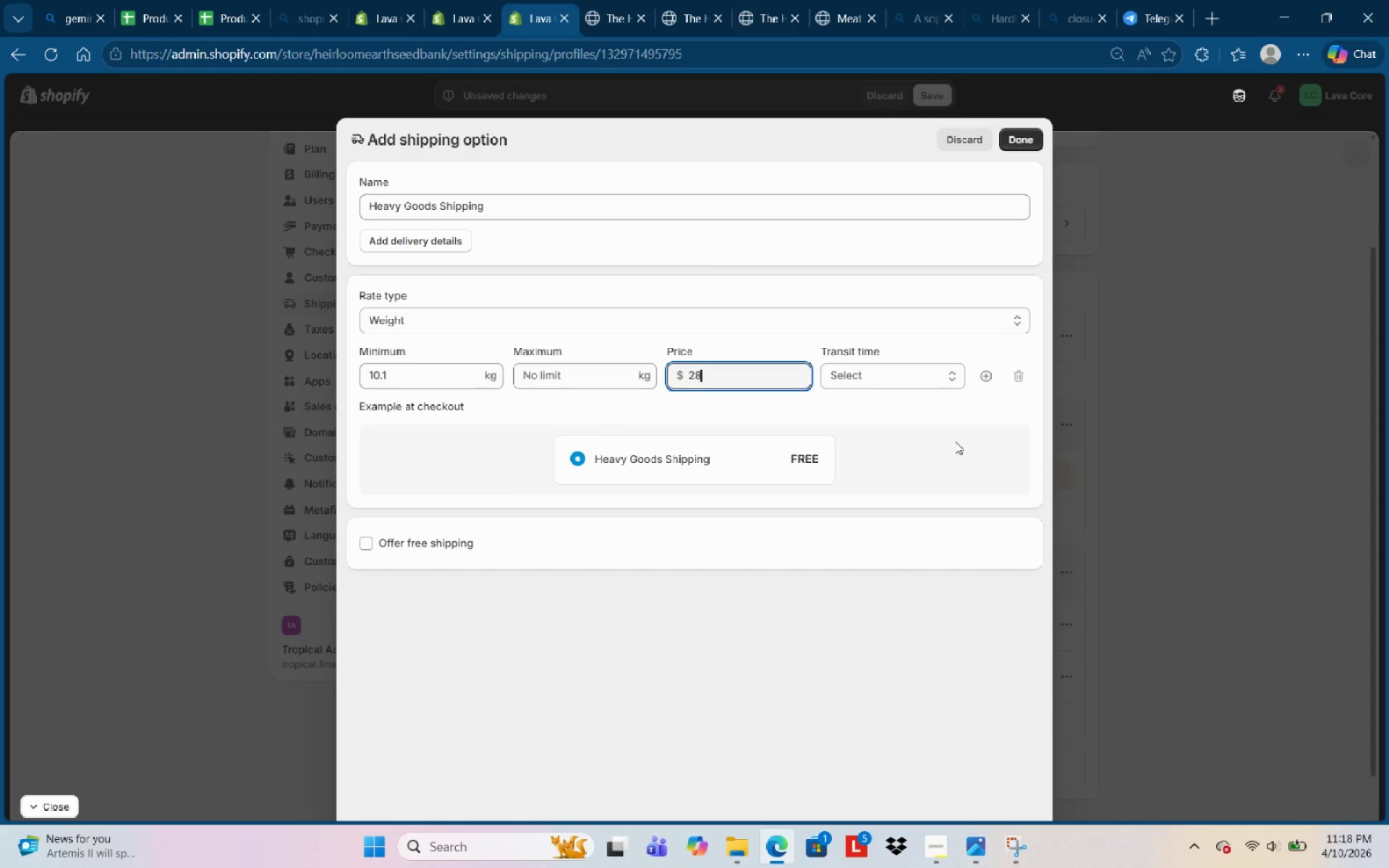 
left_click([927, 407])
 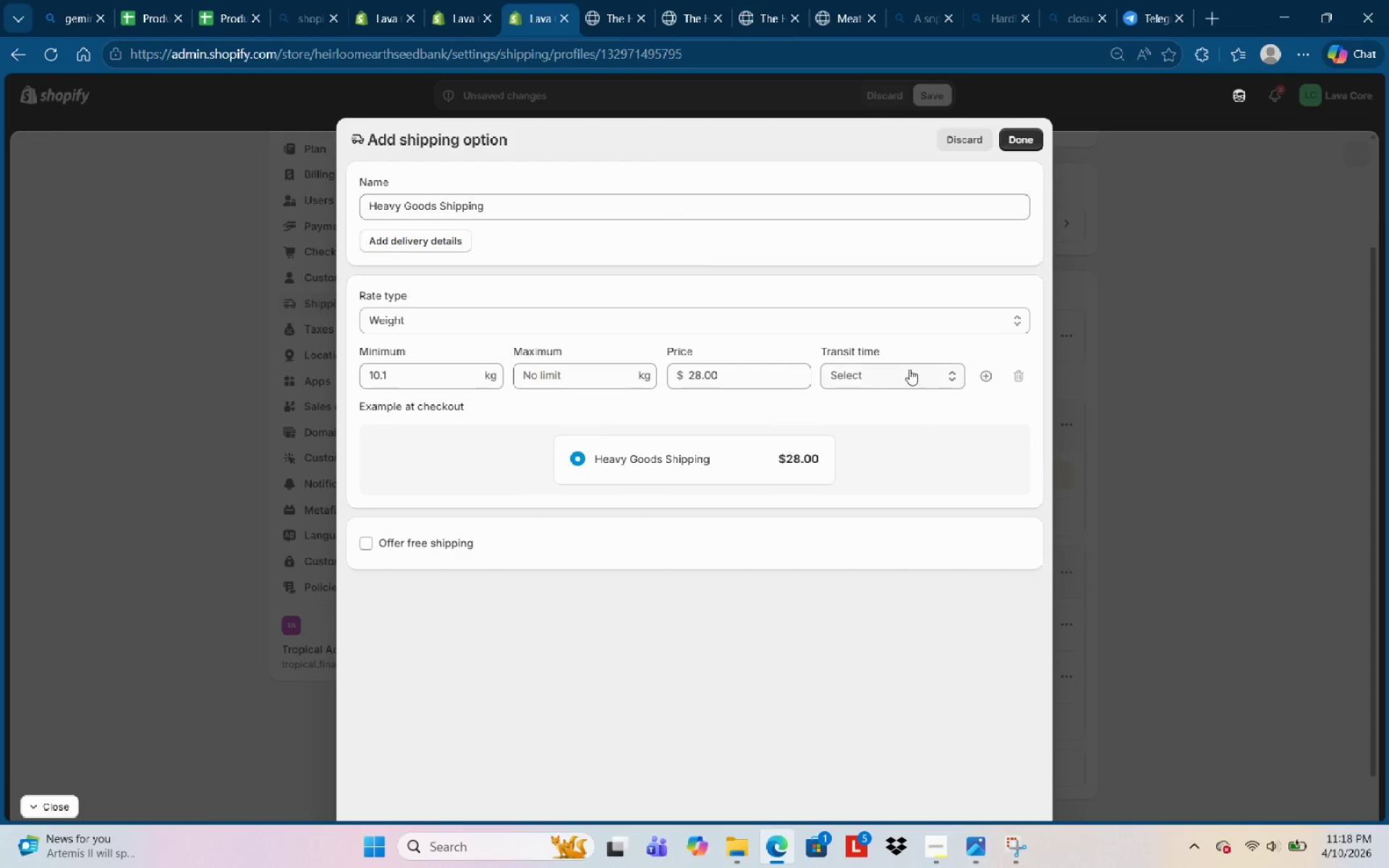 
left_click([909, 369])
 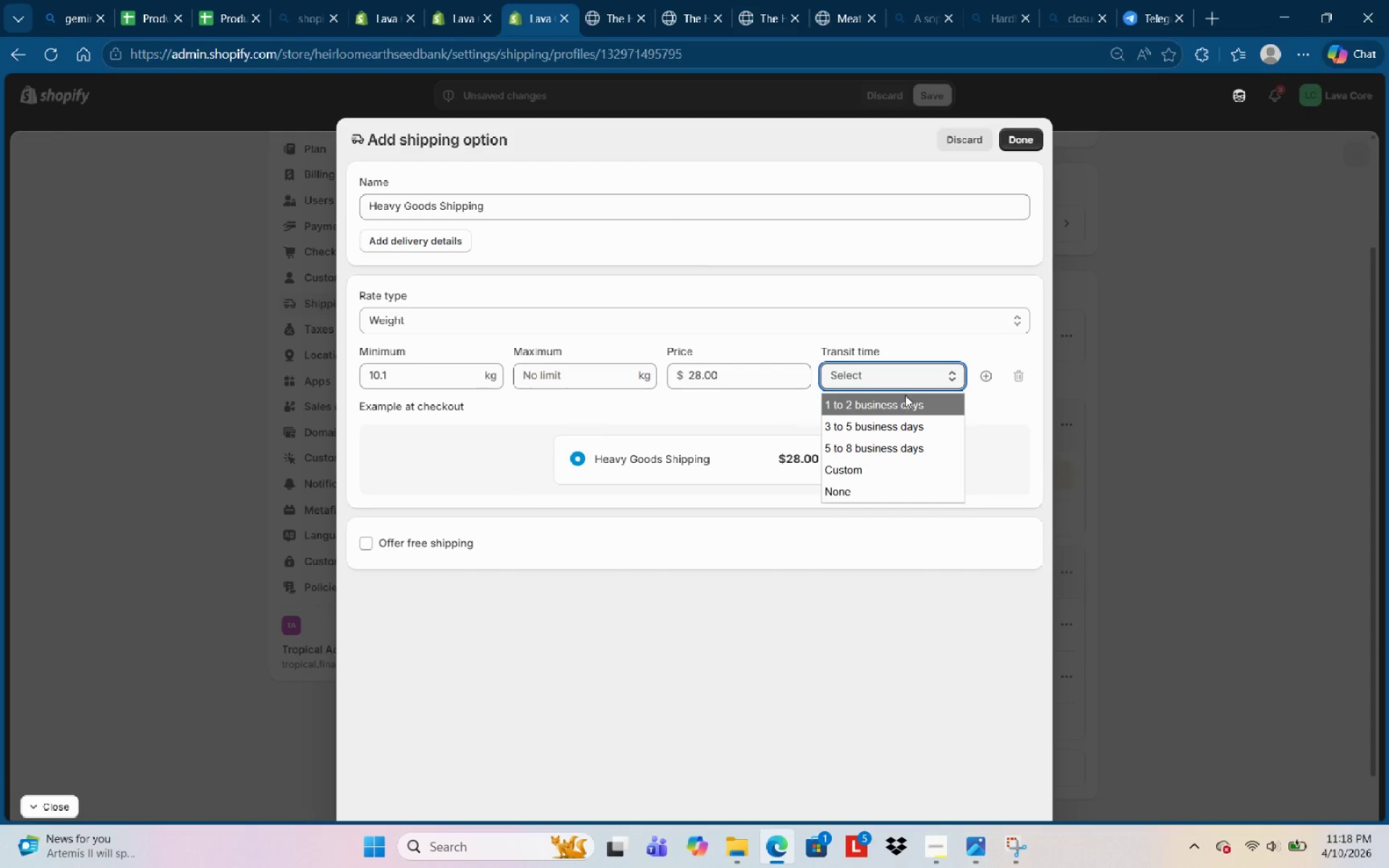 
left_click([902, 399])
 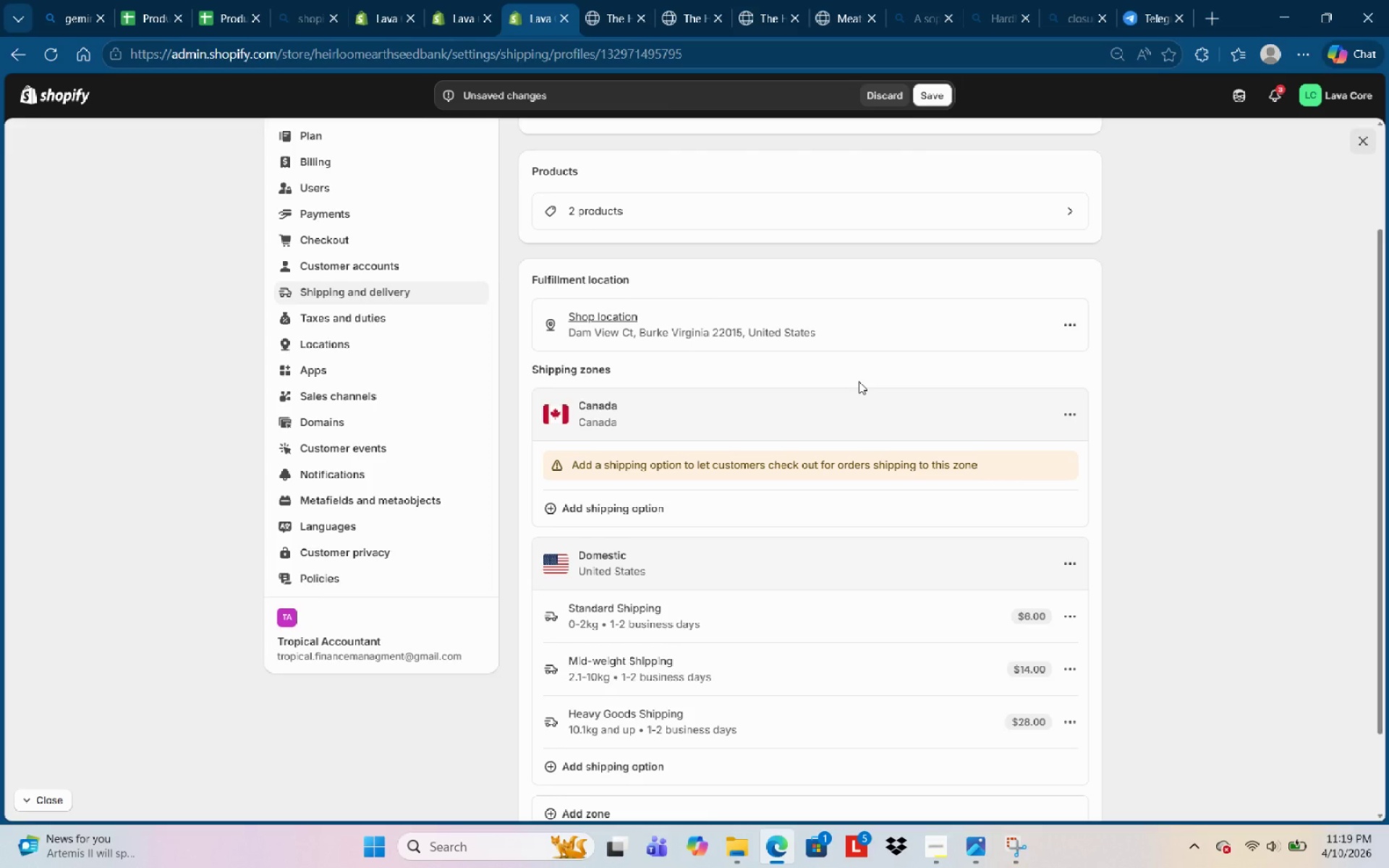 
wait(26.05)
 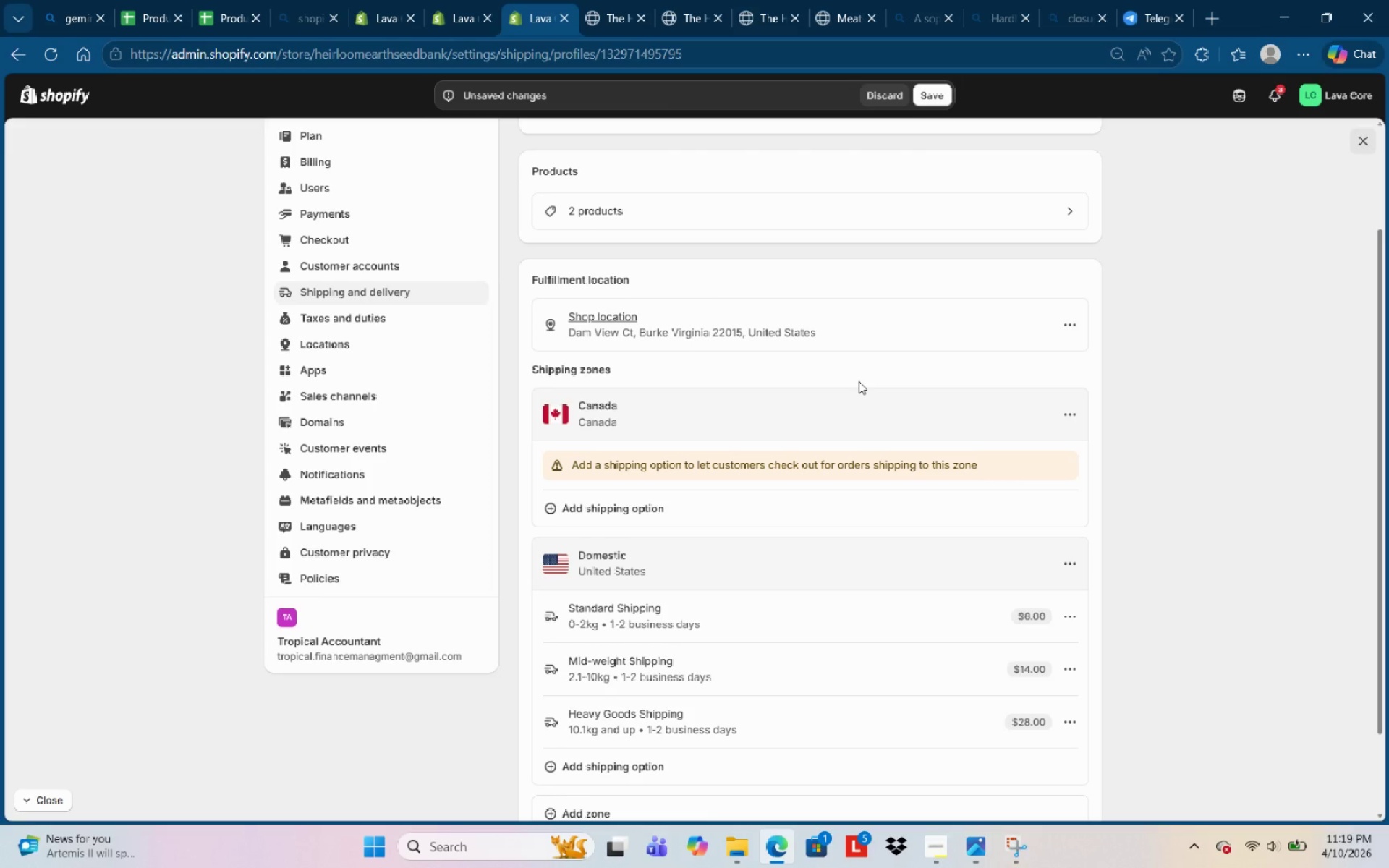 
scroll: coordinate [857, 592], scroll_direction: down, amount: 2.0
 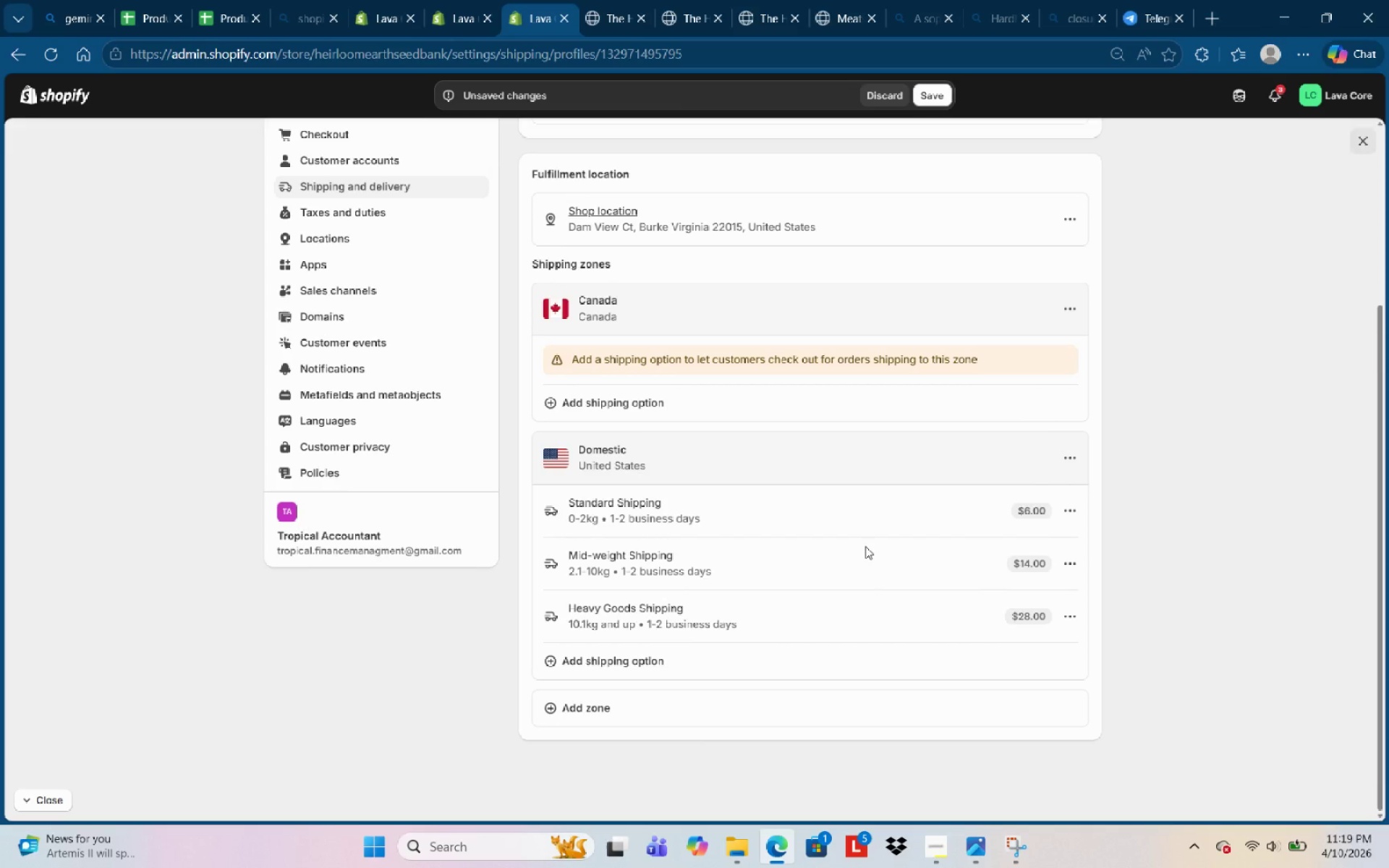 
wait(10.11)
 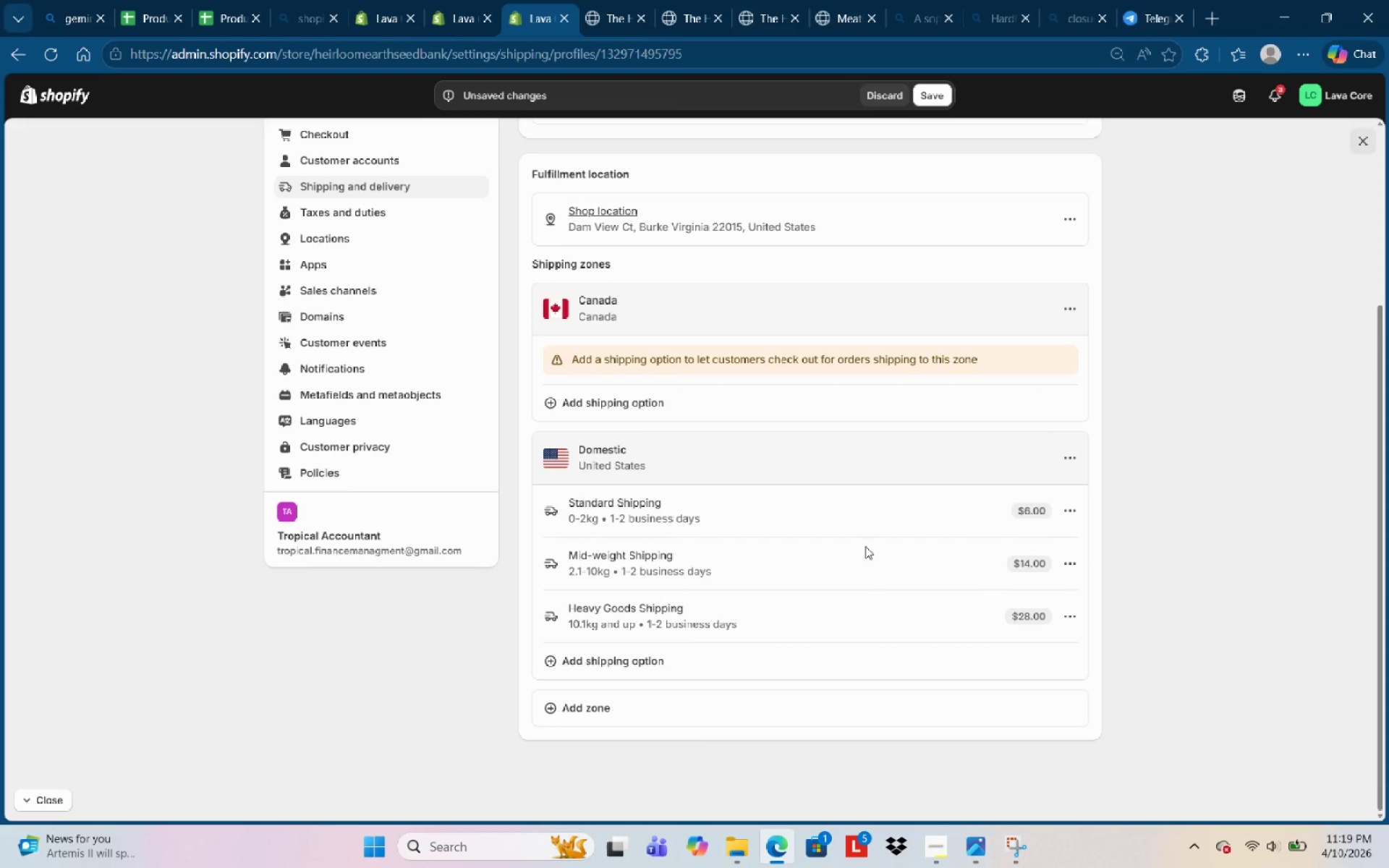 
scroll: coordinate [707, 406], scroll_direction: up, amount: 4.0
 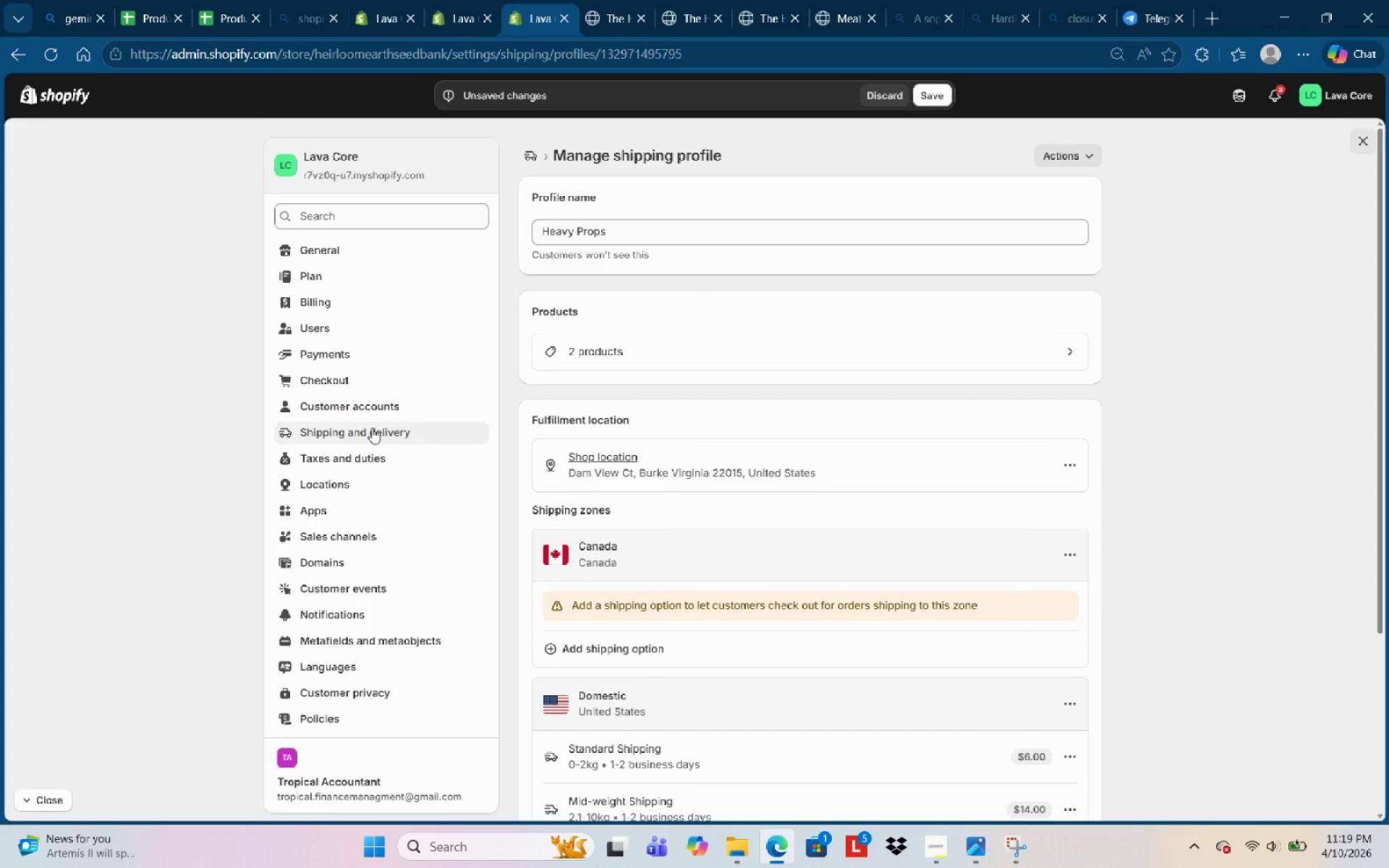 
left_click([371, 428])
 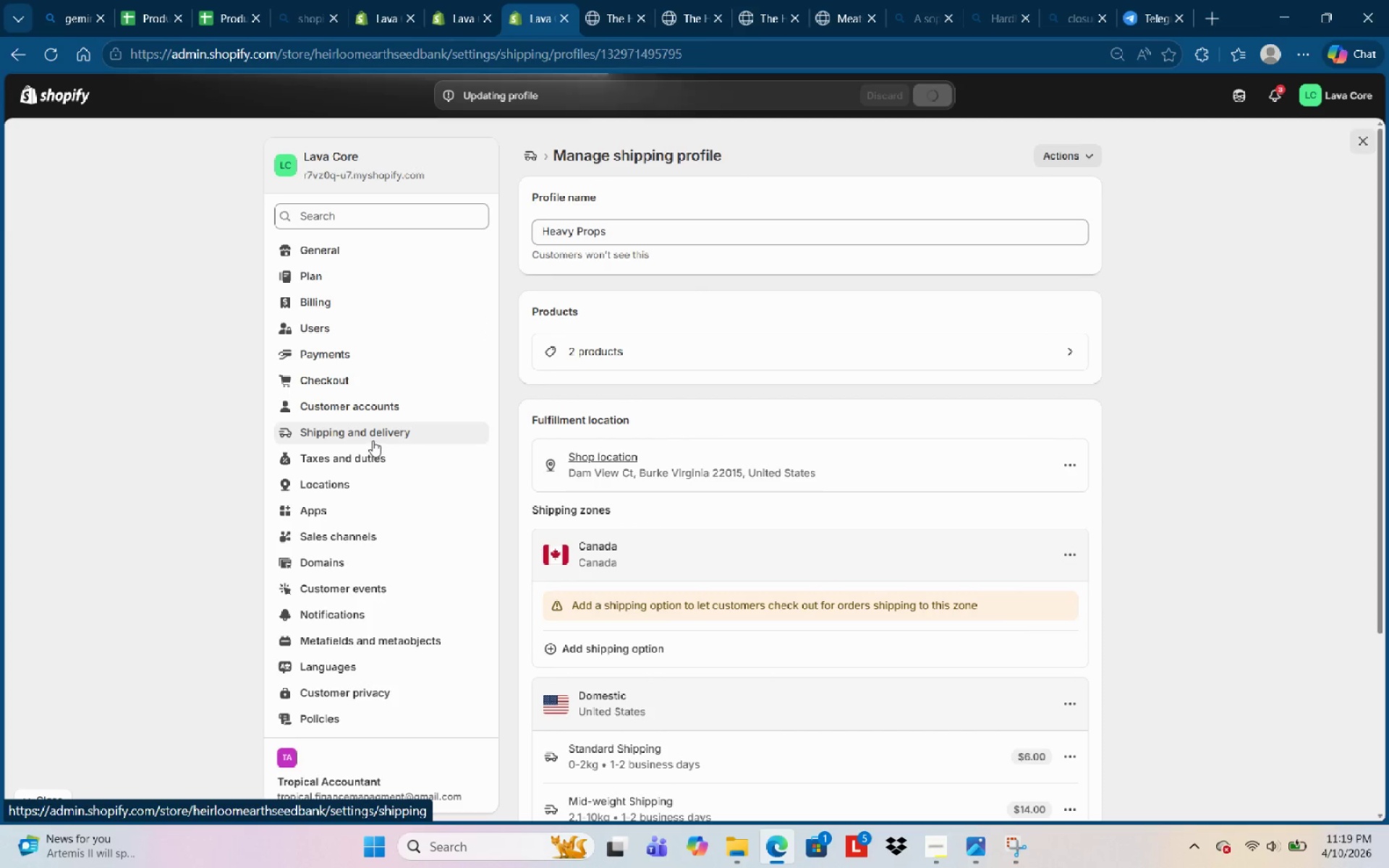 
scroll: coordinate [631, 485], scroll_direction: down, amount: 2.0
 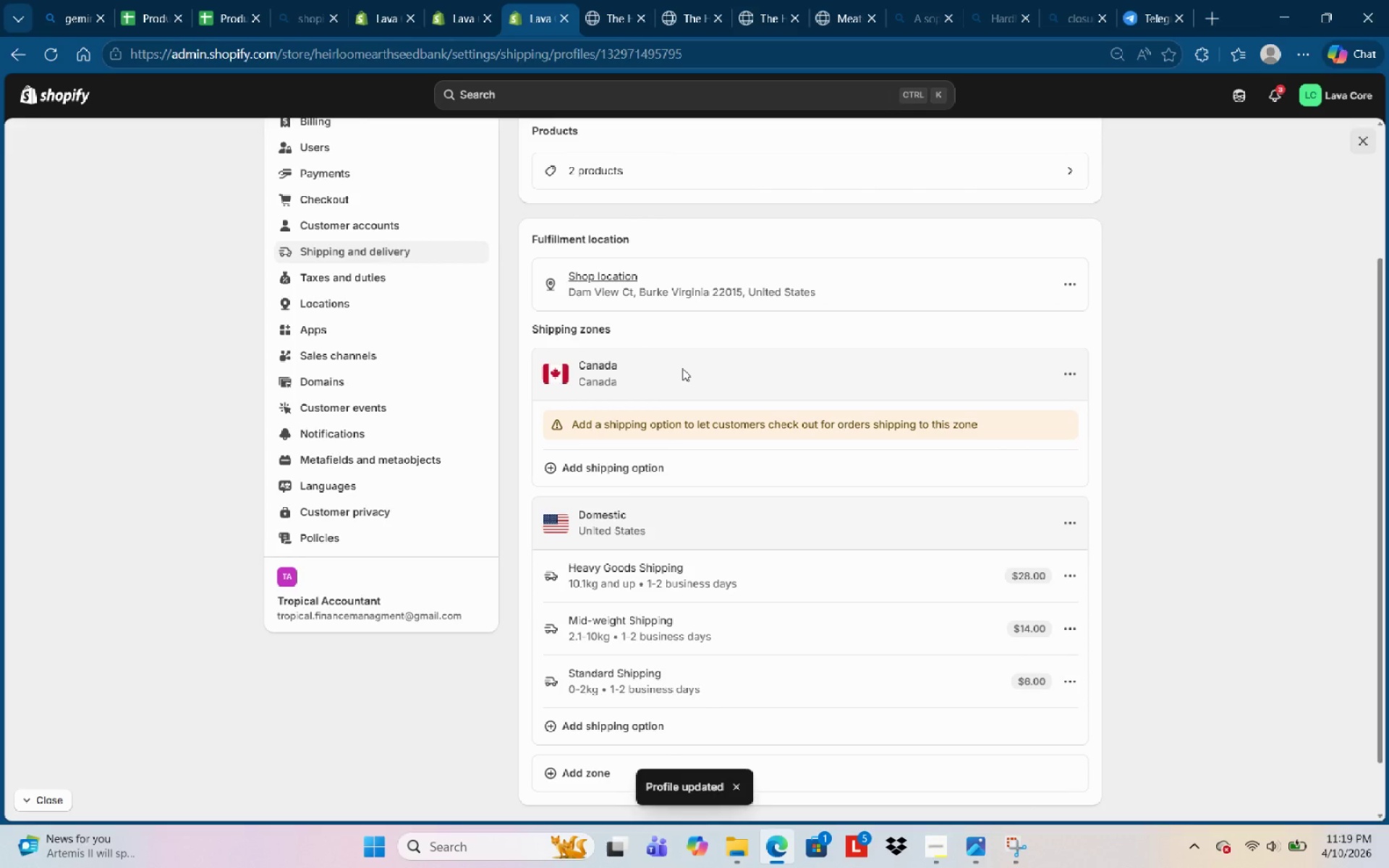 
scroll: coordinate [676, 363], scroll_direction: up, amount: 4.0
 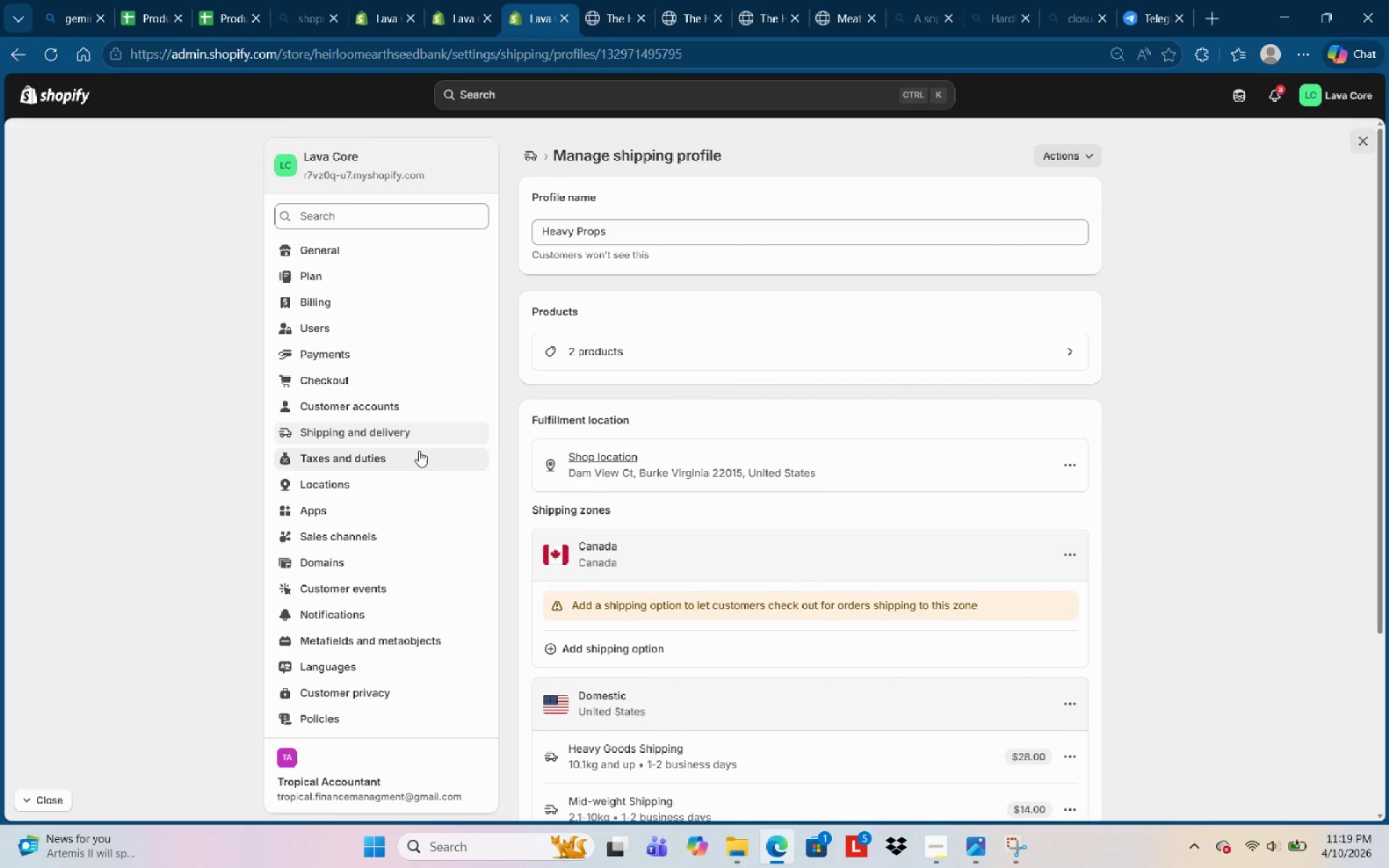 
left_click([417, 434])
 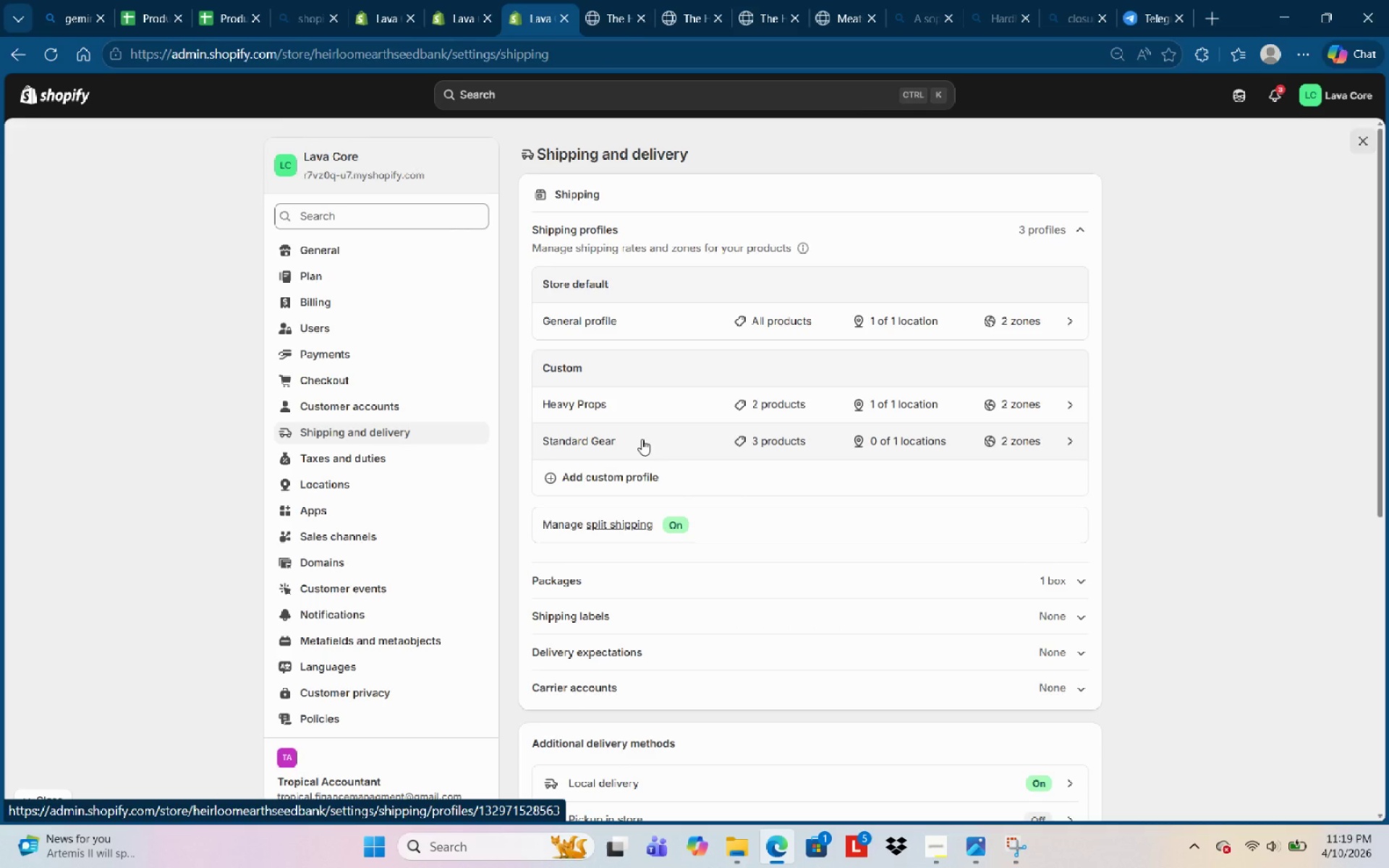 
wait(6.55)
 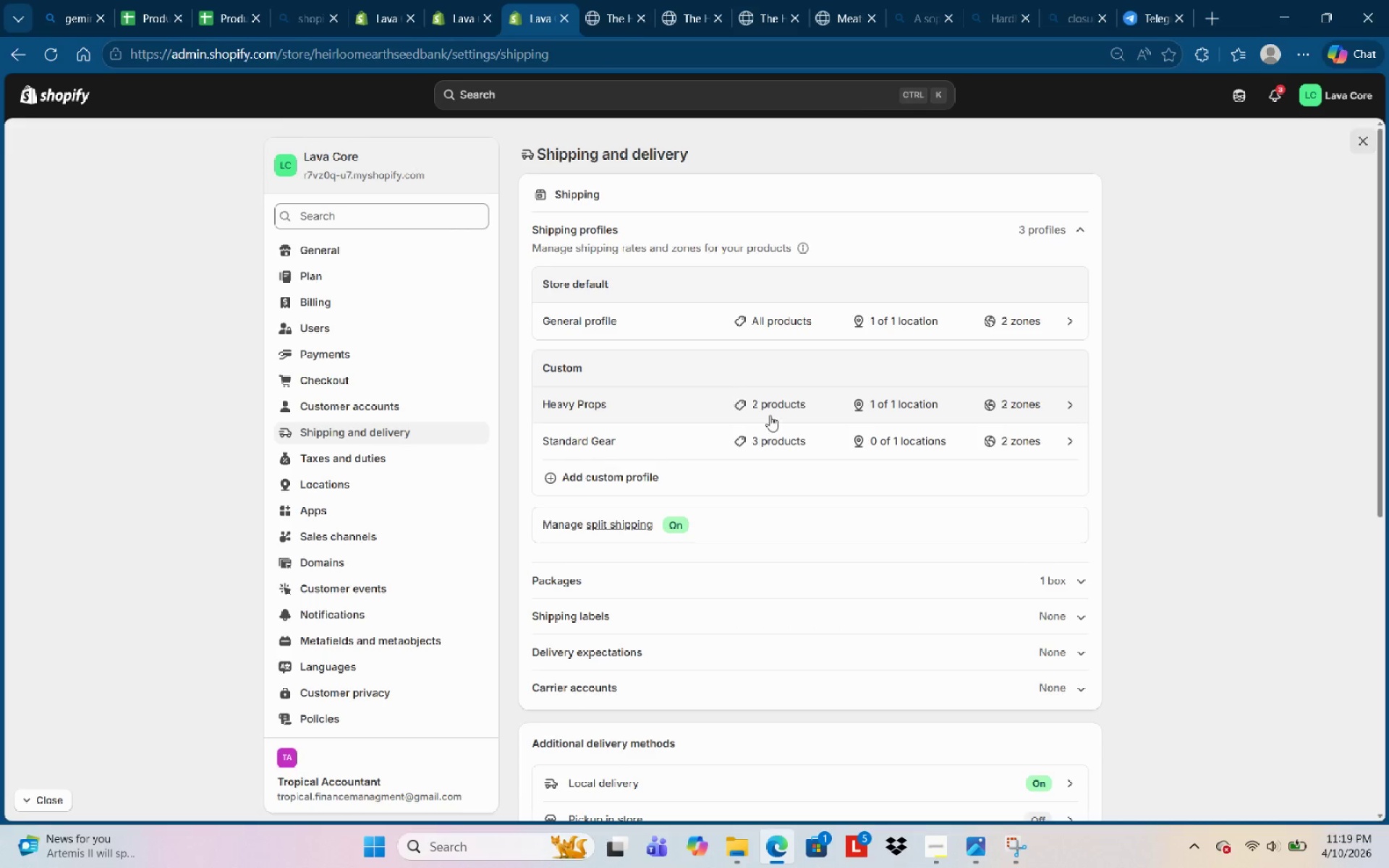 
left_click([642, 441])
 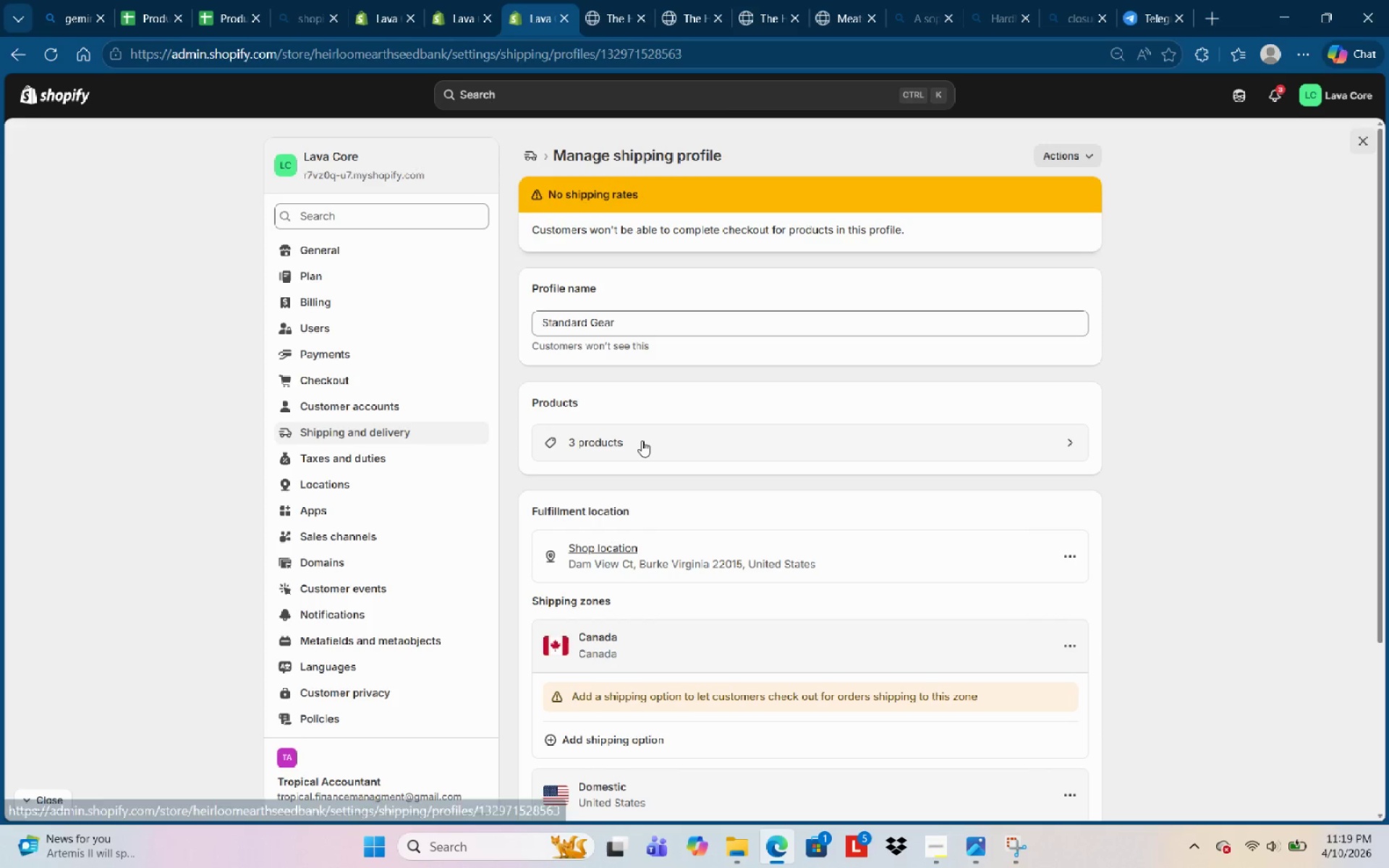 
scroll: coordinate [642, 442], scroll_direction: down, amount: 3.0
 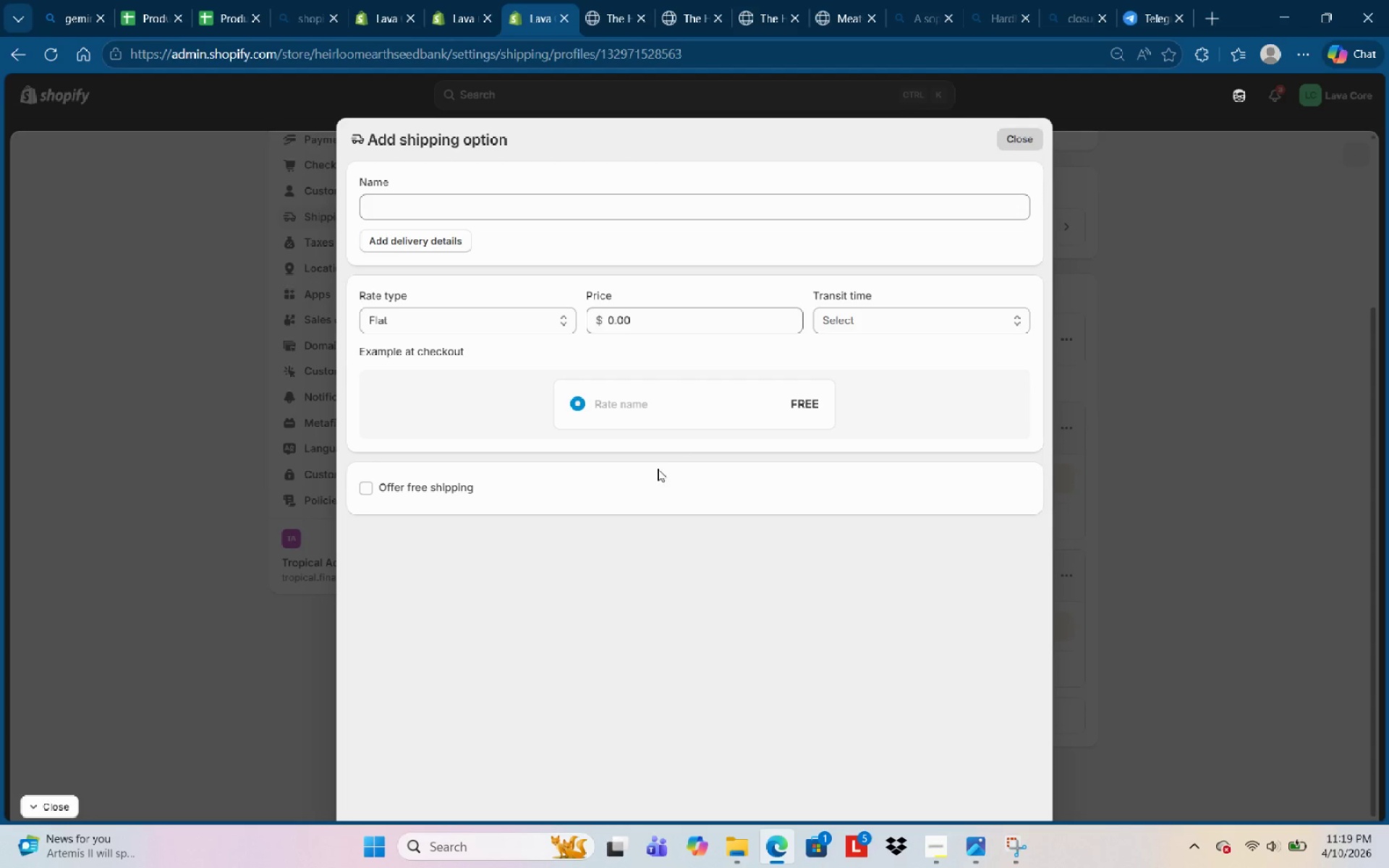 
wait(5.83)
 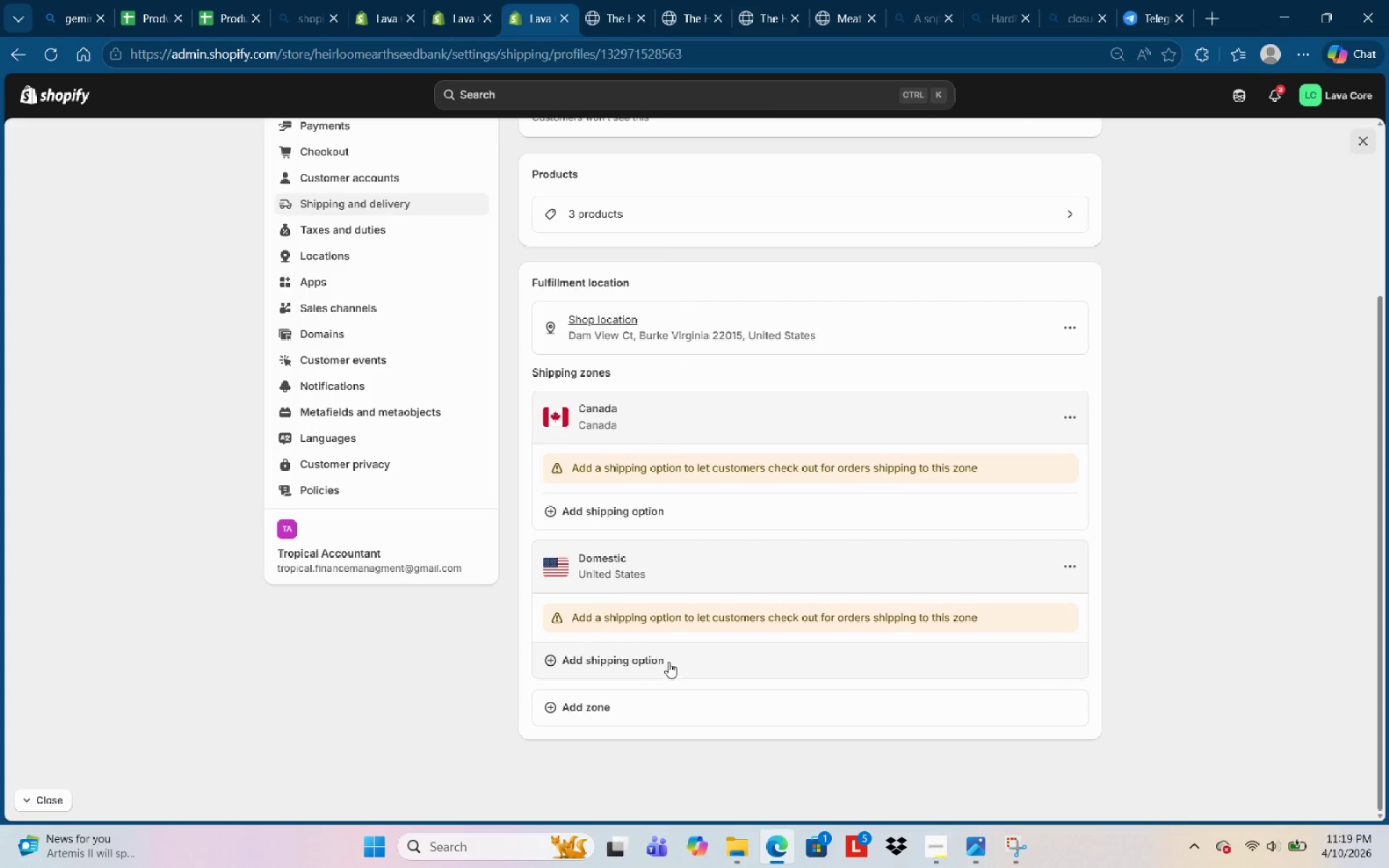 
left_click([541, 318])
 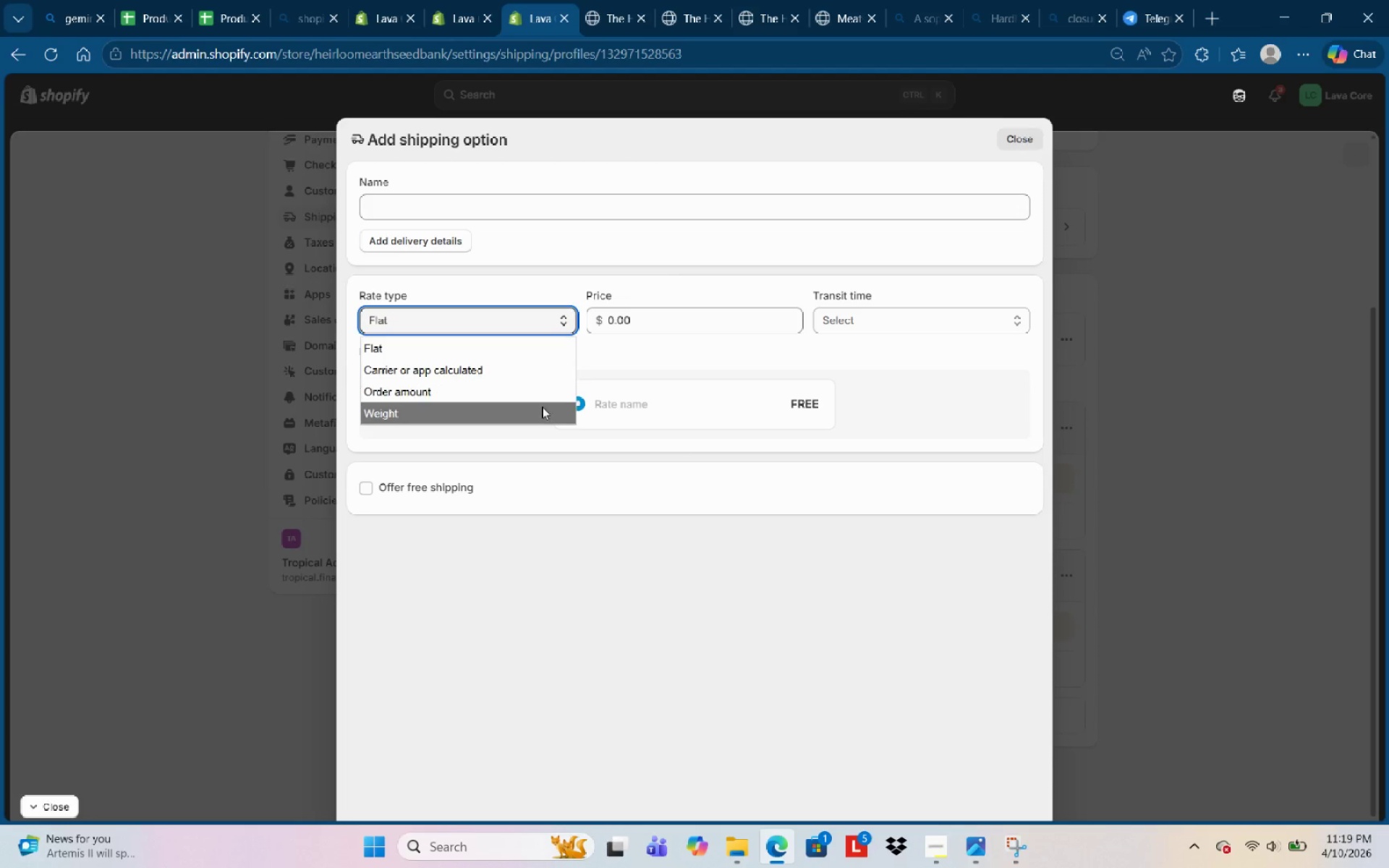 
left_click([535, 409])
 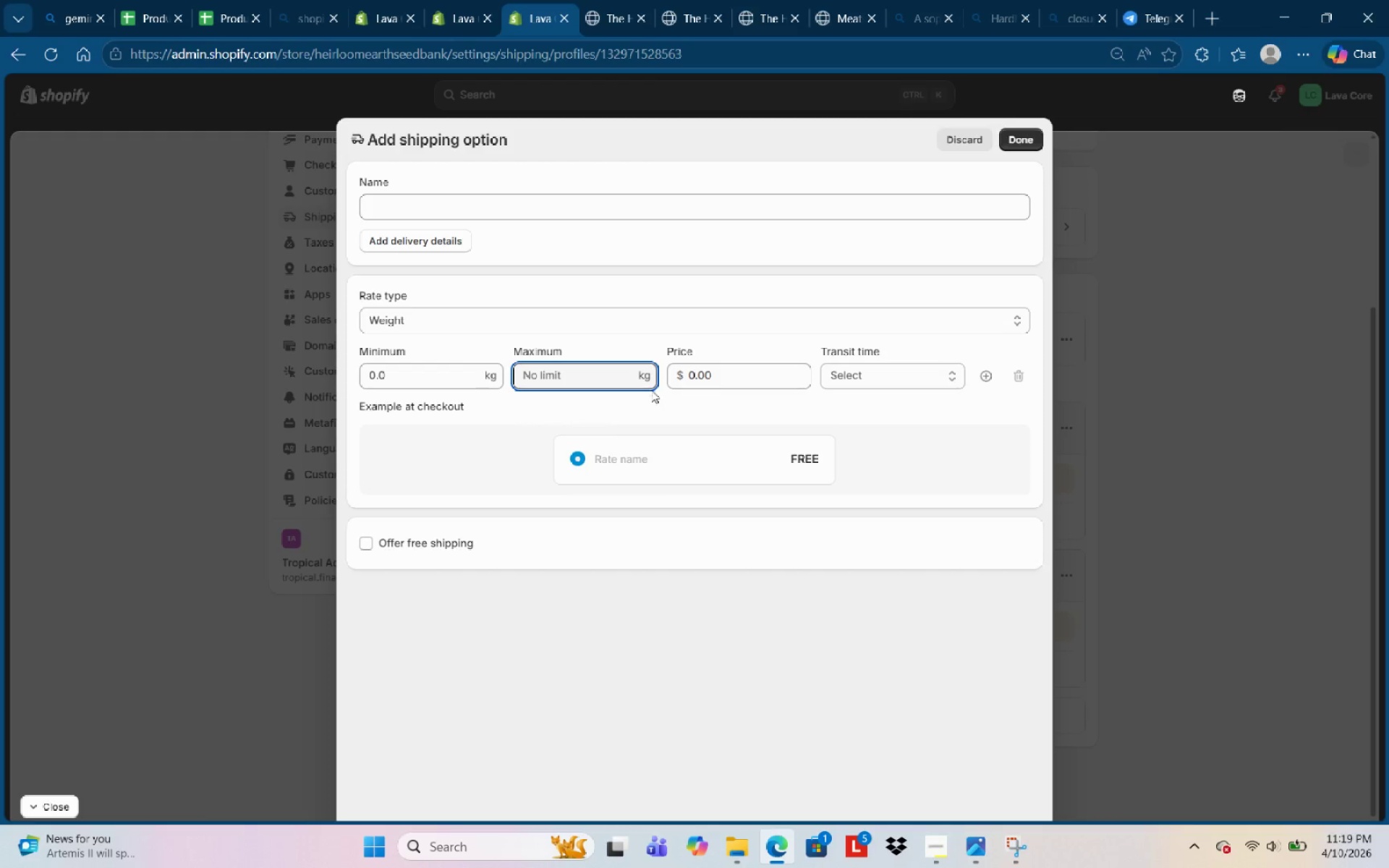 
wait(6.31)
 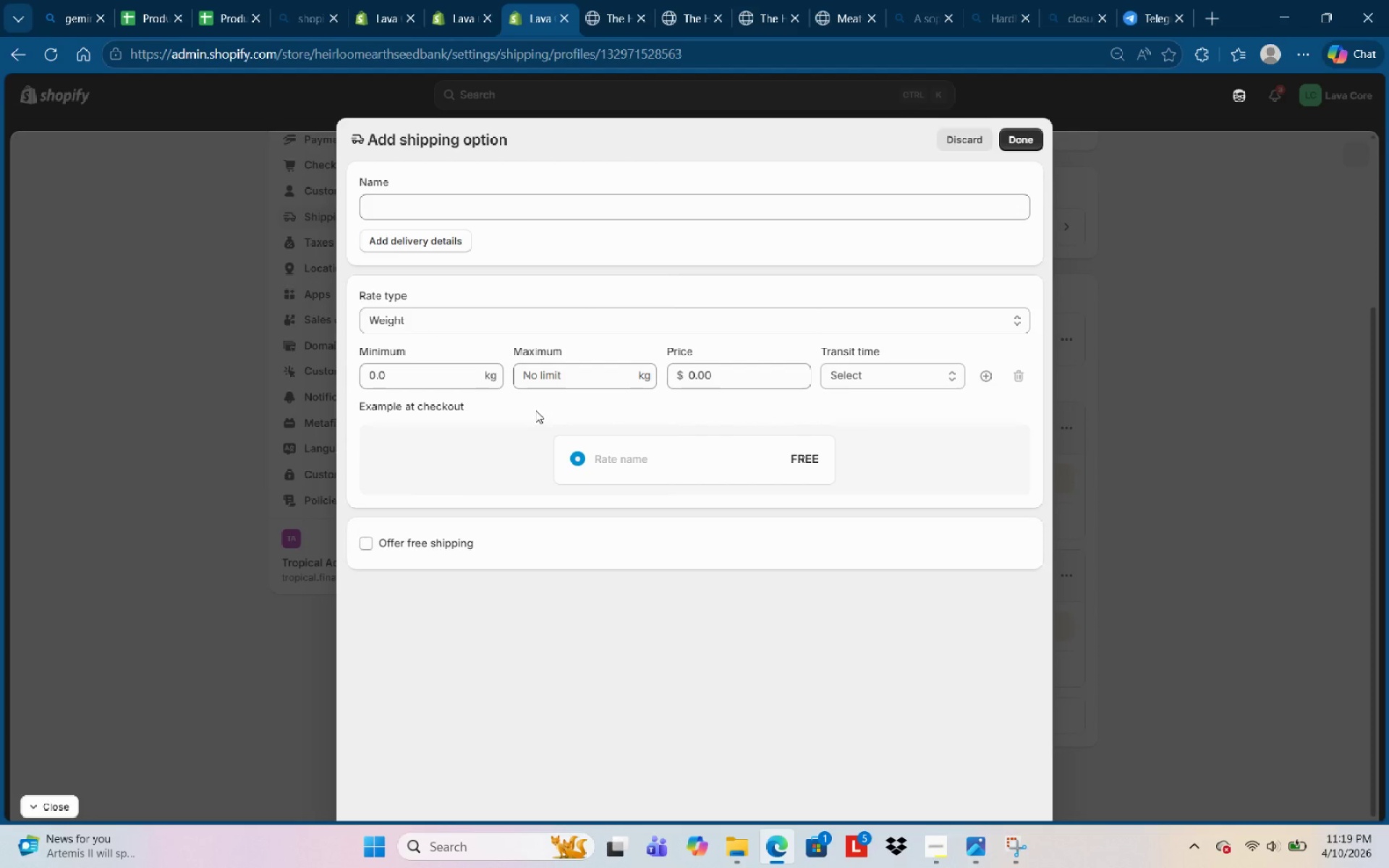 
double_click([647, 370])
 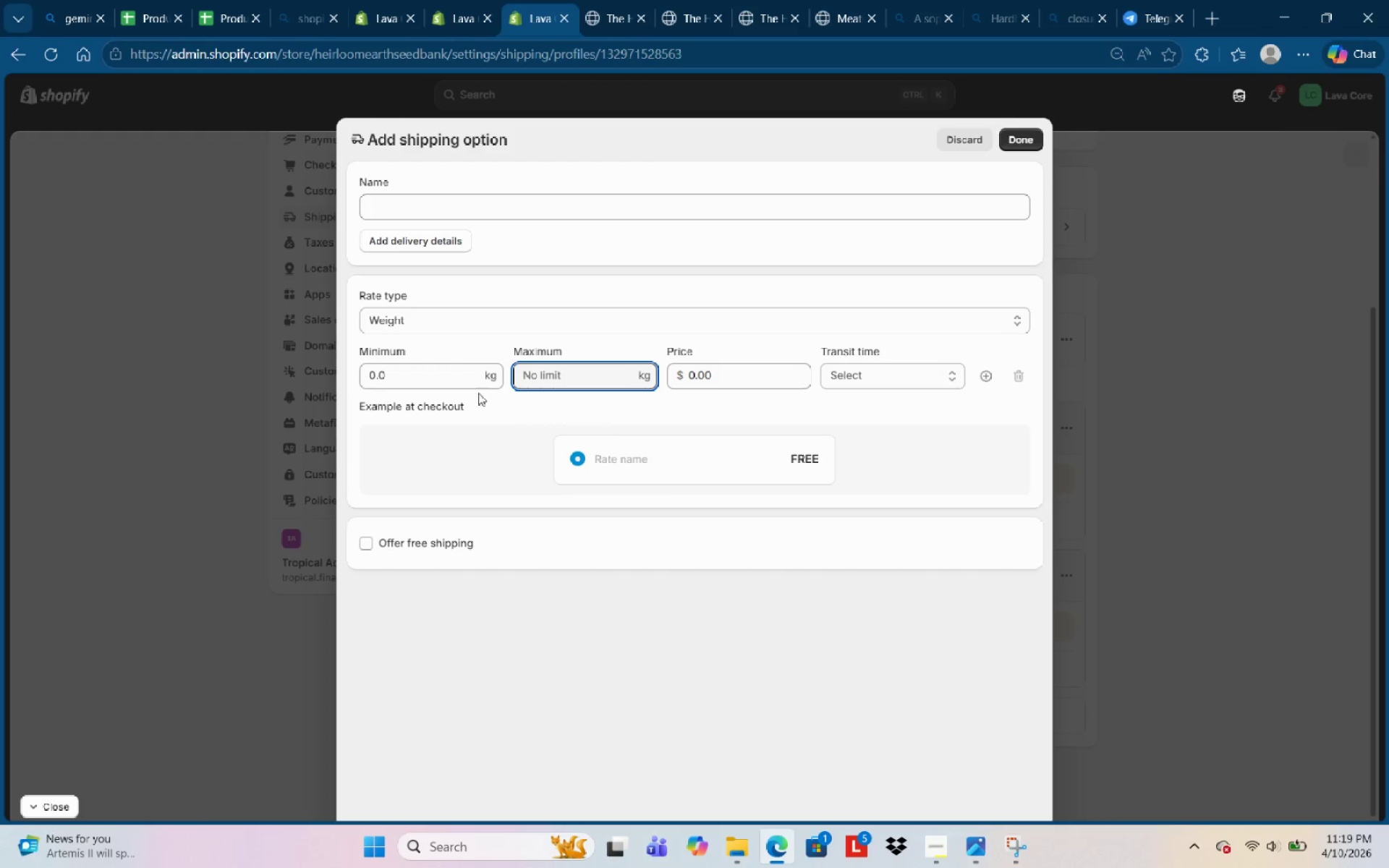 
left_click([484, 380])
 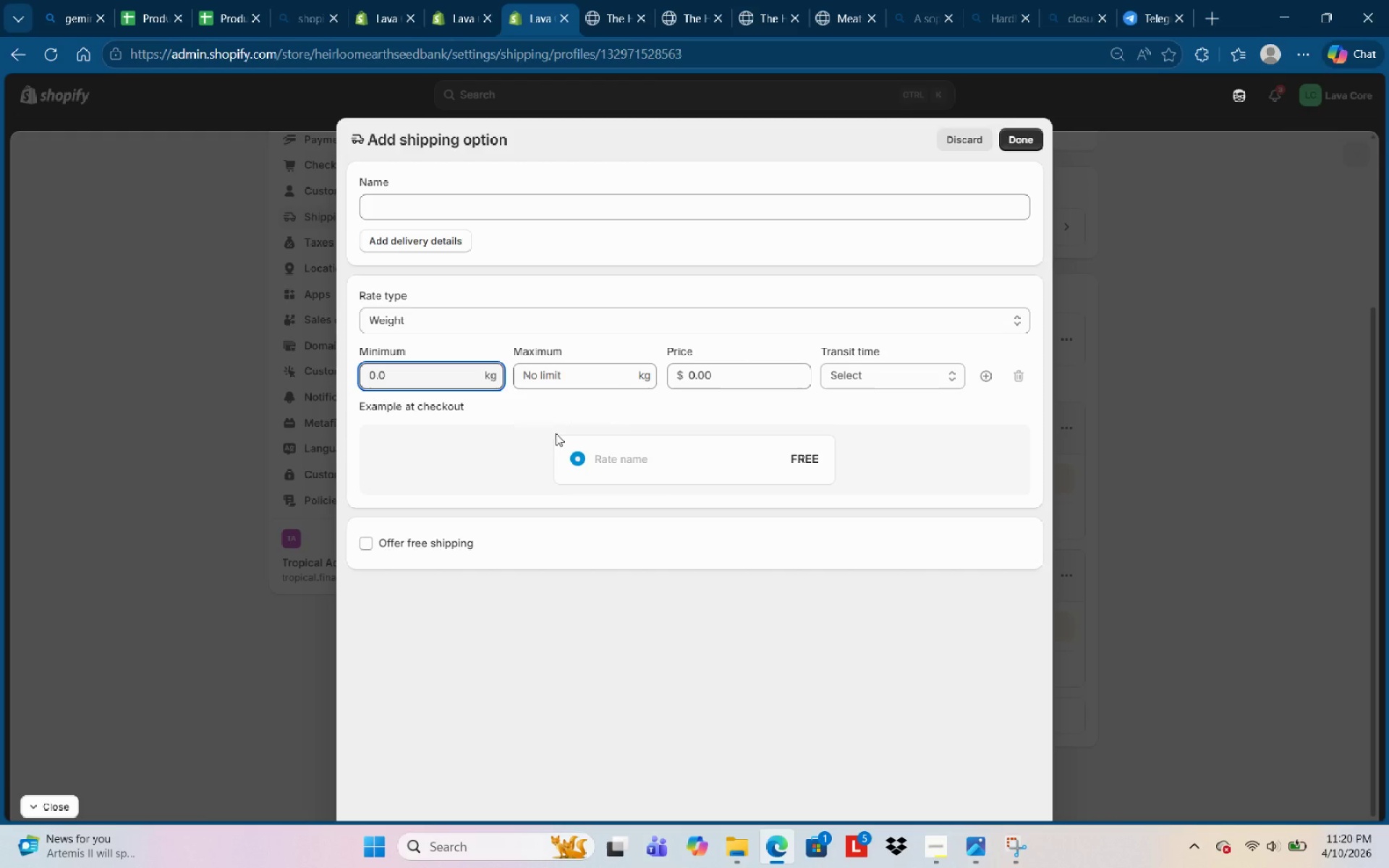 
key(Backspace)
 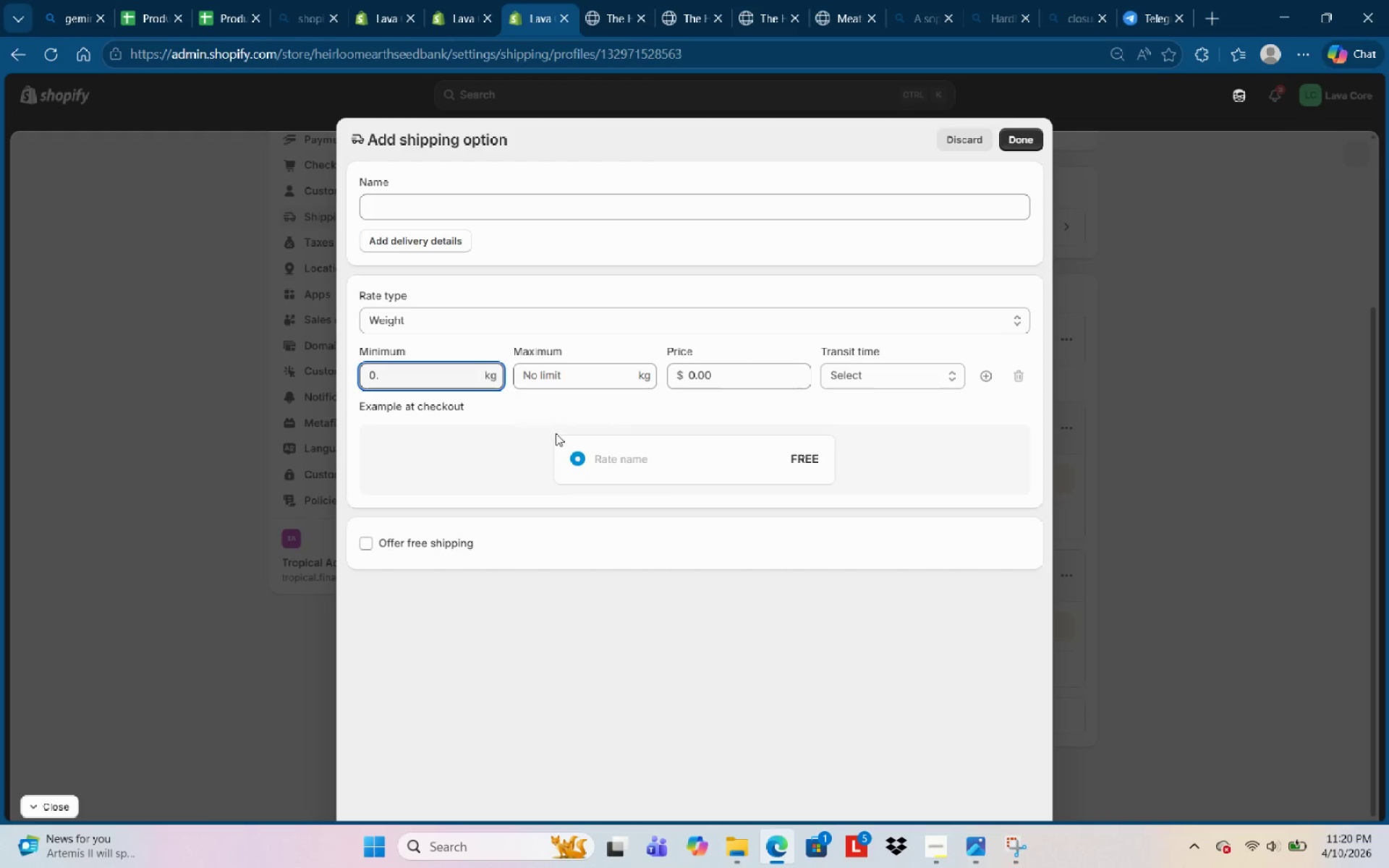 
key(Backspace)
 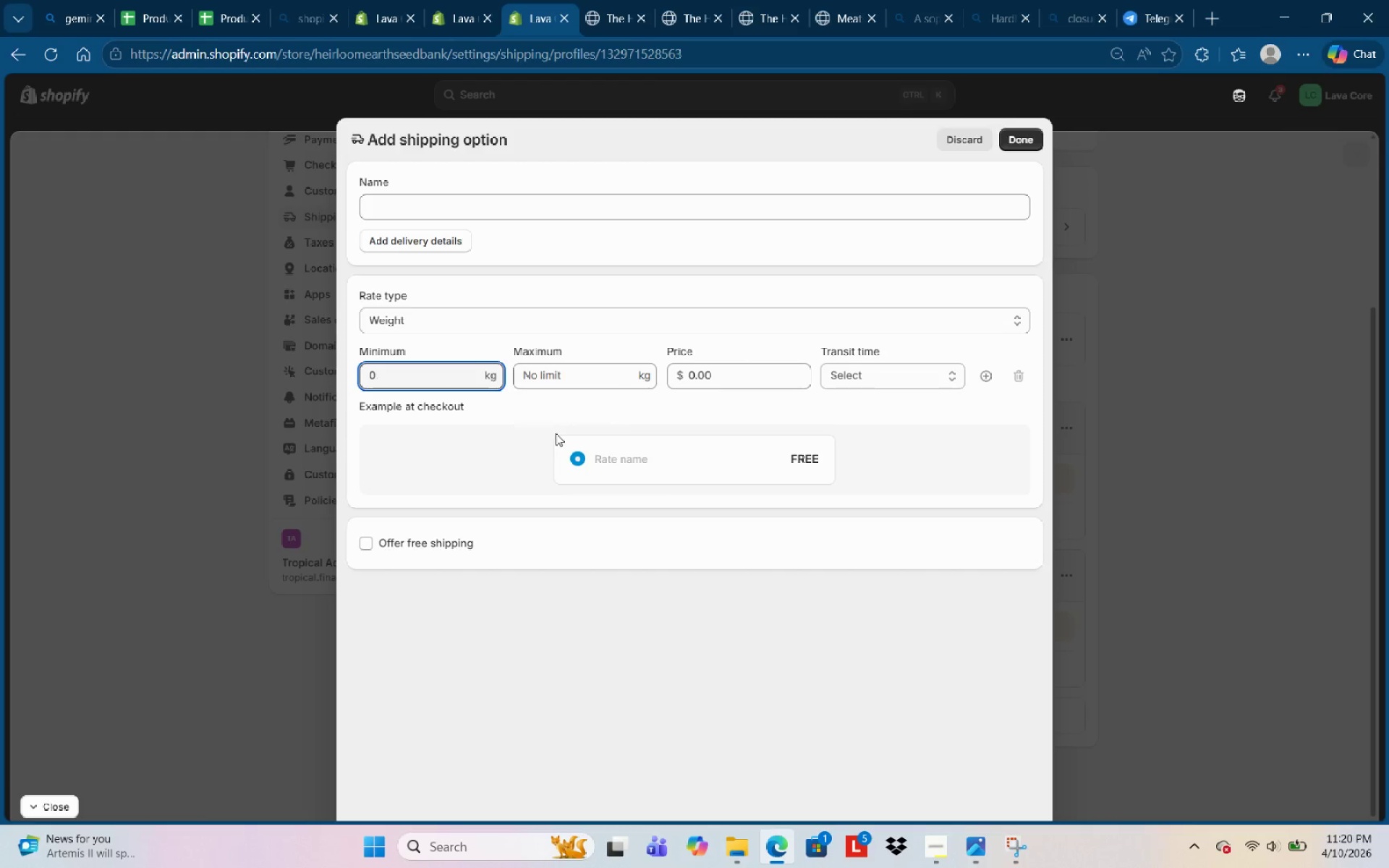 
key(Backspace)
 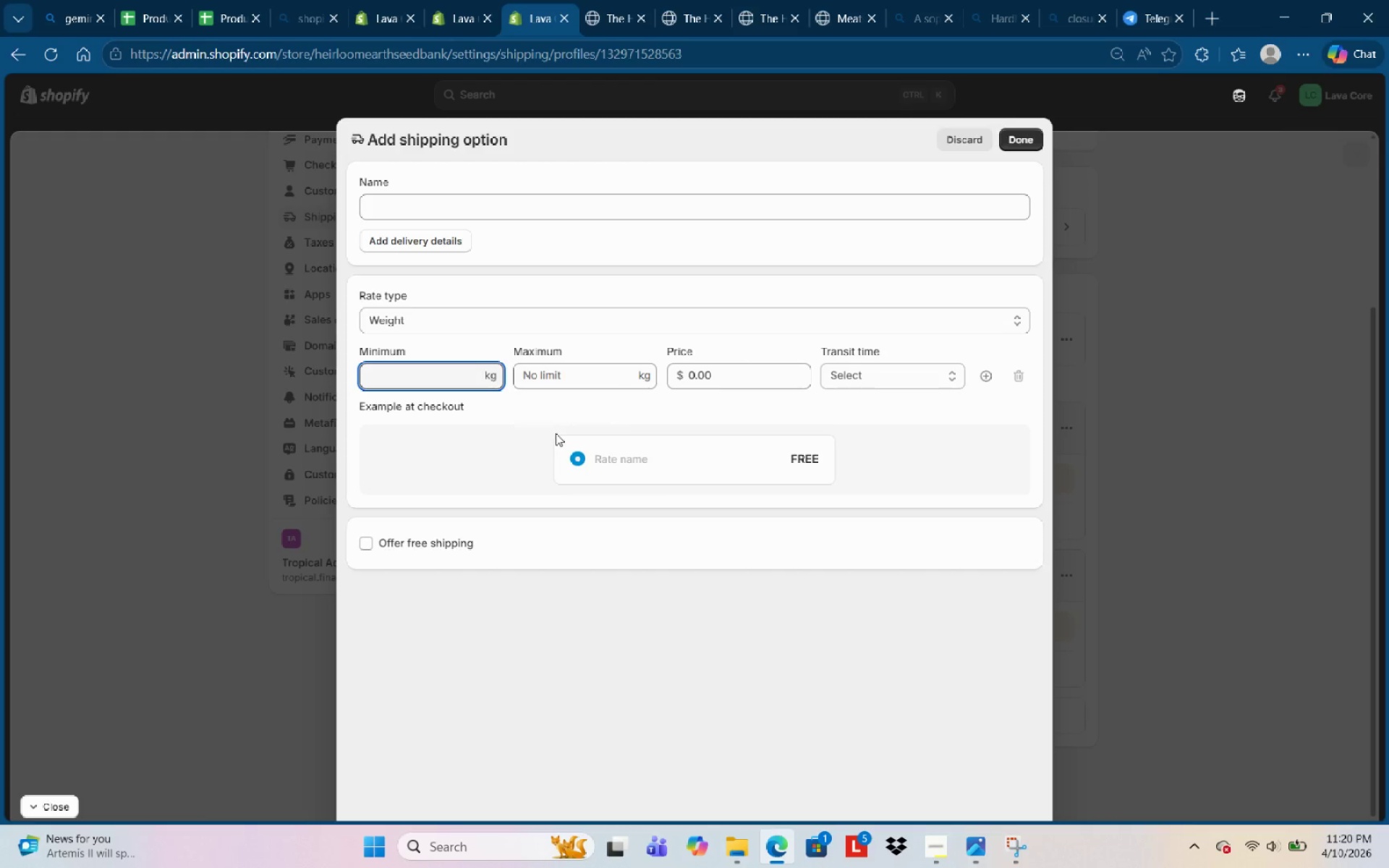 
key(Backspace)
 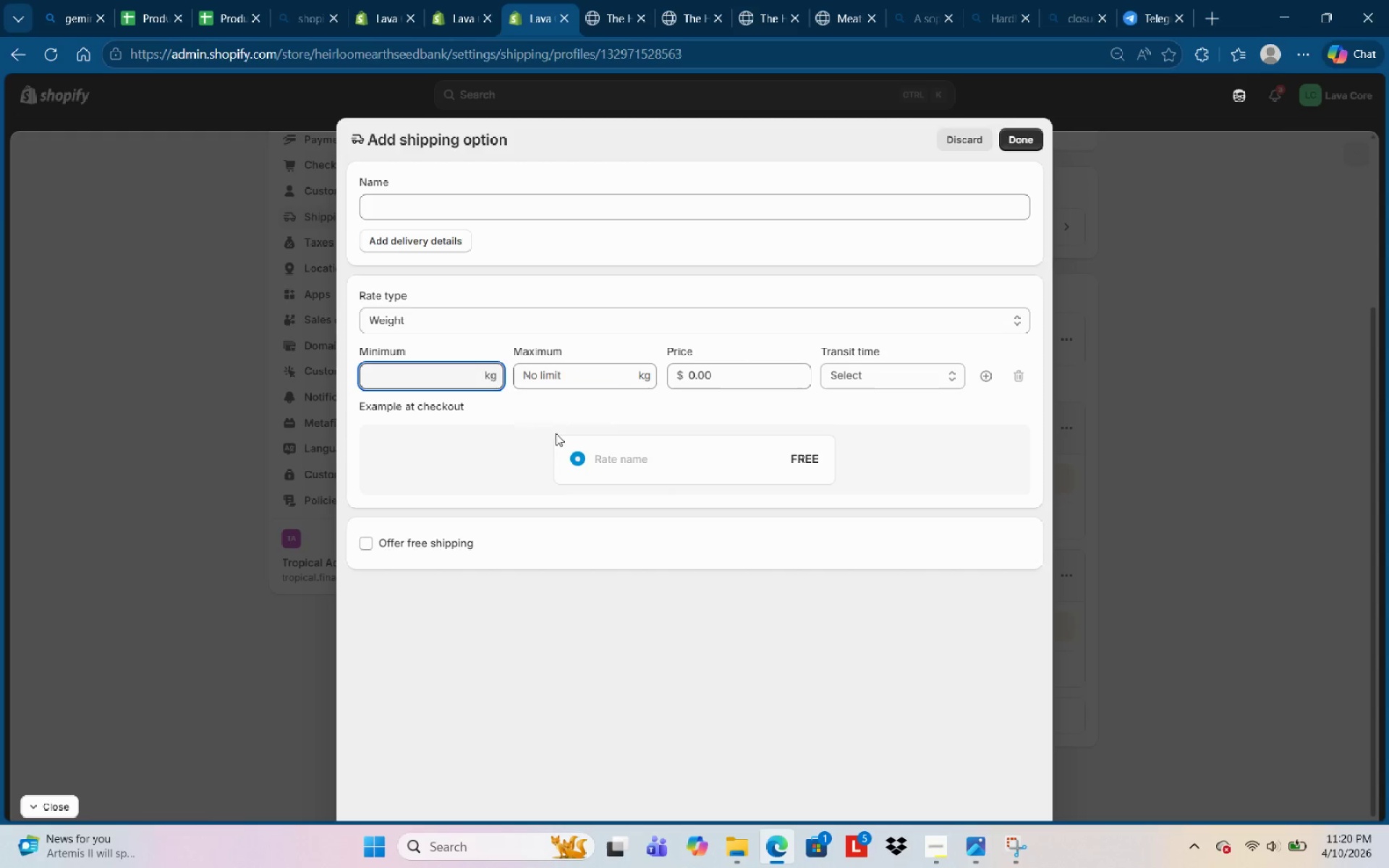 
key(Backspace)
 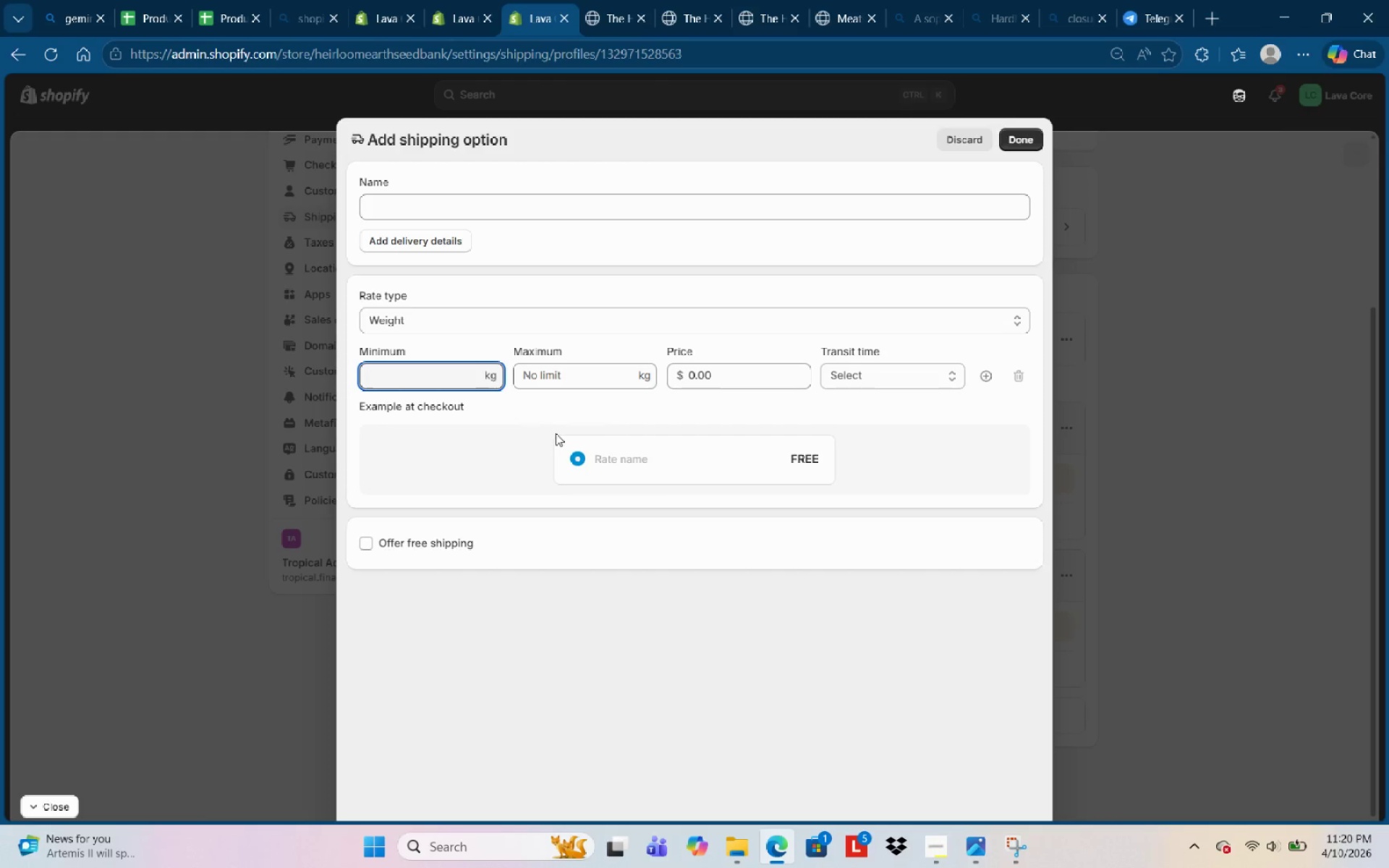 
wait(5.12)
 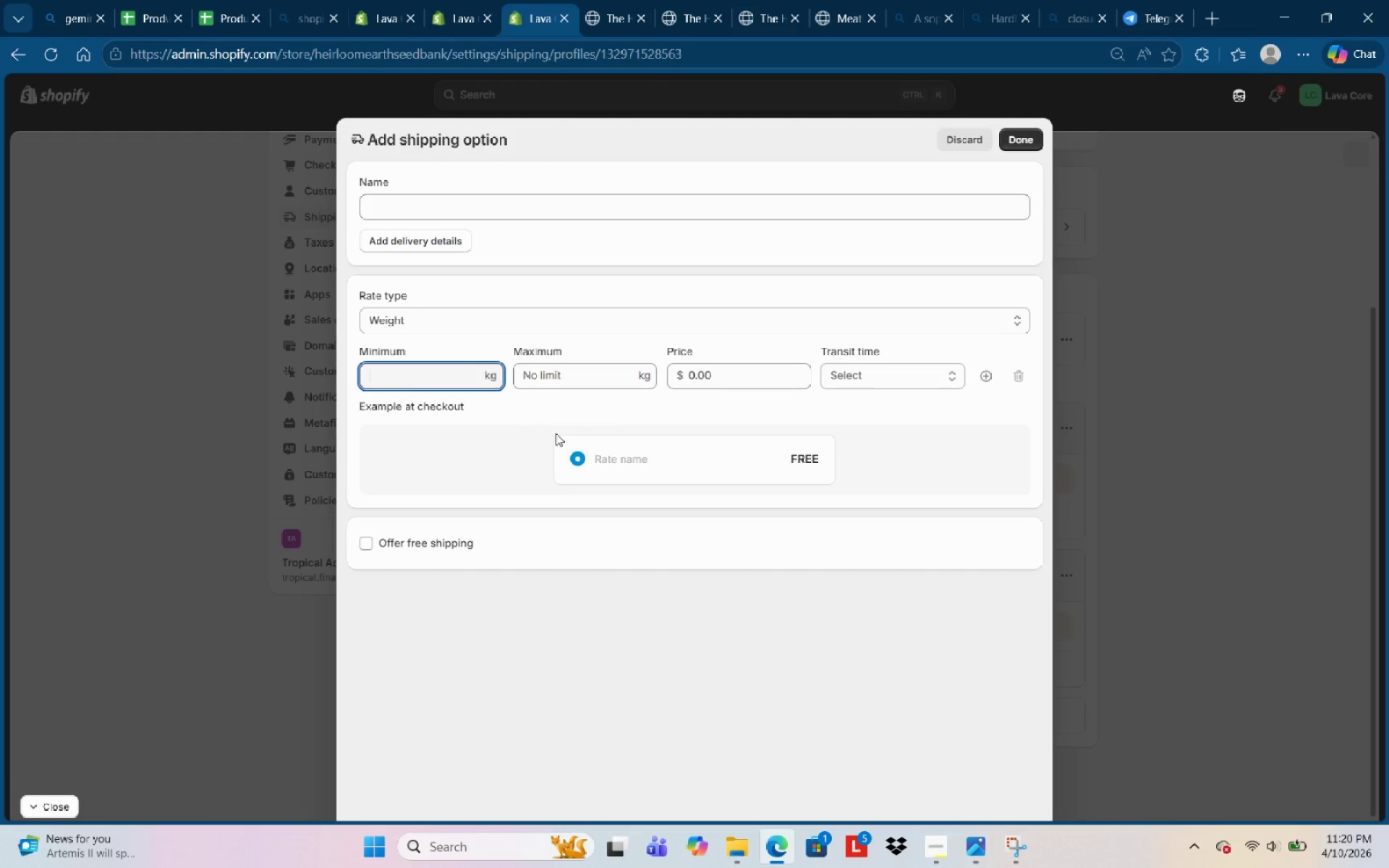 
left_click([562, 358])
 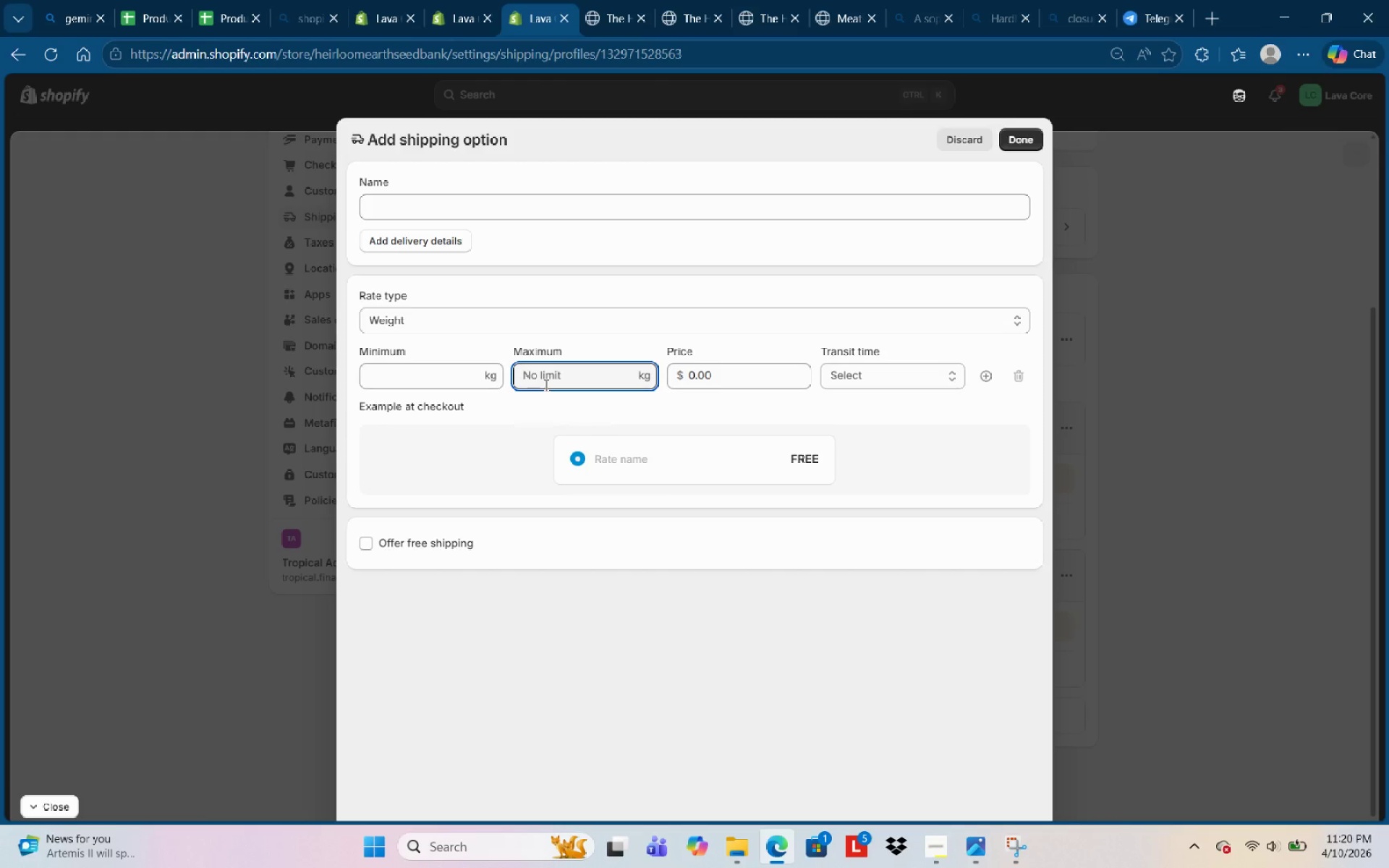 
key(Numpad1)
 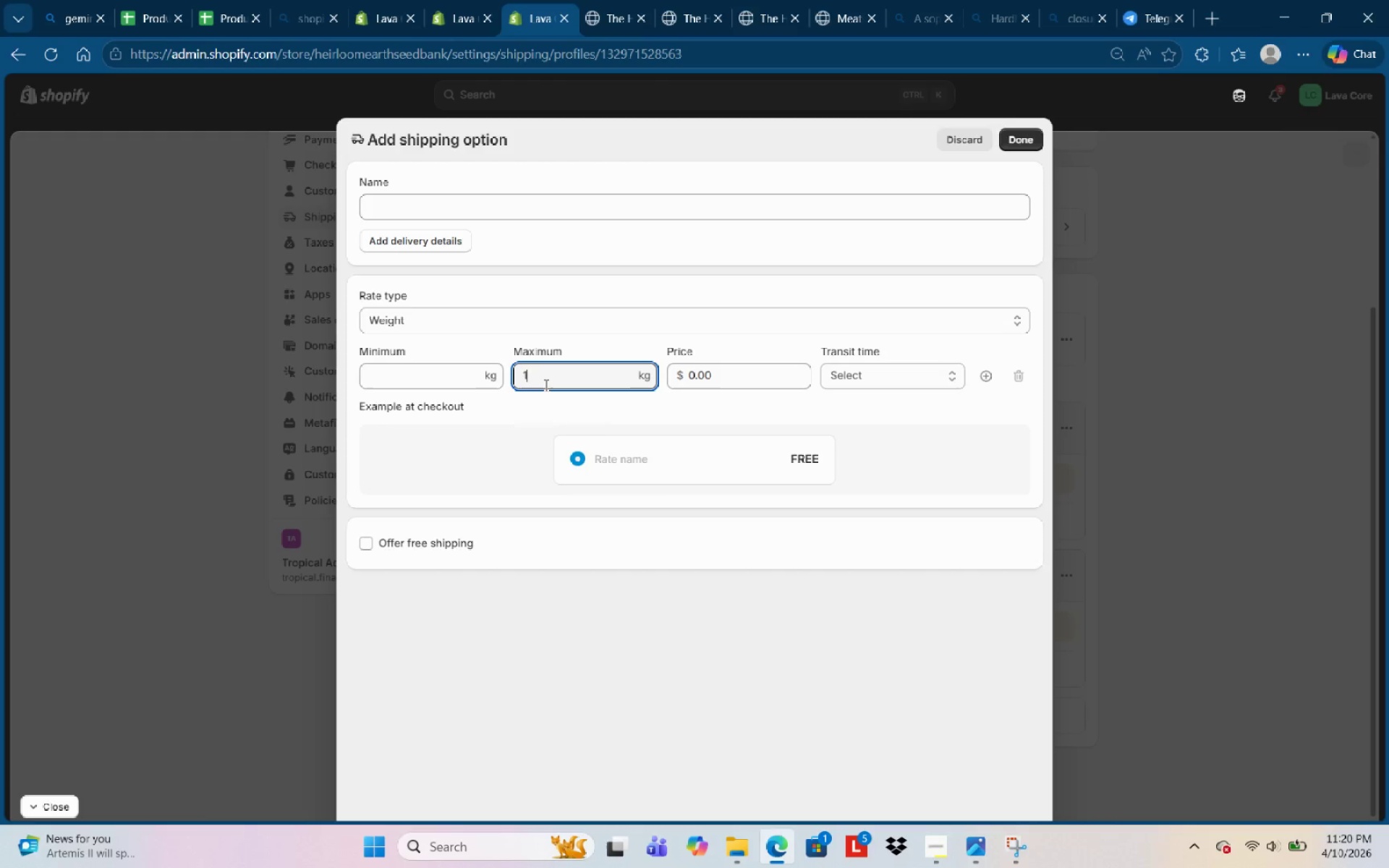 
key(Numpad2)
 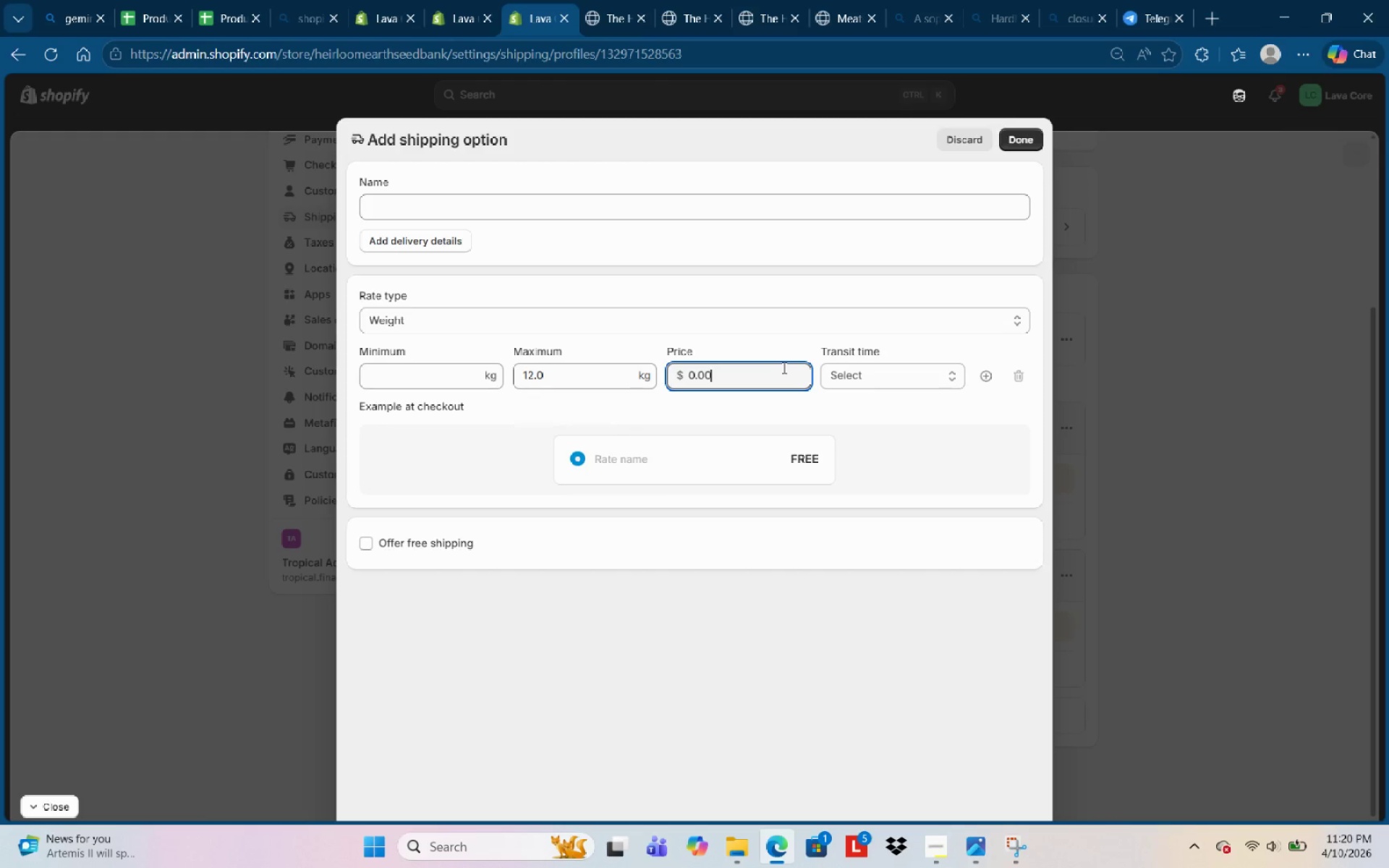 
key(Backspace)
 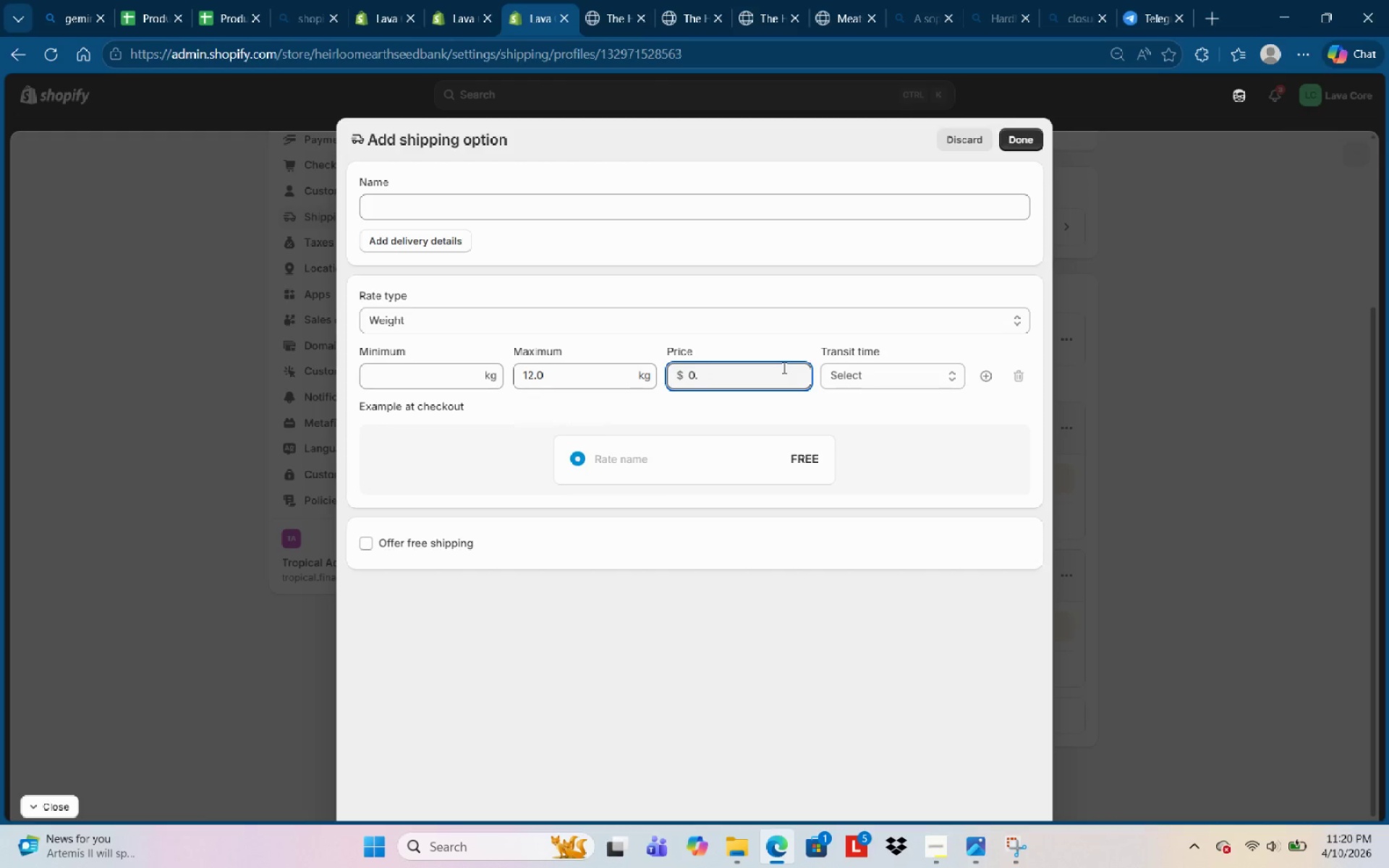 
key(Backspace)
 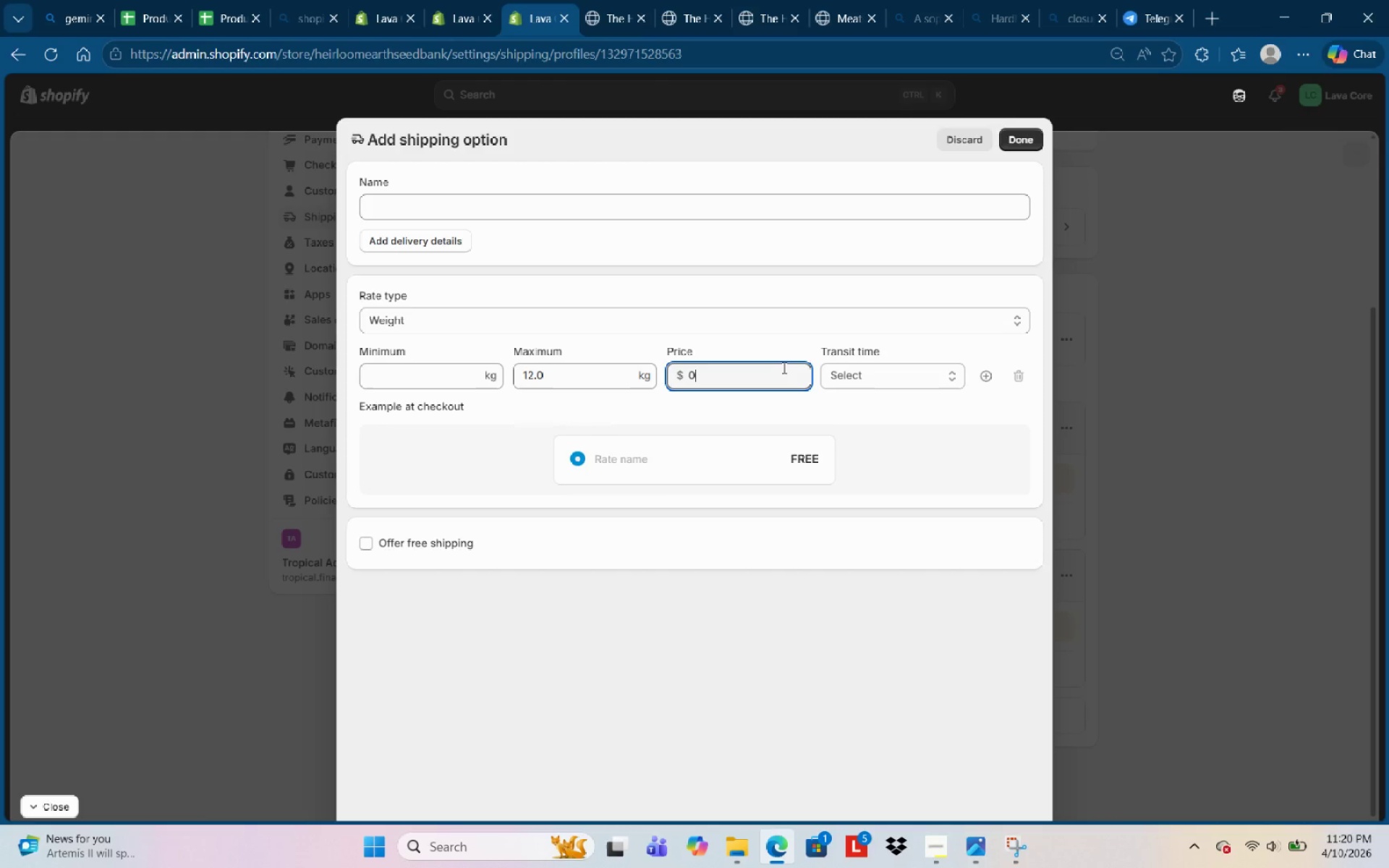 
key(Backspace)
 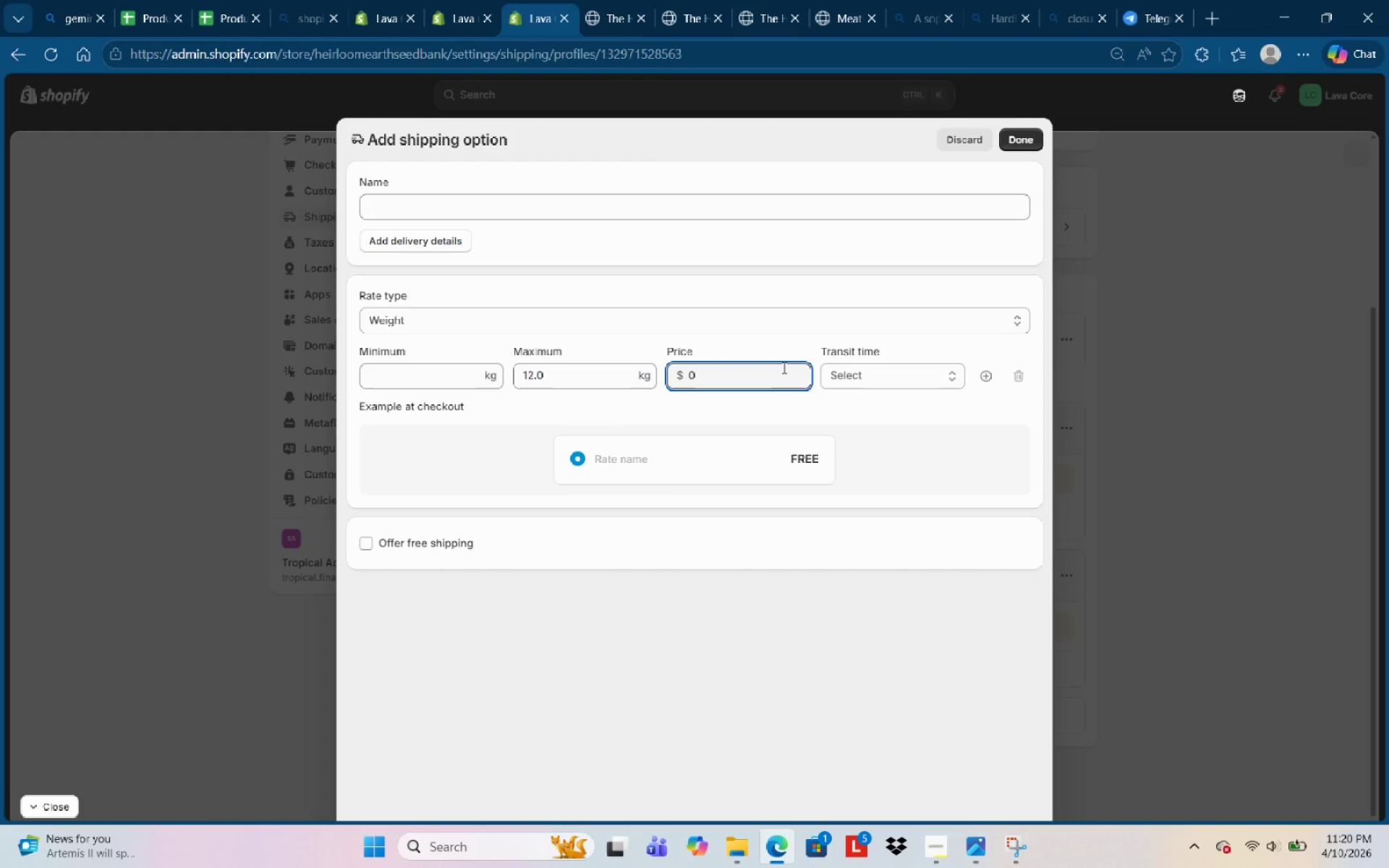 
key(Backspace)
 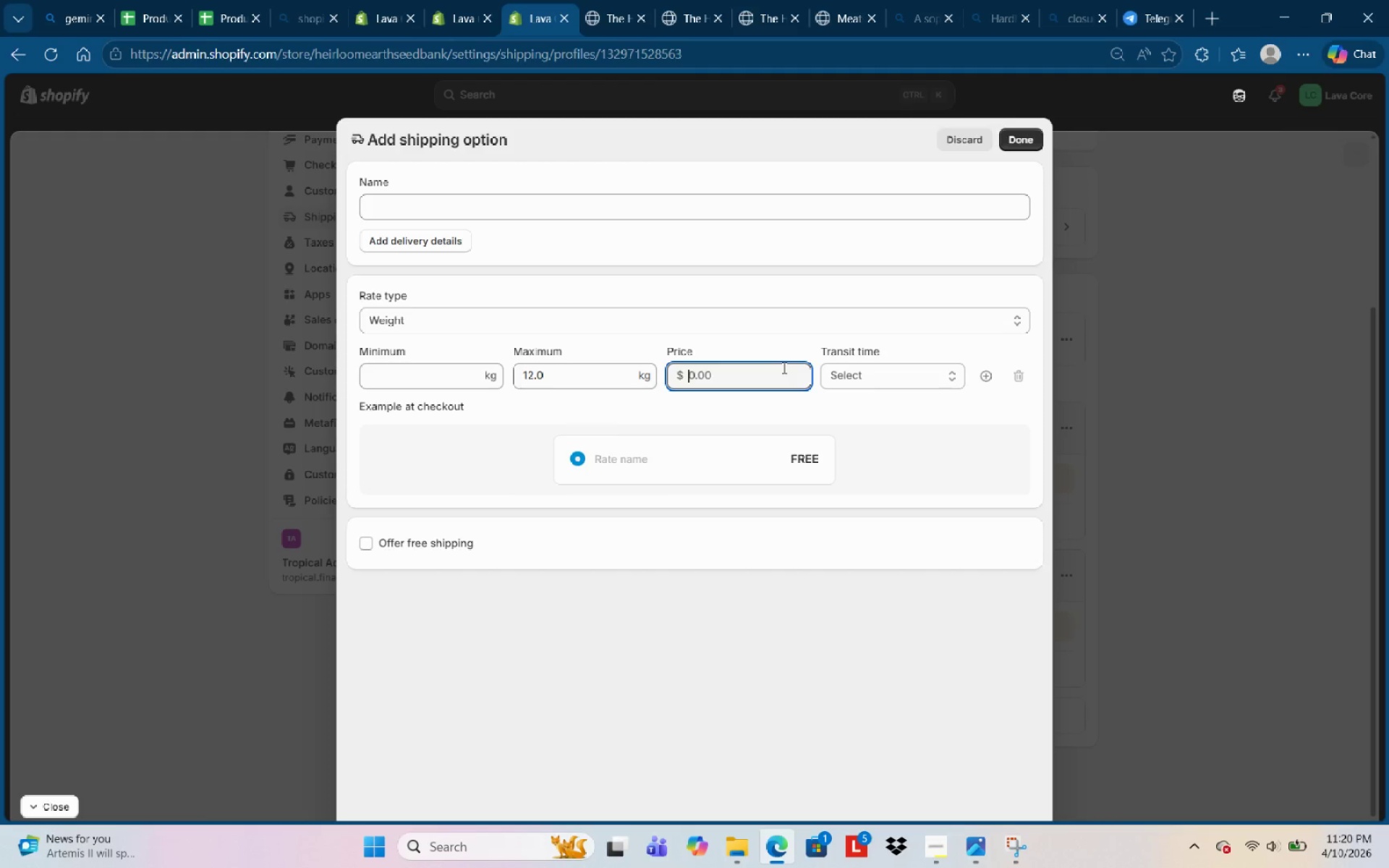 
key(Numpad6)
 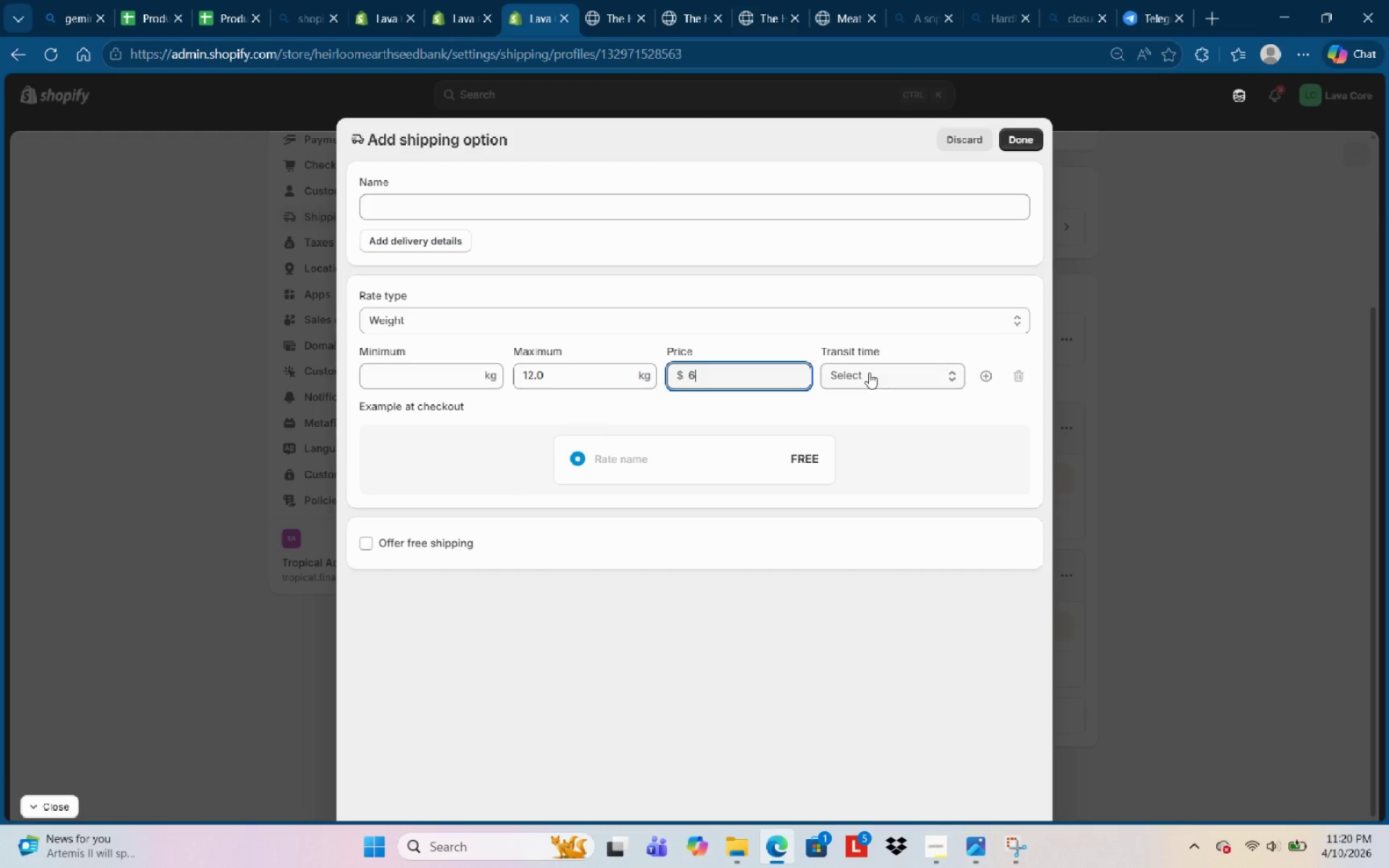 
left_click([869, 373])
 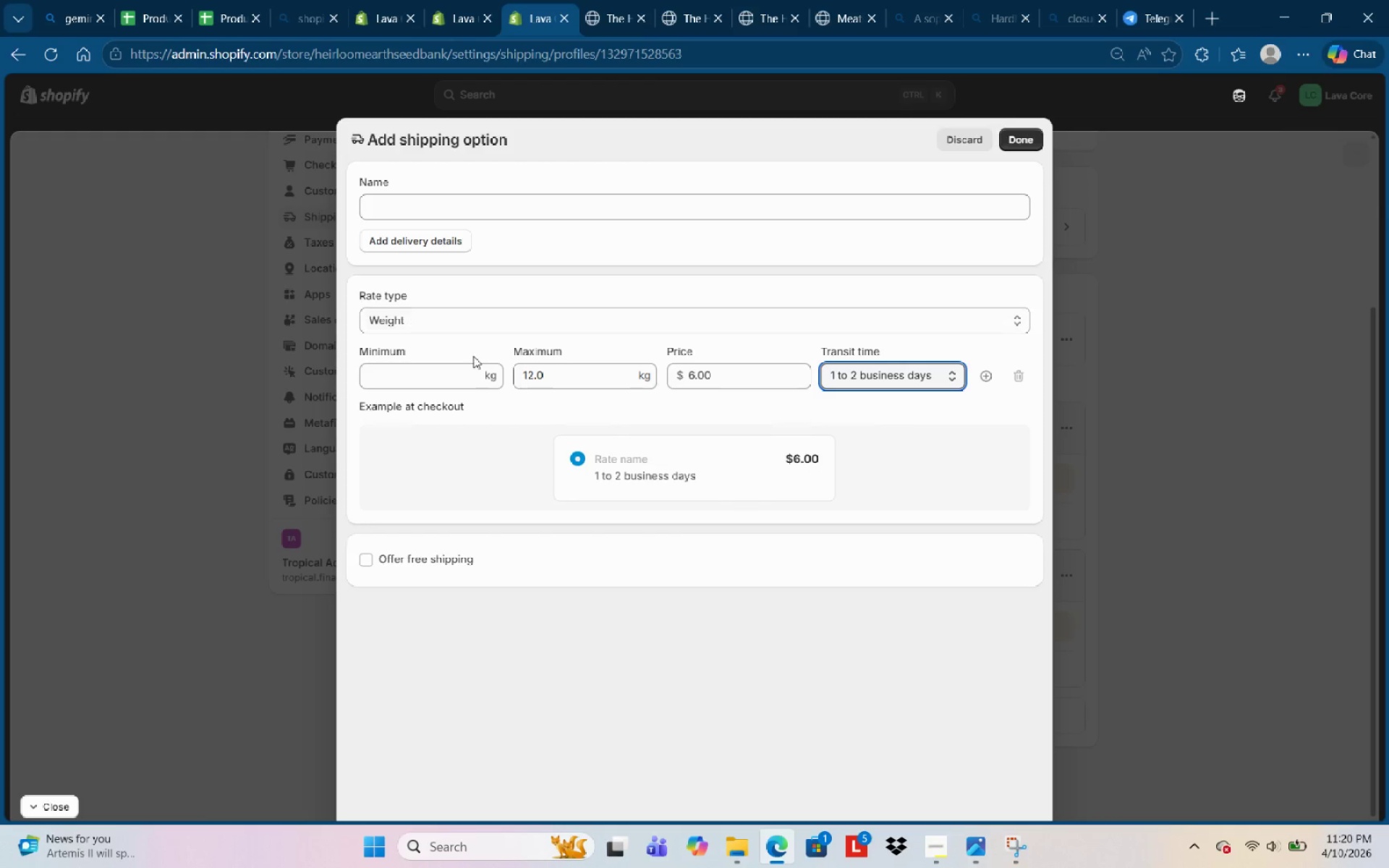 
wait(5.47)
 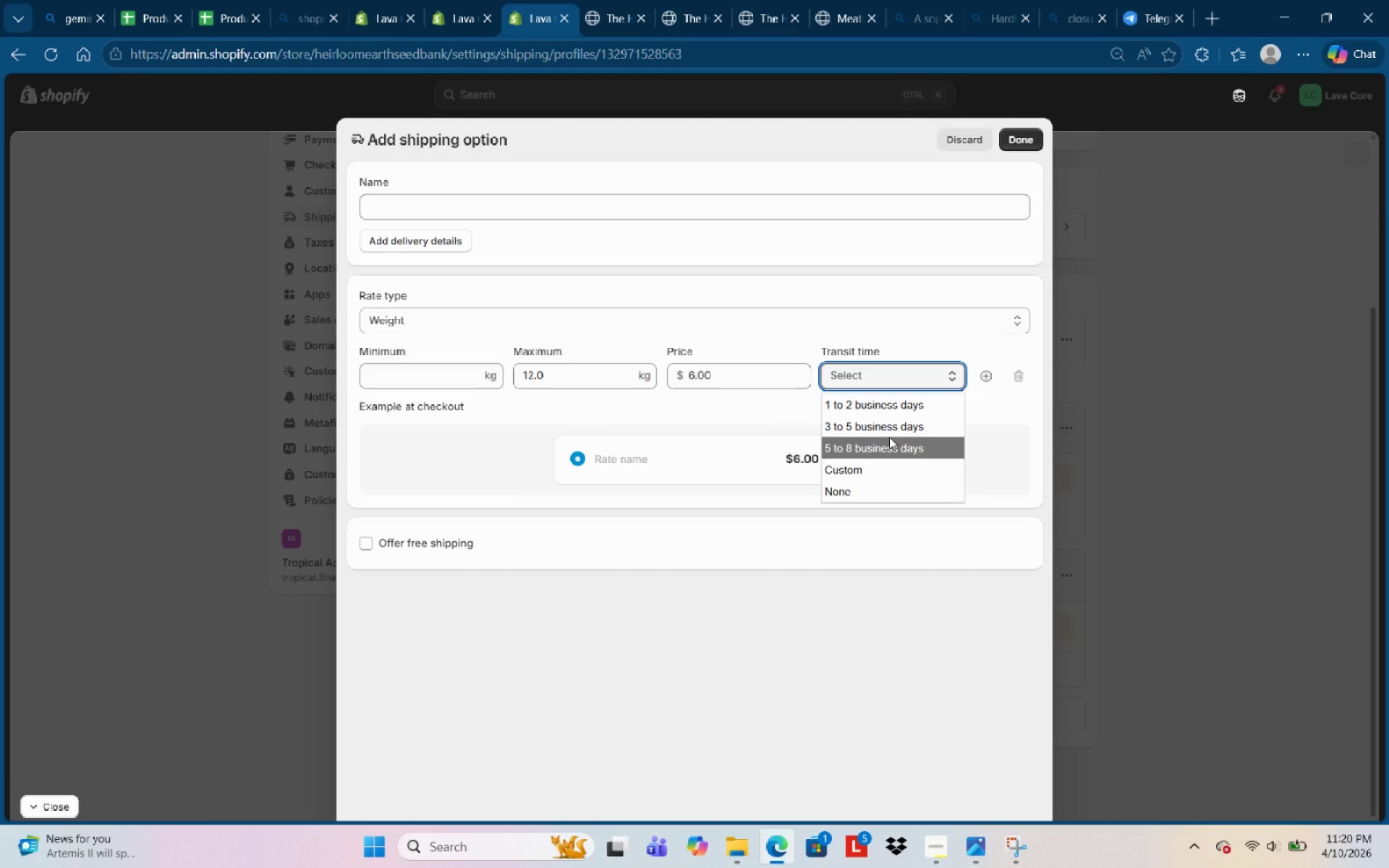 
left_click([606, 201])
 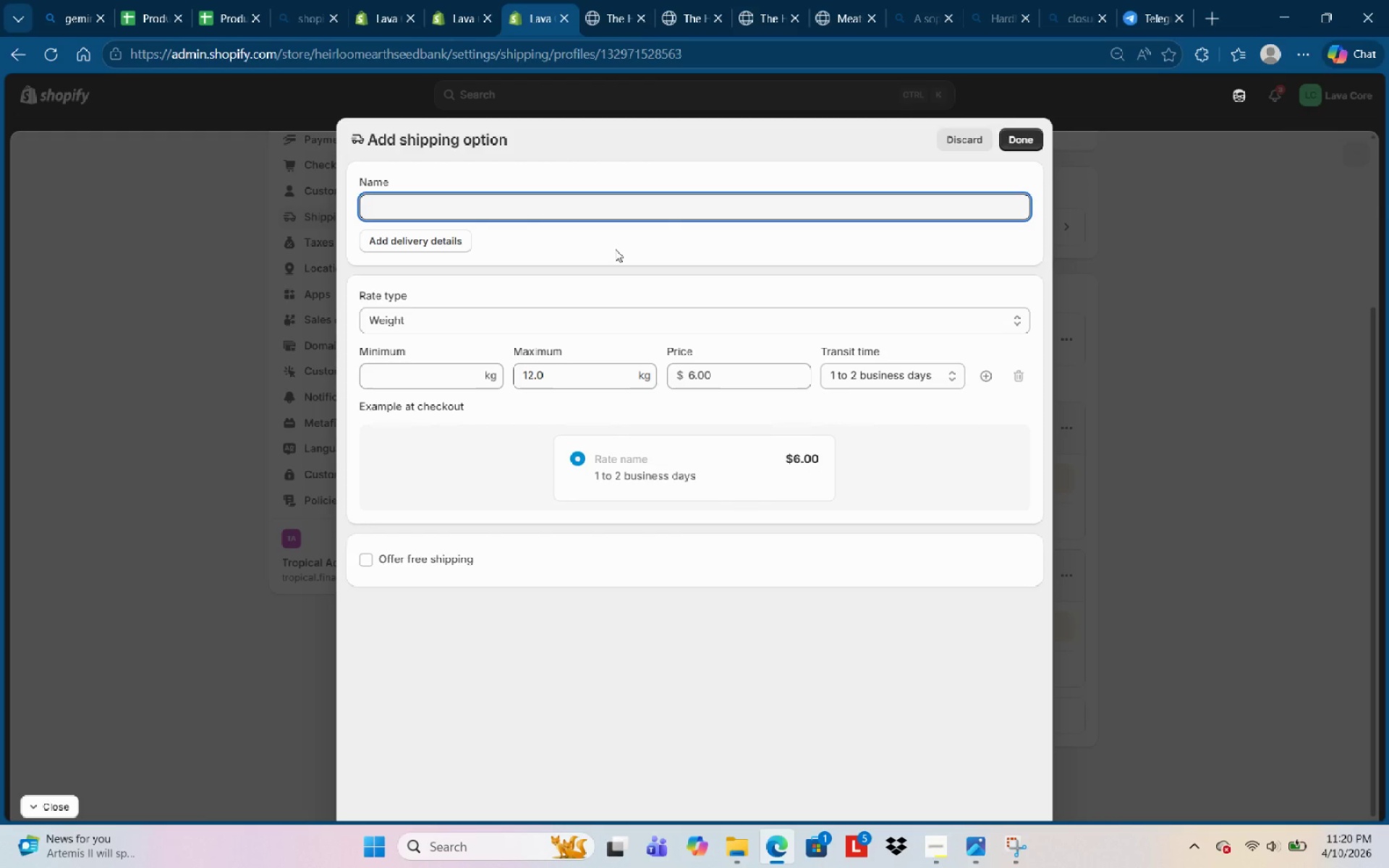 
hold_key(key=ShiftLeft, duration=0.33)
 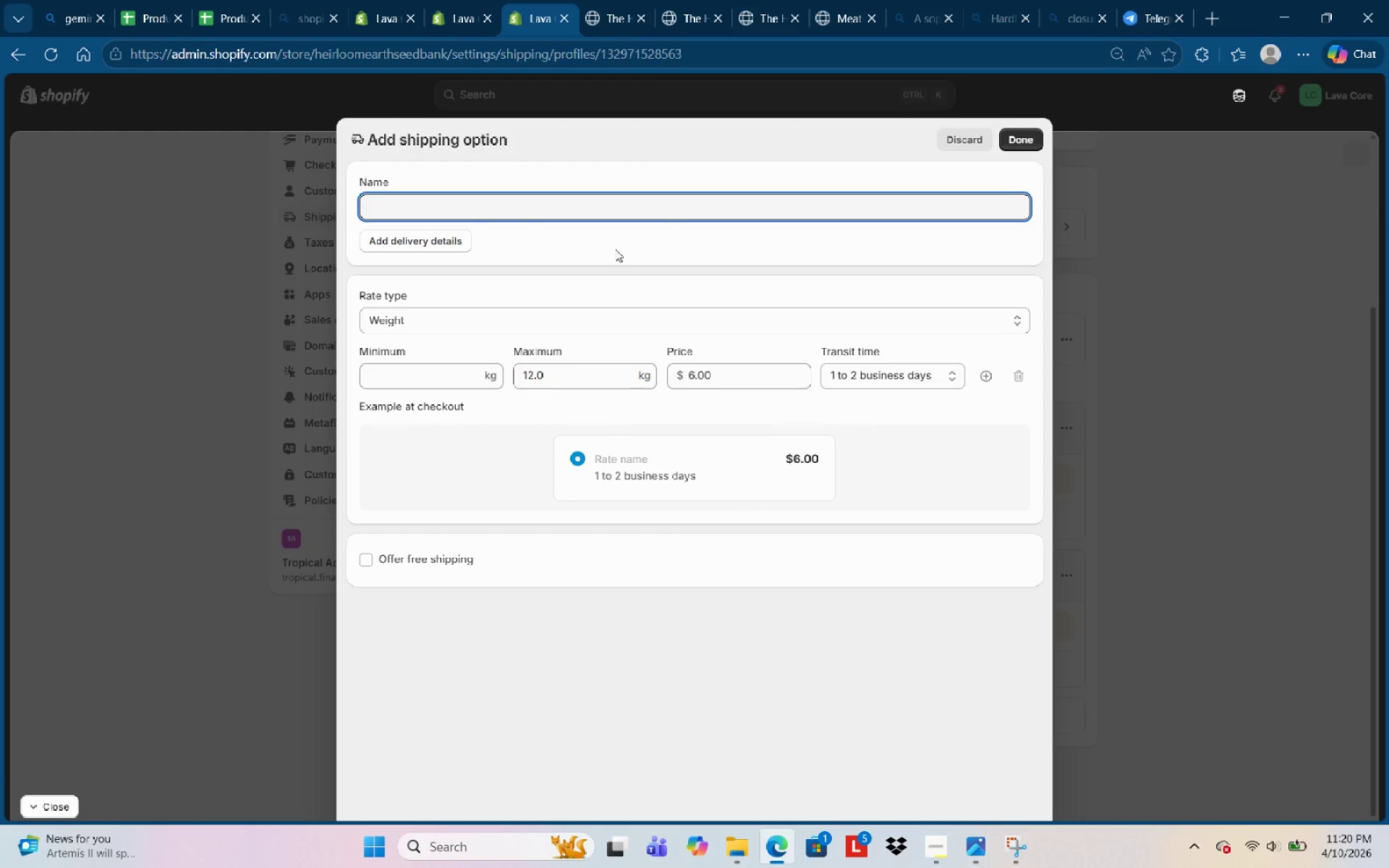 
type(Standard Shipping )
 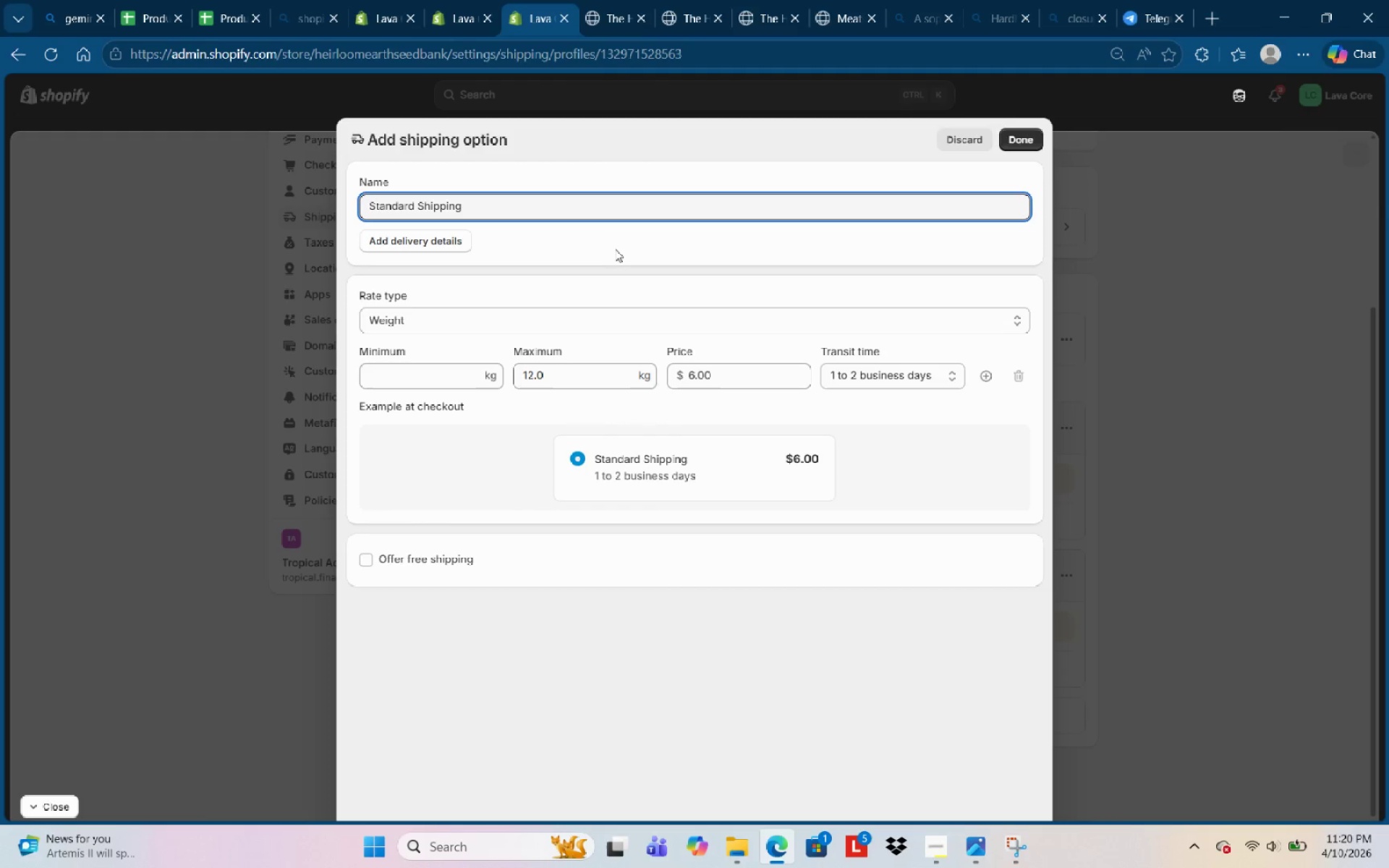 
left_click([1029, 137])
 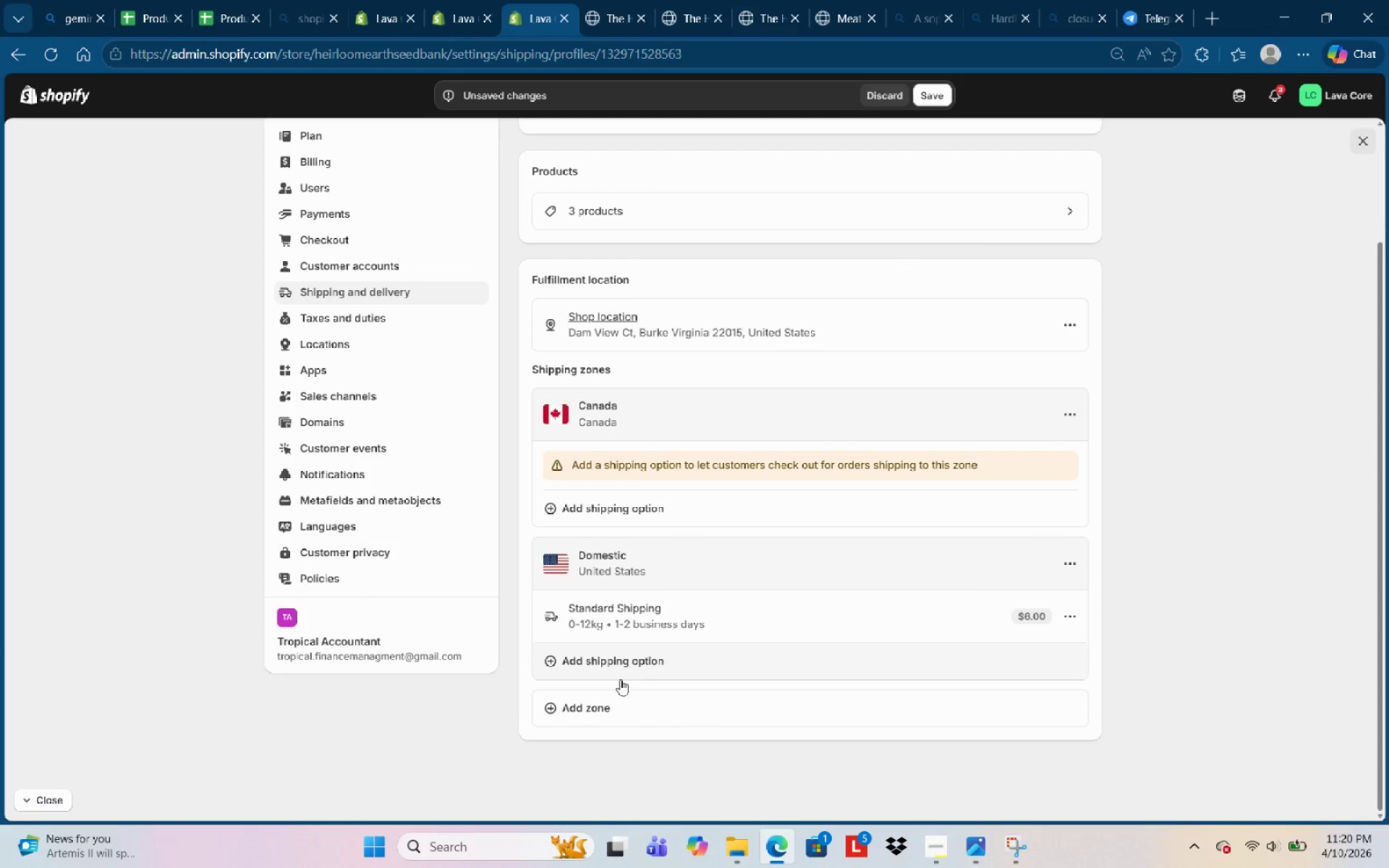 
left_click([623, 658])
 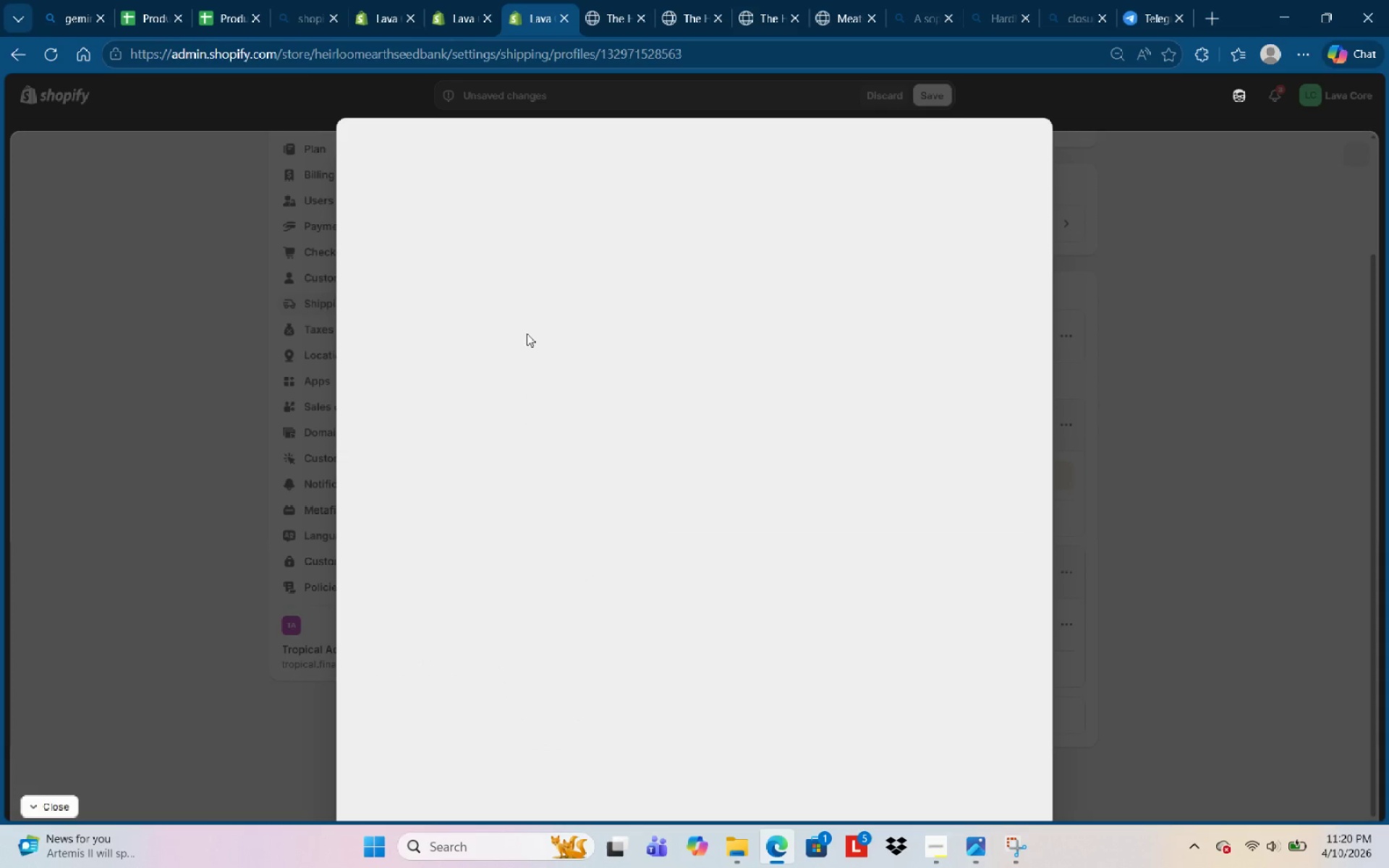 
mouse_move([486, 234])
 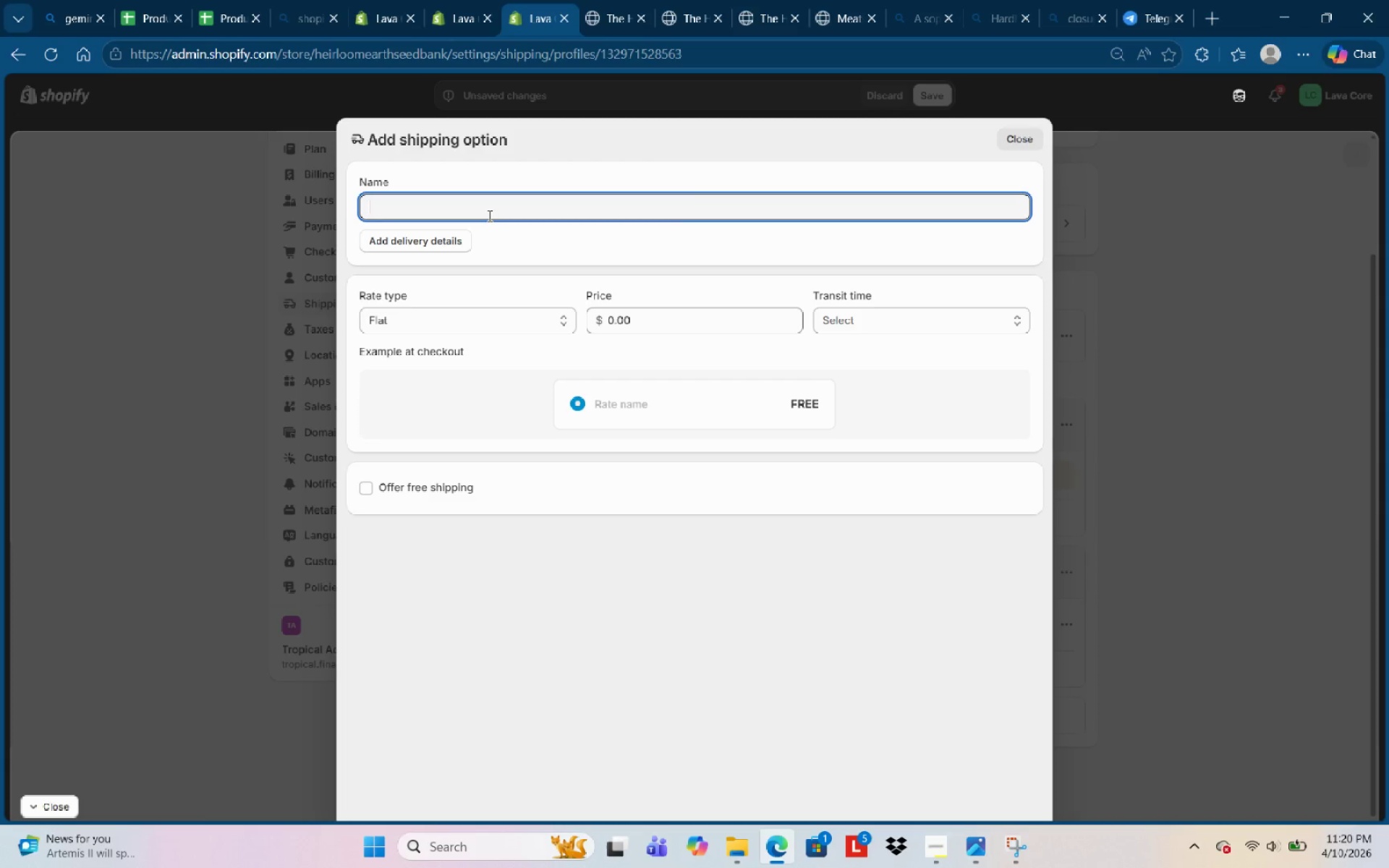 
left_click([488, 216])
 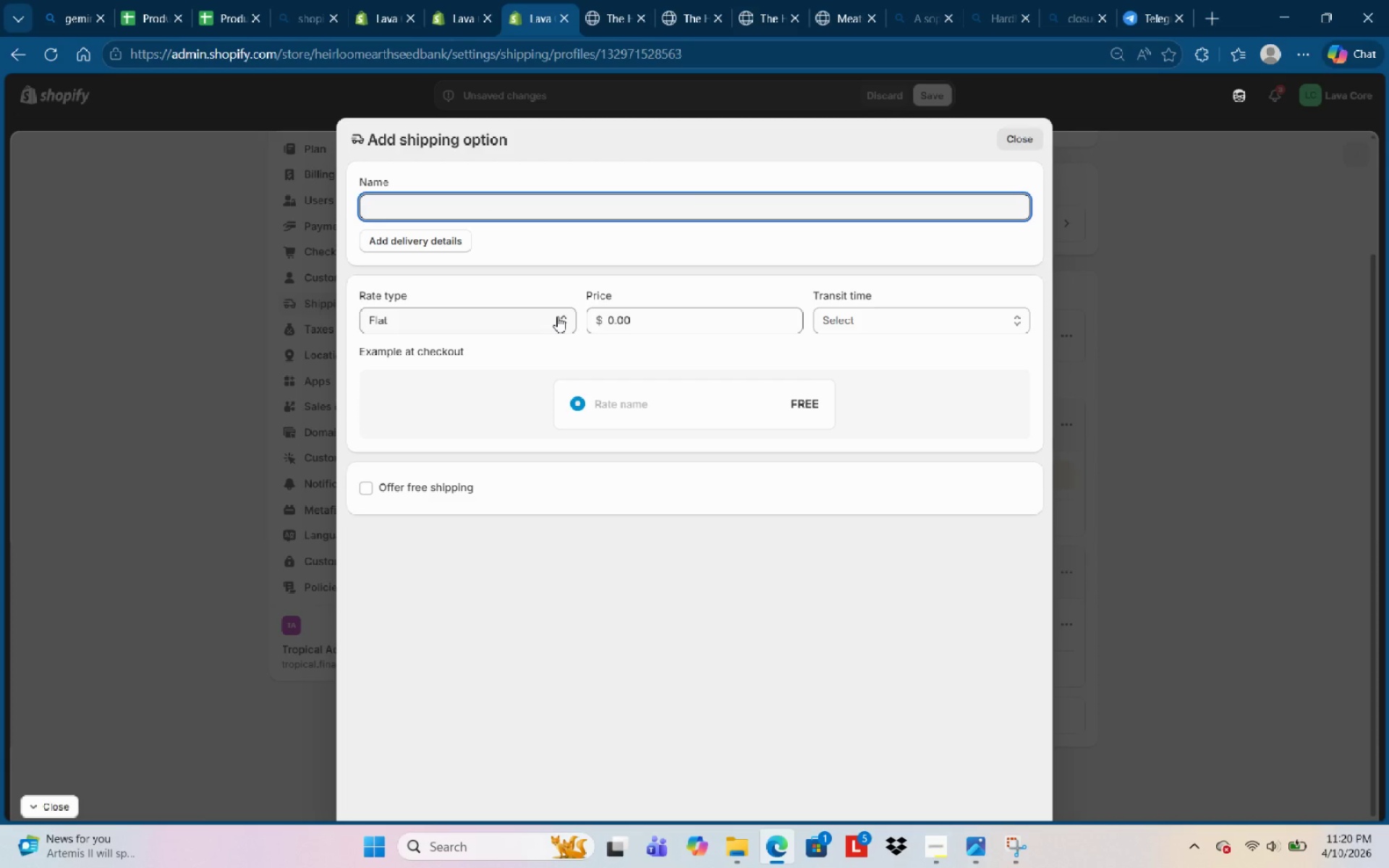 
type(Mid )
key(Backspace)
type(-Weight )
 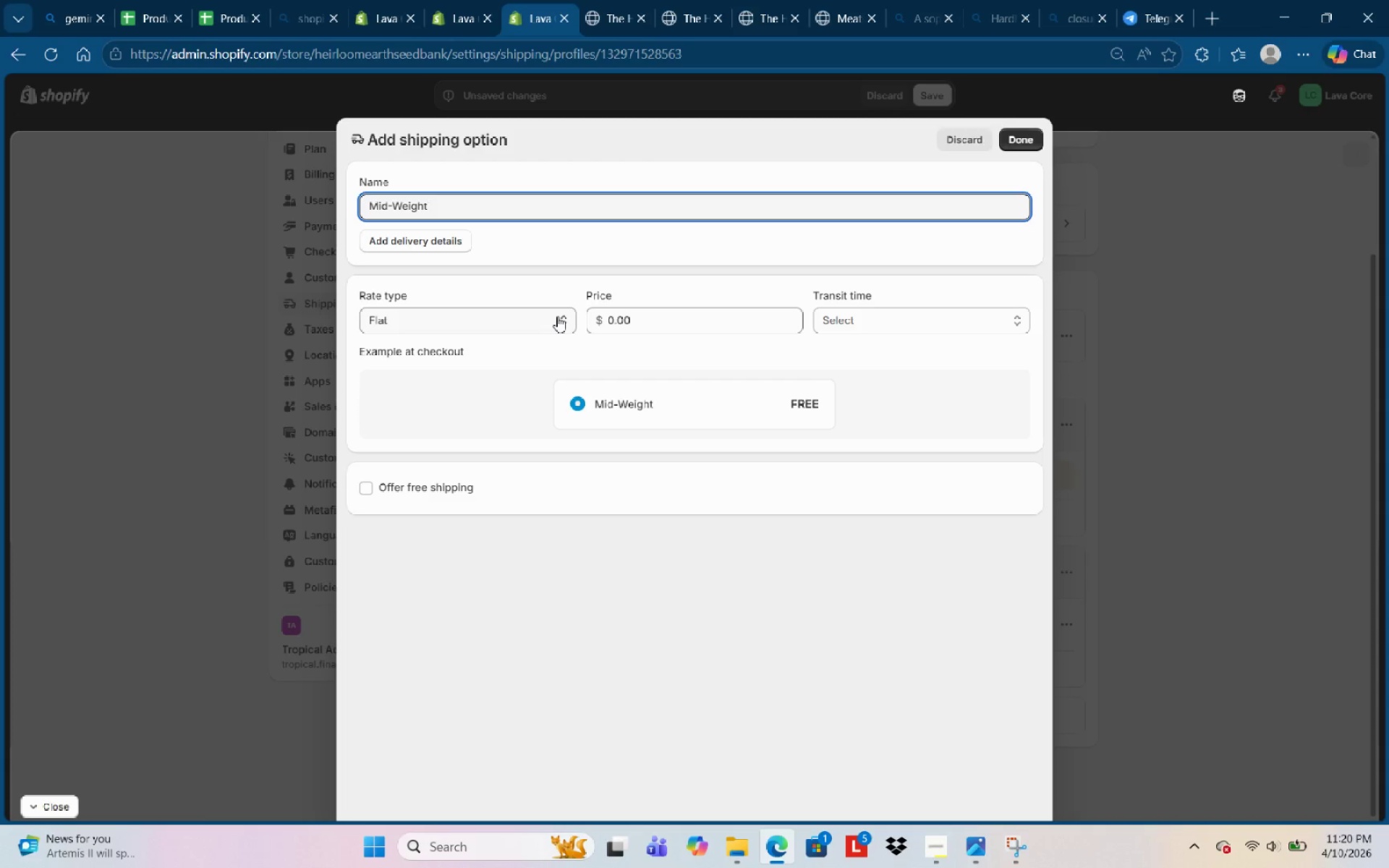 
type(Shippinh)
key(Backspace)
type(g )
 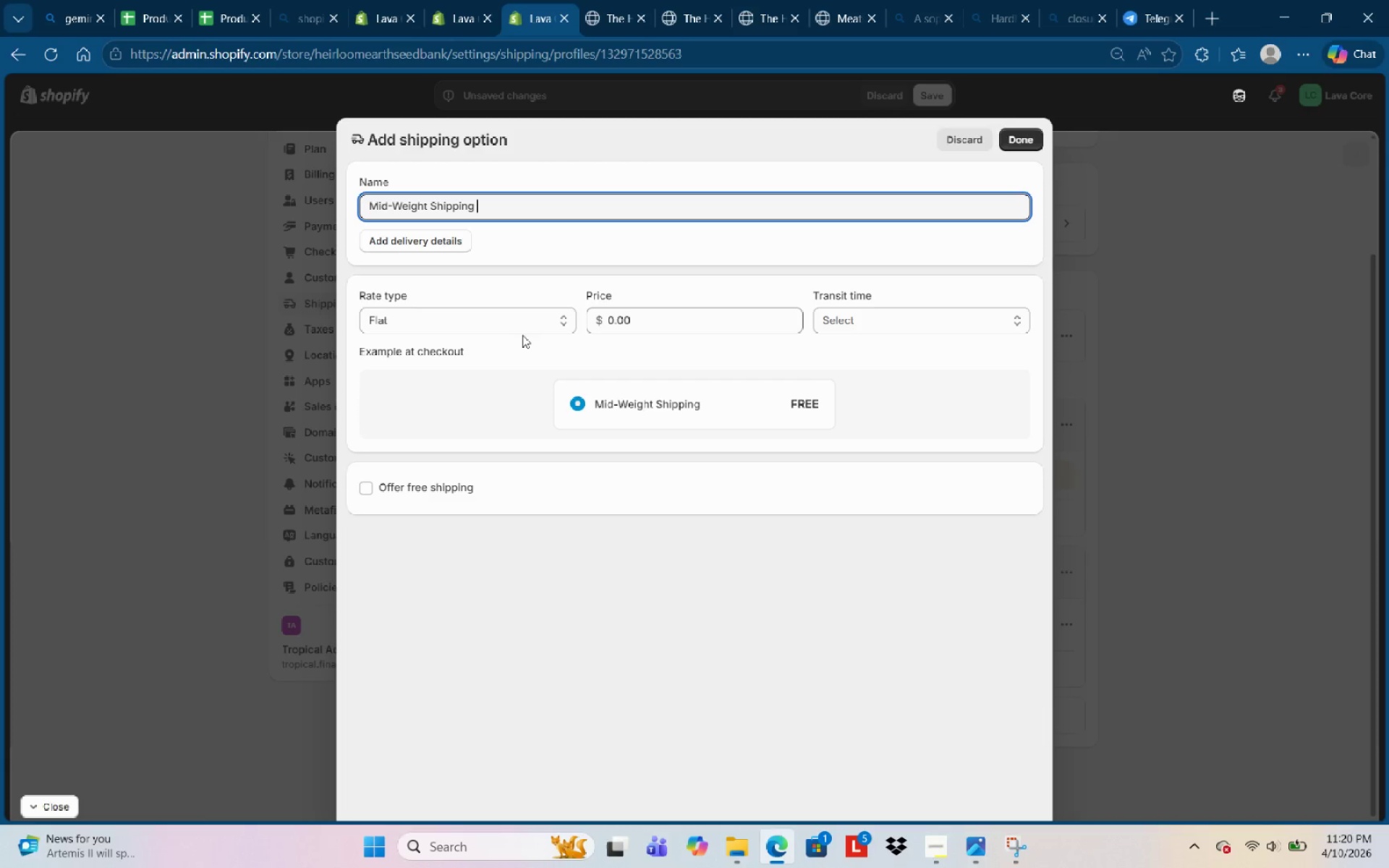 
left_click([523, 320])
 